 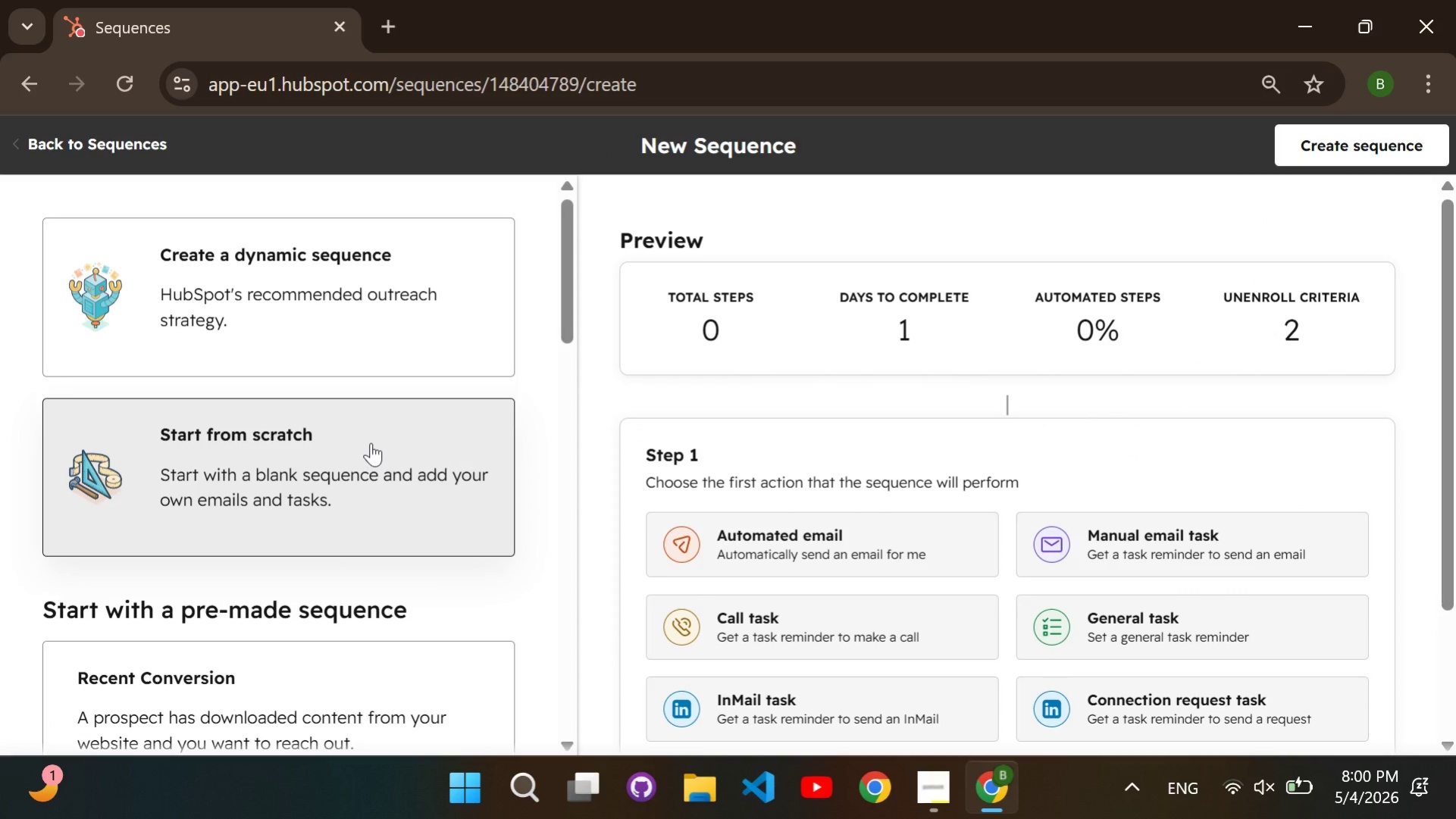 
left_click([1308, 158])
 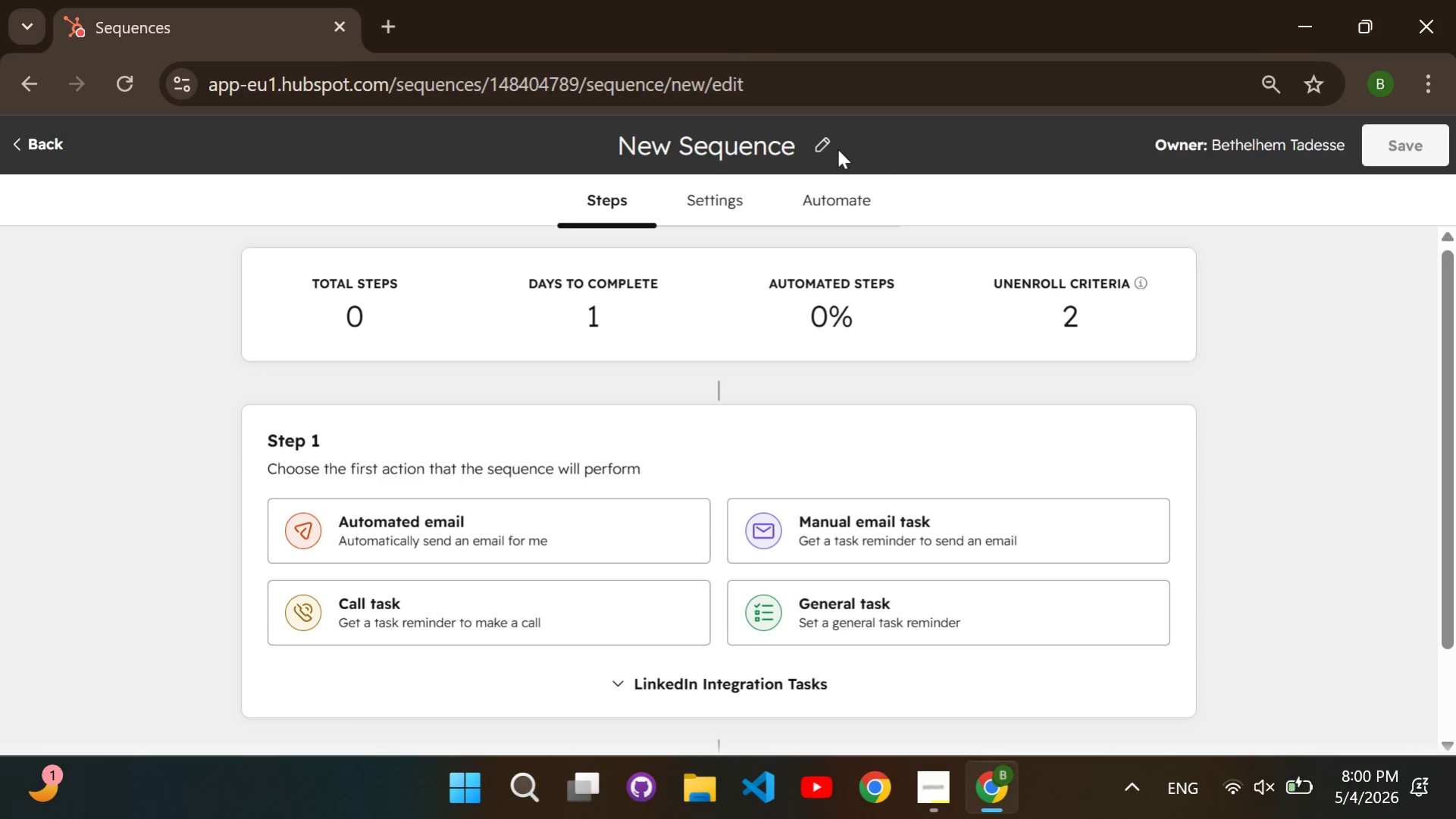 
left_click([782, 155])
 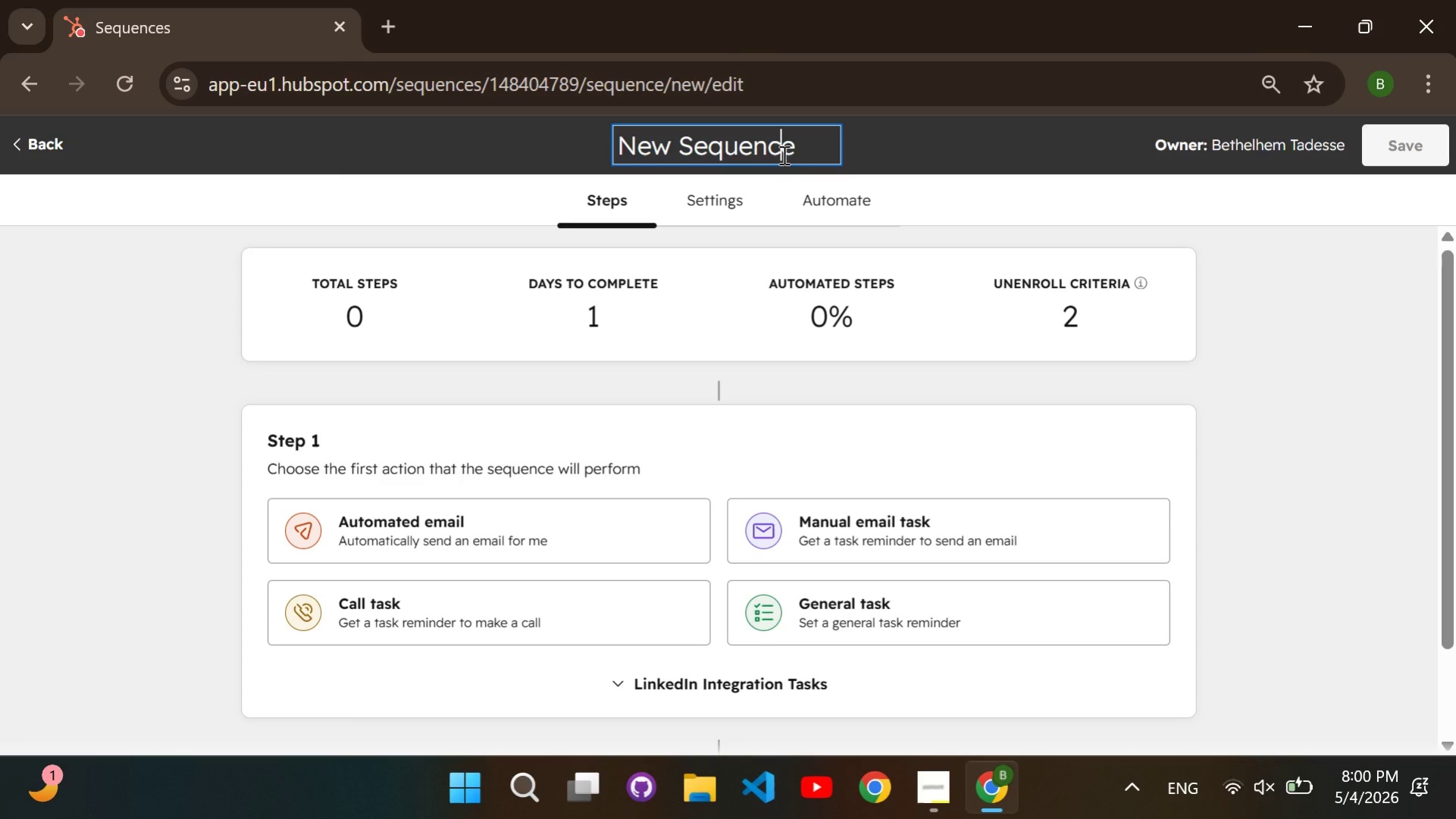 
key(Backspace)
 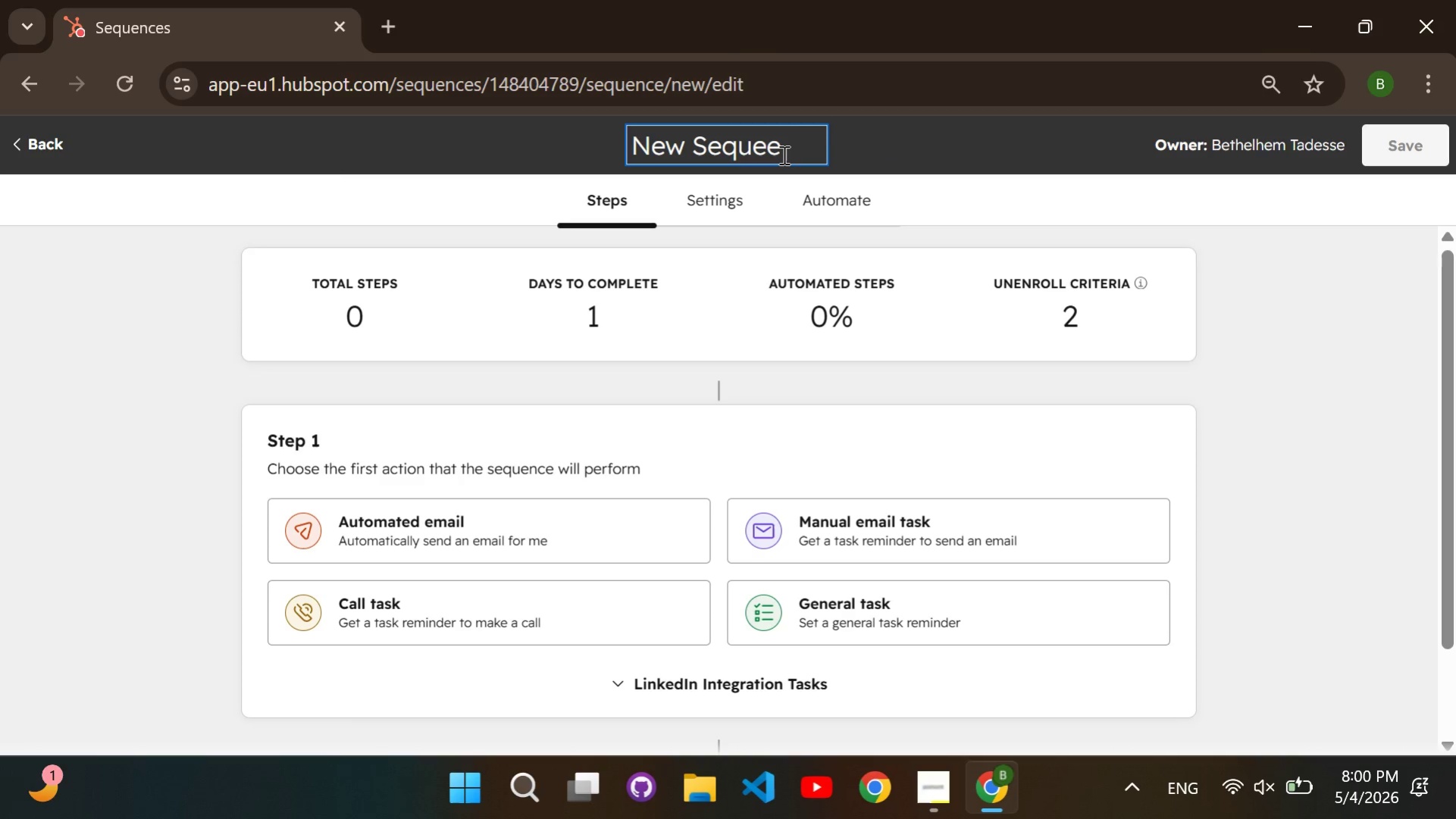 
key(Backspace)
 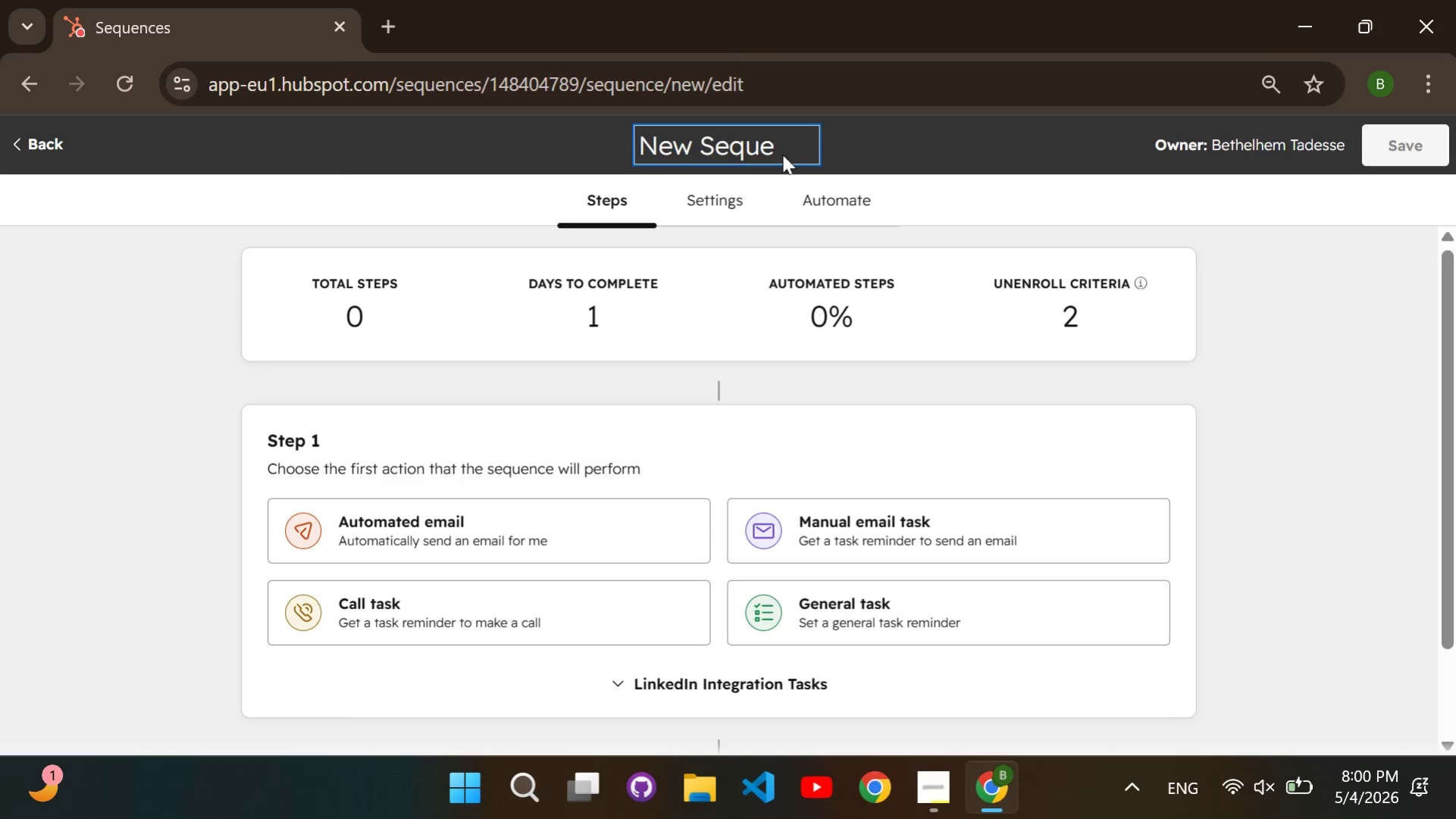 
key(Backspace)
 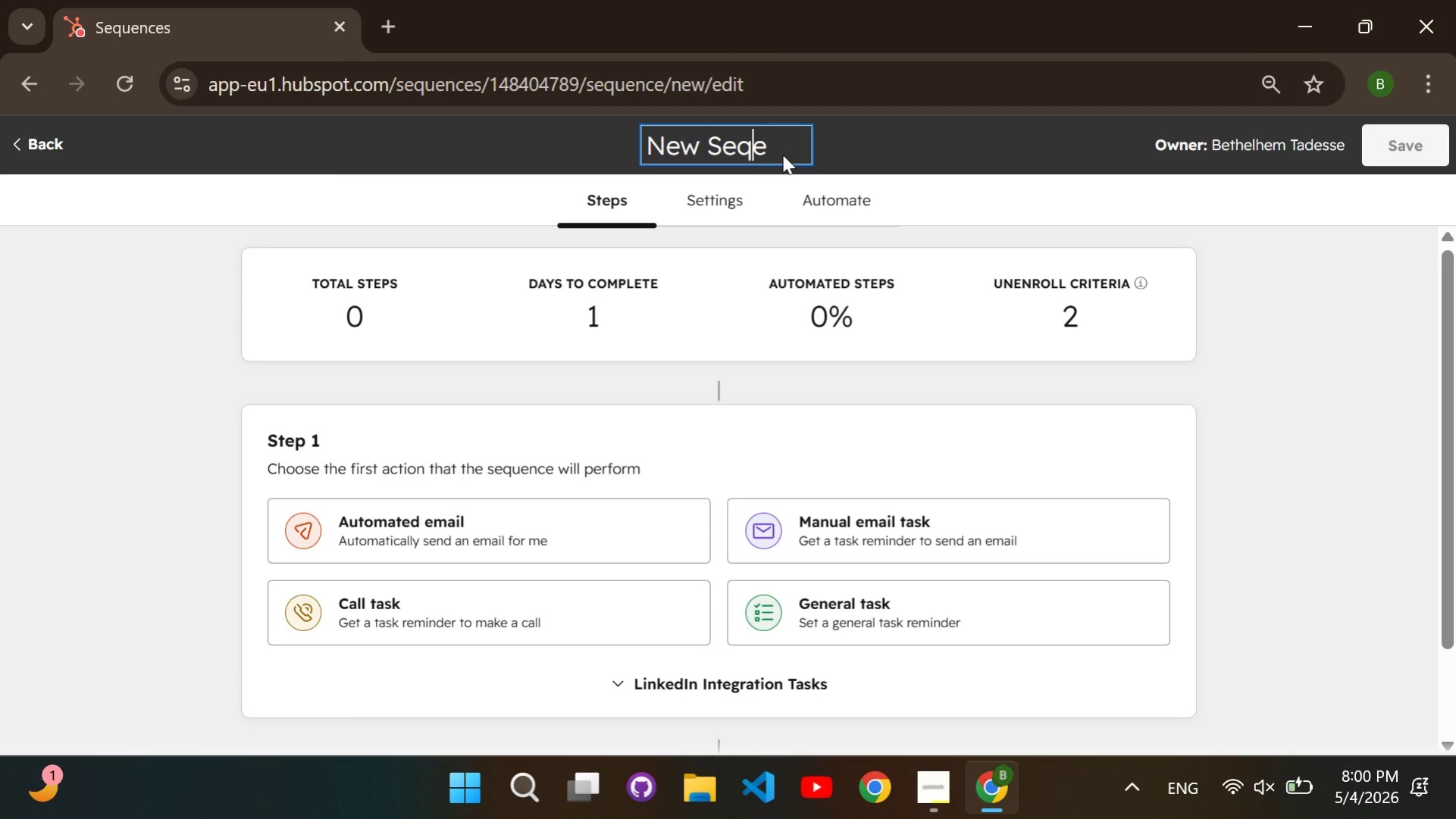 
key(Backspace)
 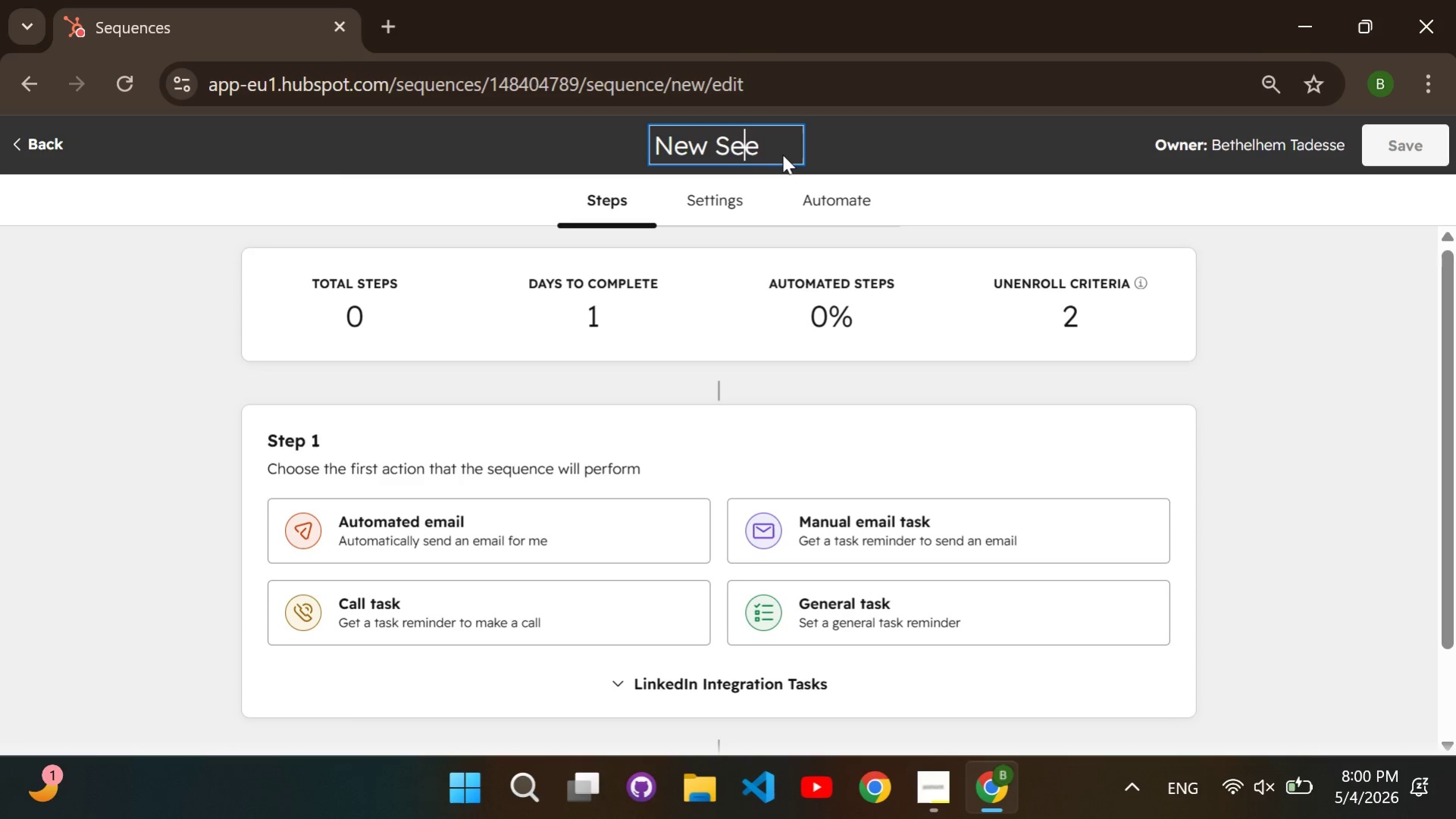 
key(Backspace)
 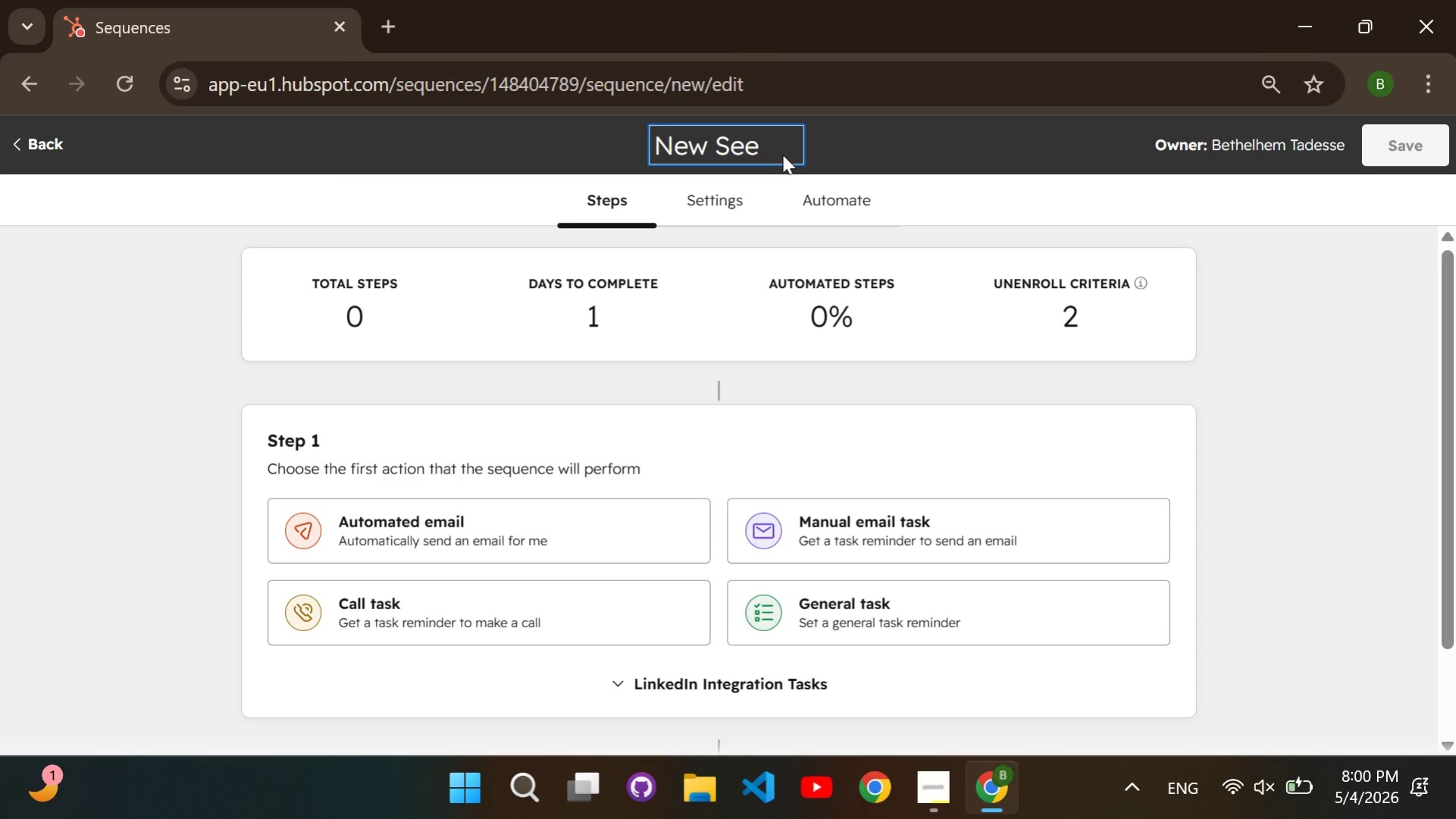 
key(Backspace)
 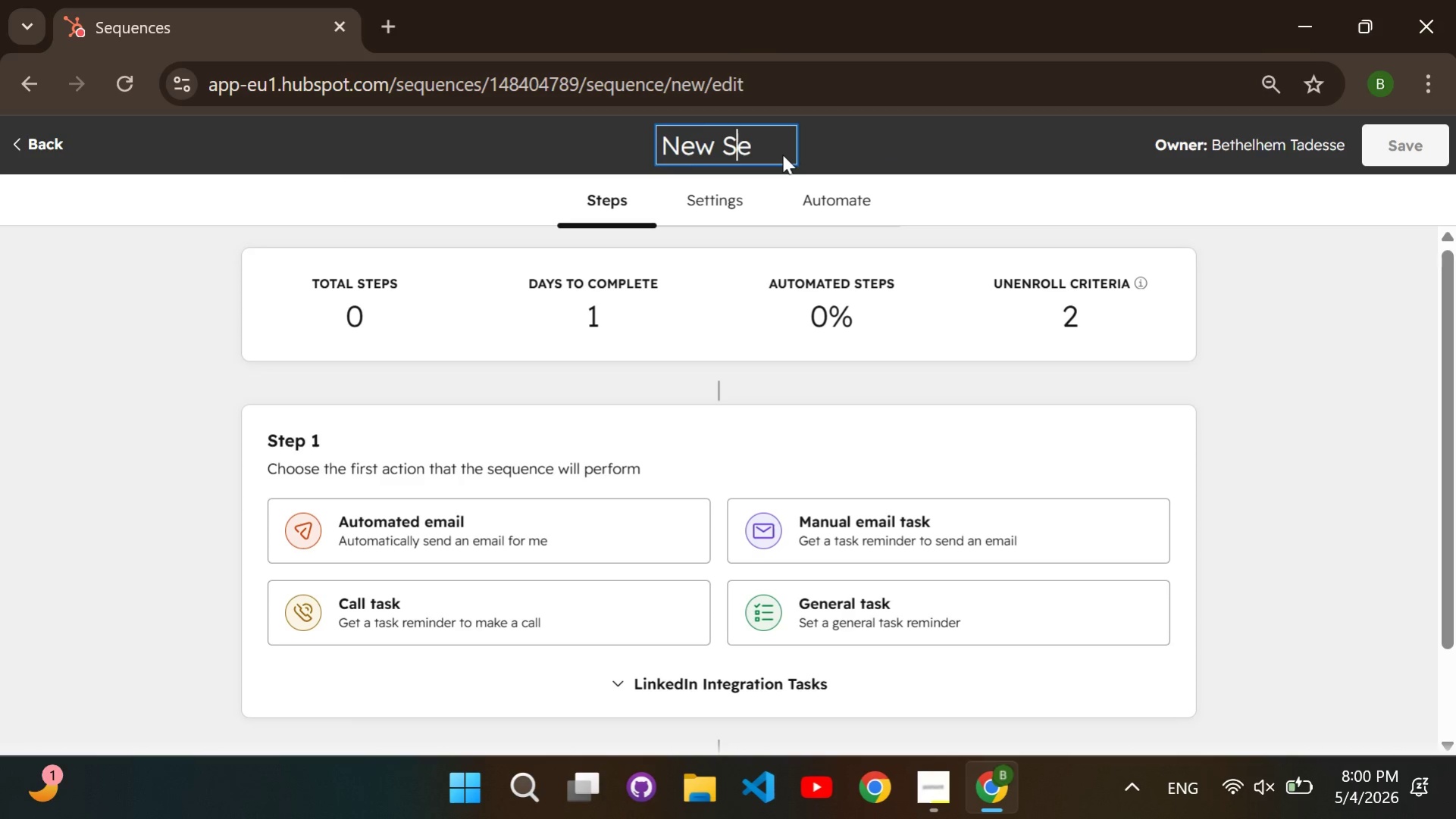 
key(Backspace)
 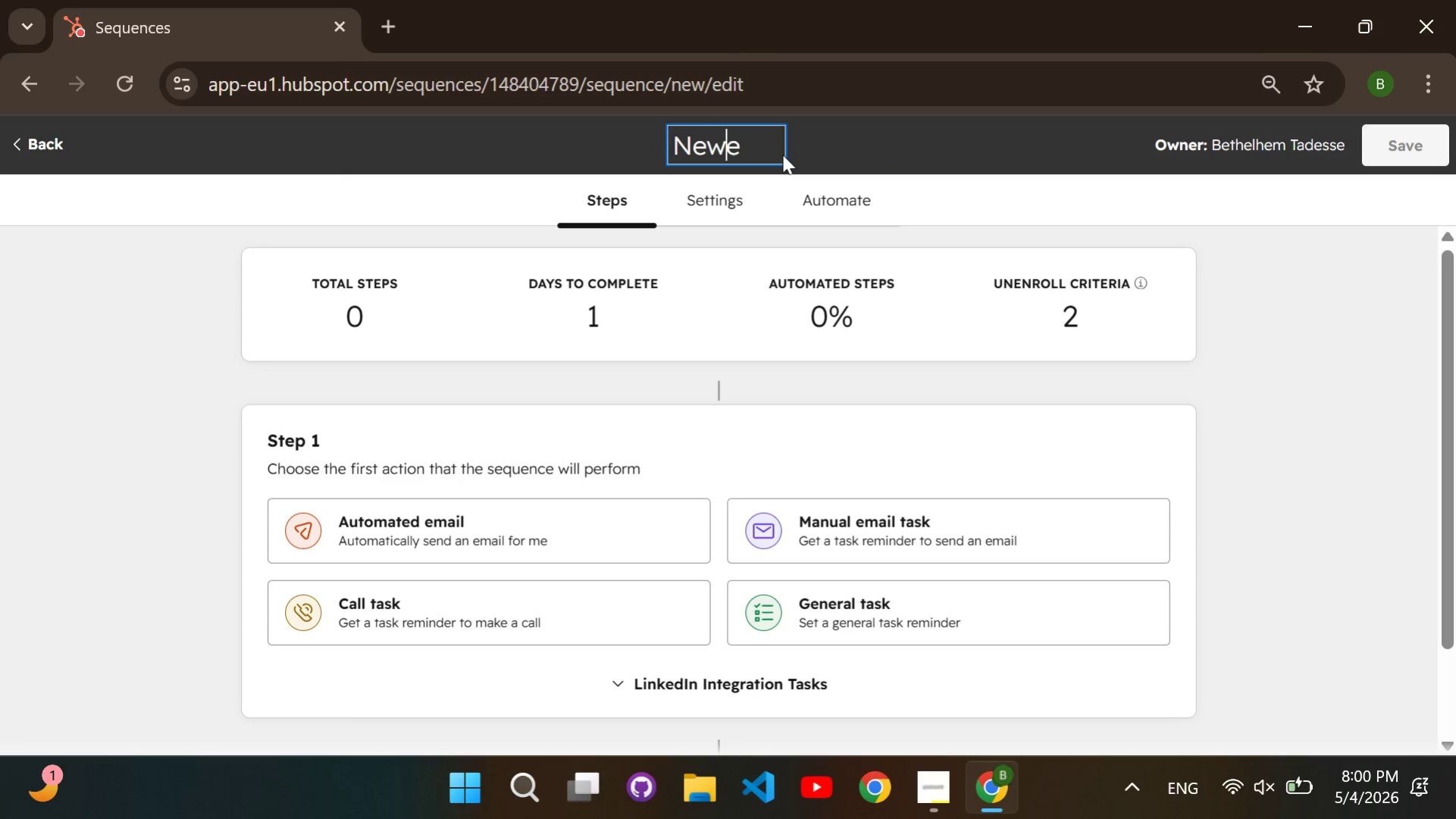 
key(Backspace)
 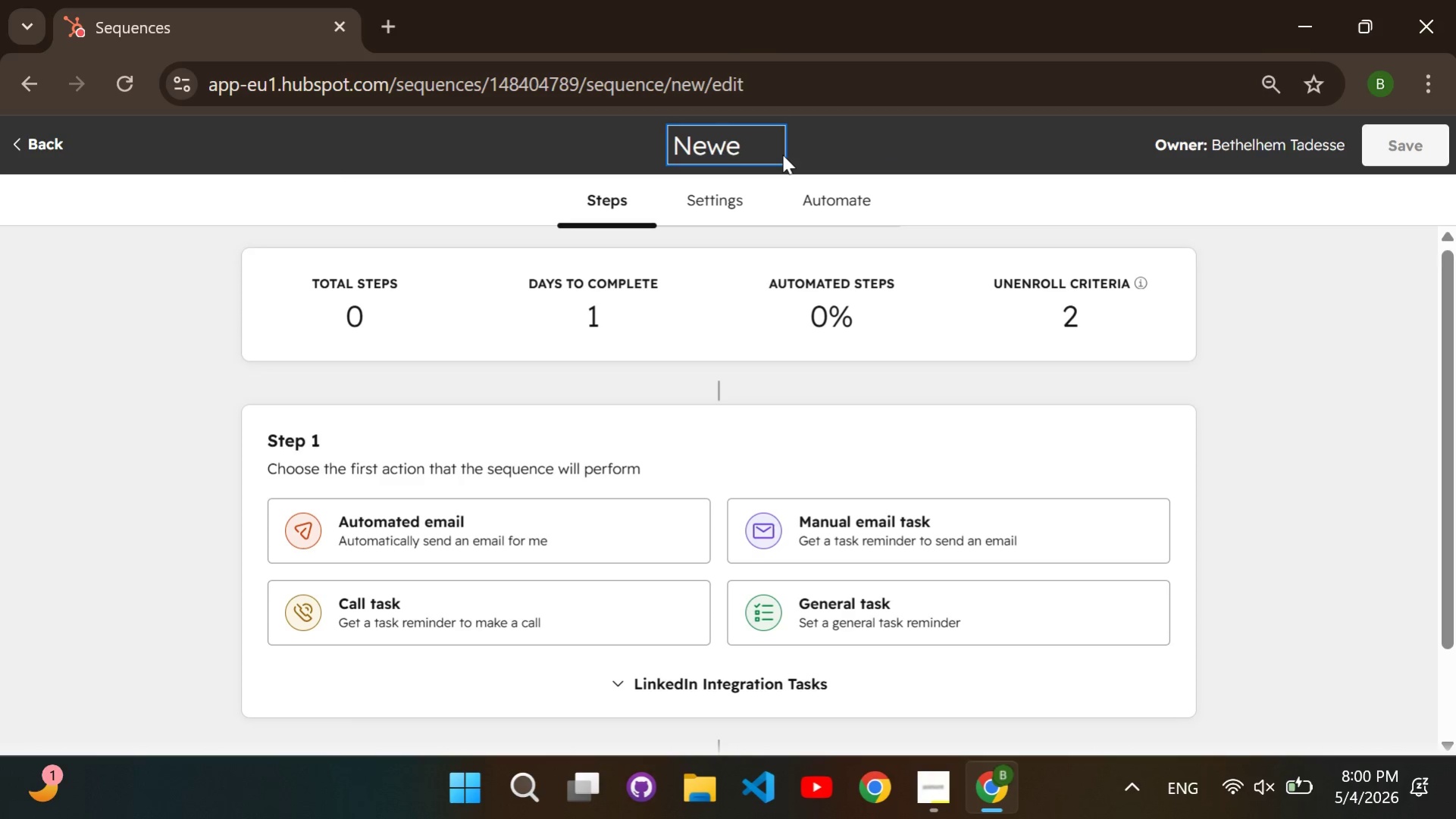 
key(Backspace)
 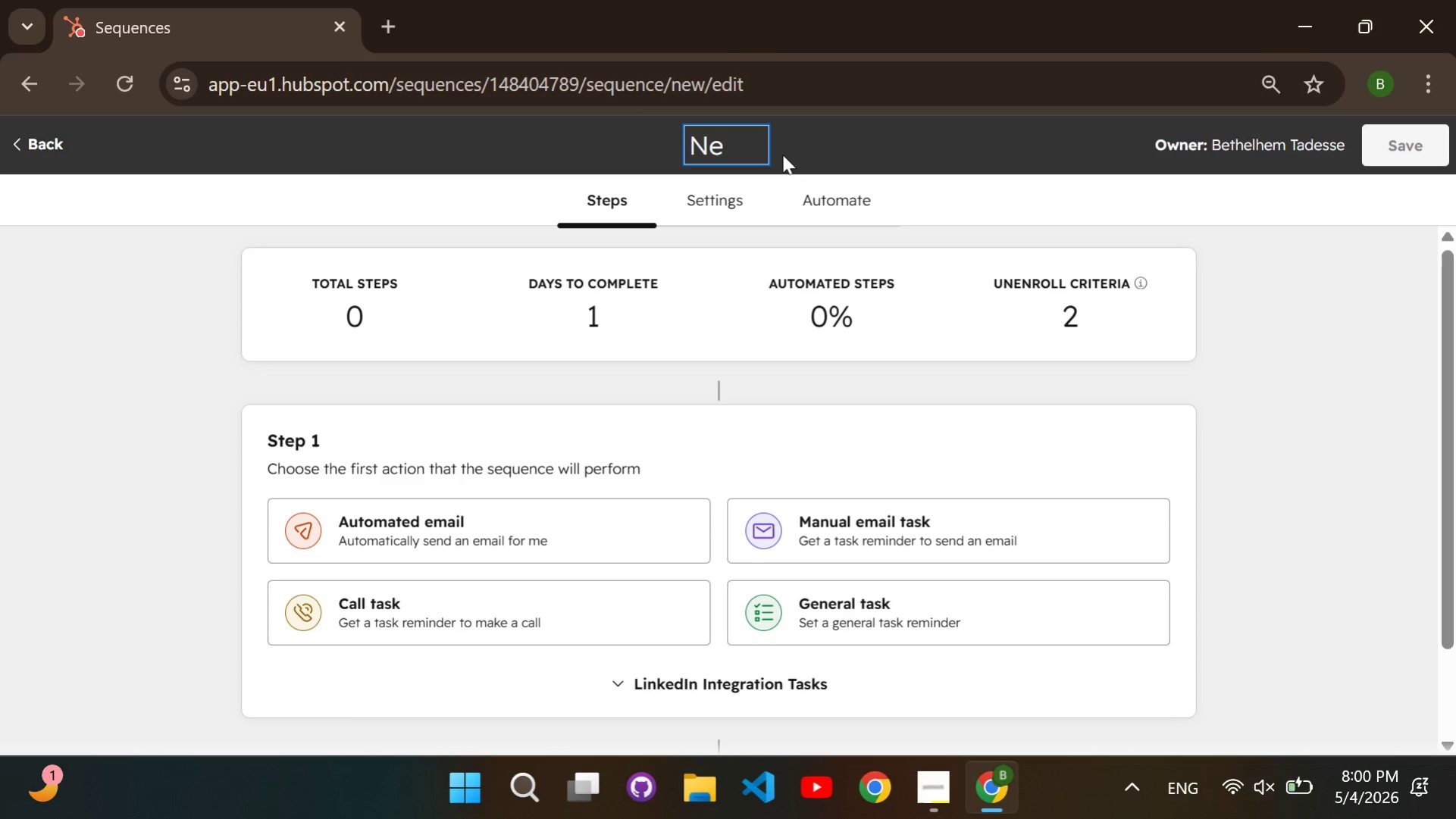 
key(Backspace)
 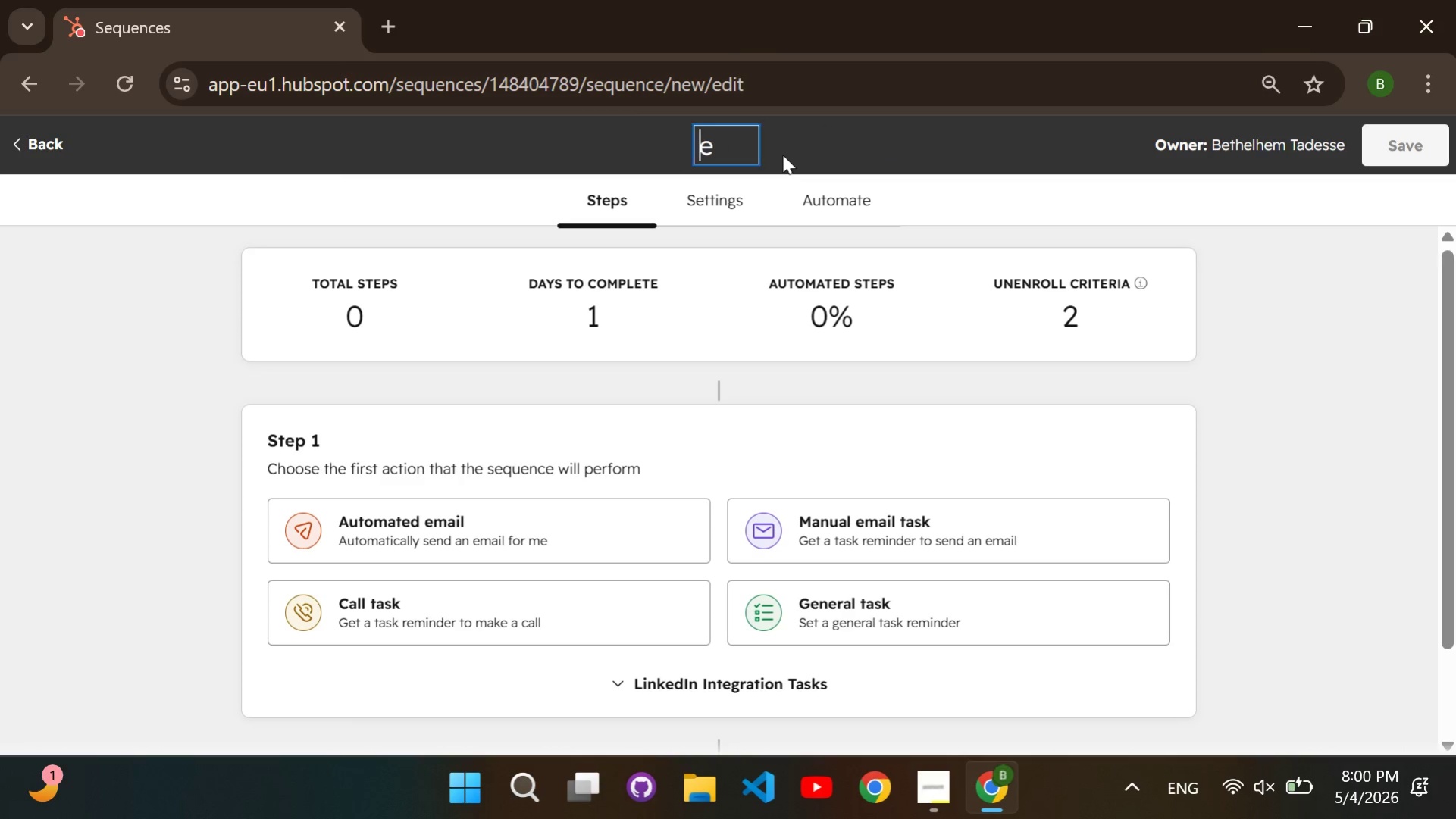 
key(Backspace)
 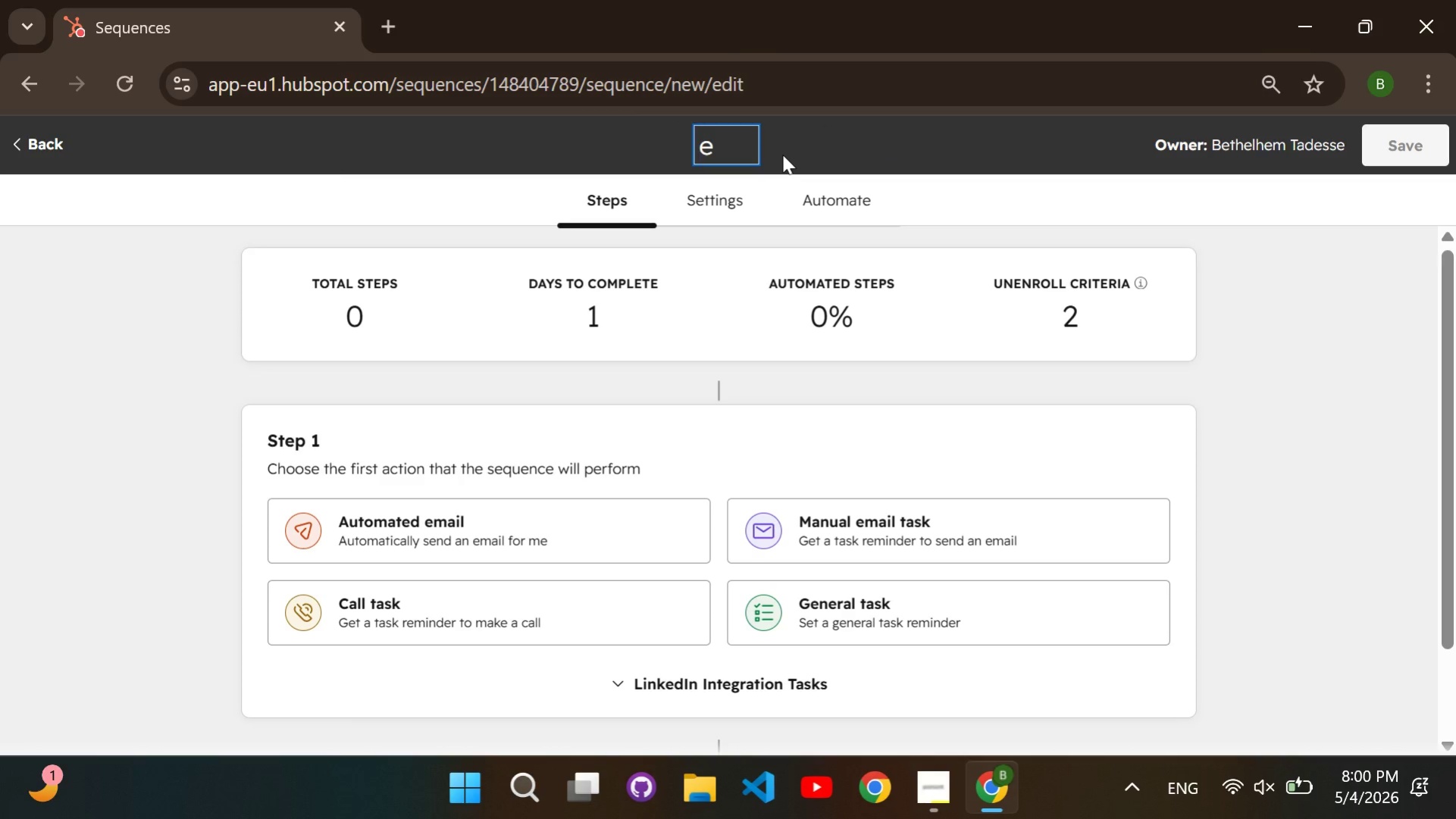 
key(ArrowRight)
 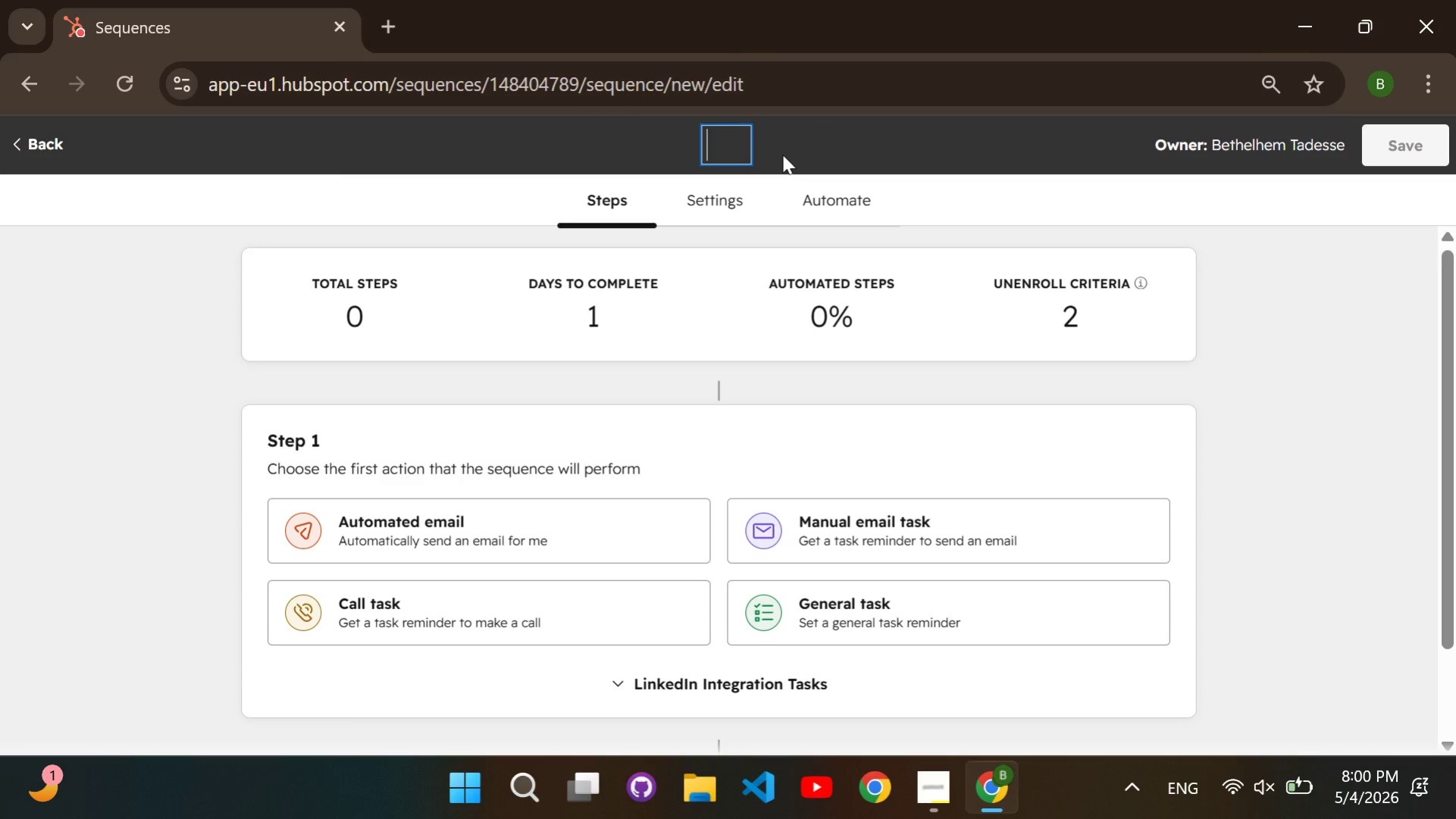 
key(Backspace)
type(Lumina | Commercial Prospecting Sequence)
 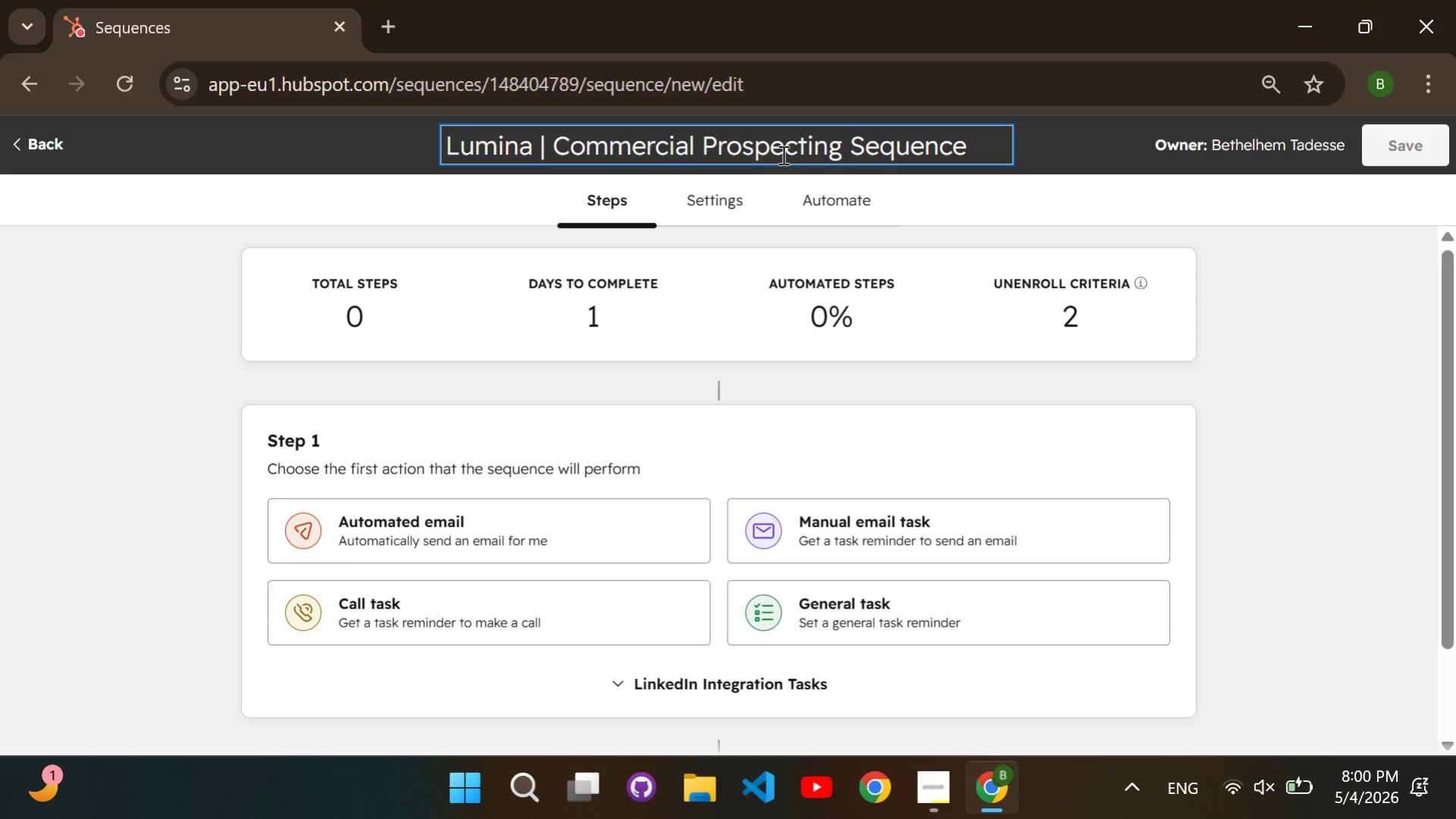 
double_click([534, 519])
 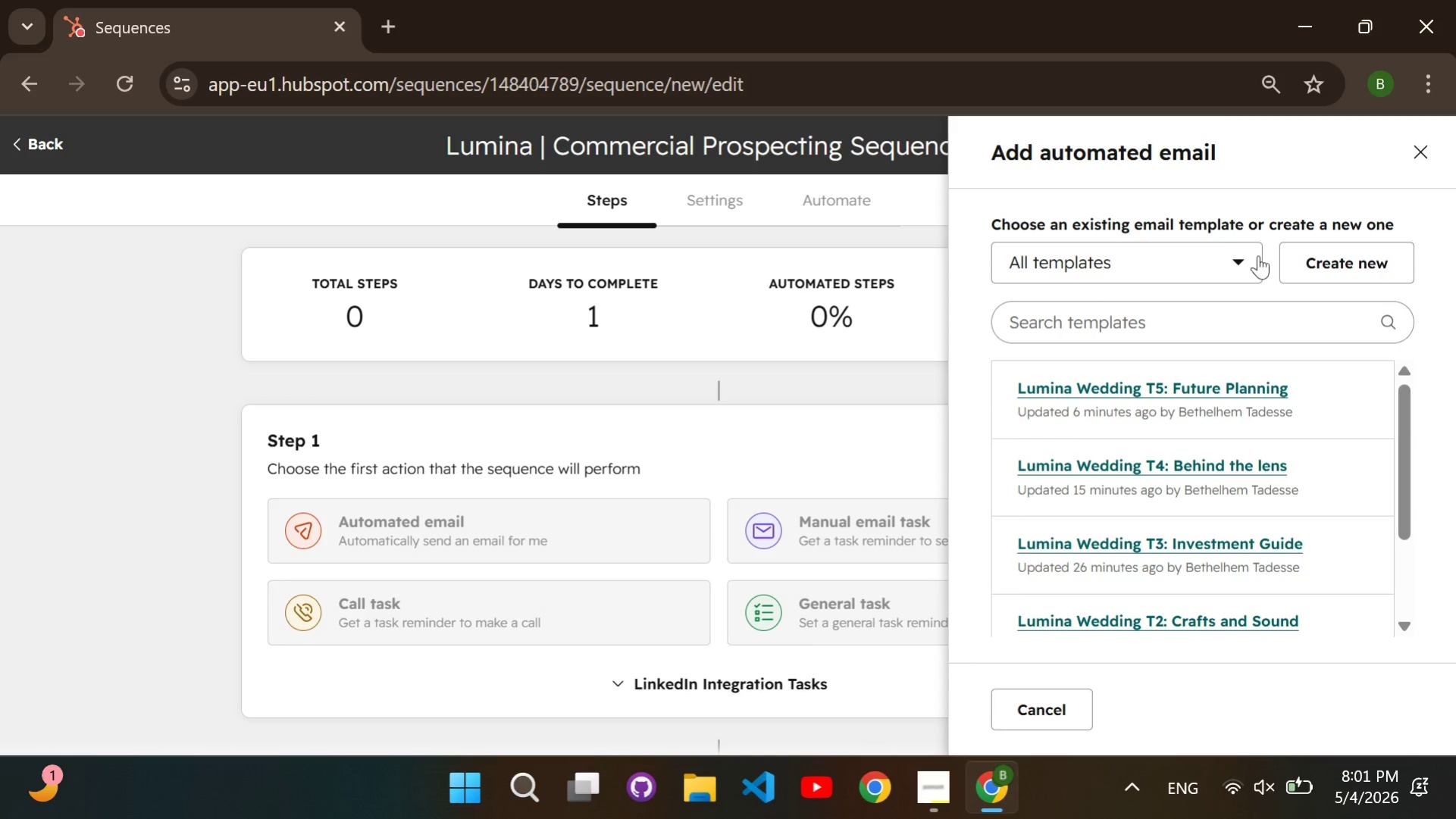 
left_click([1320, 252])
 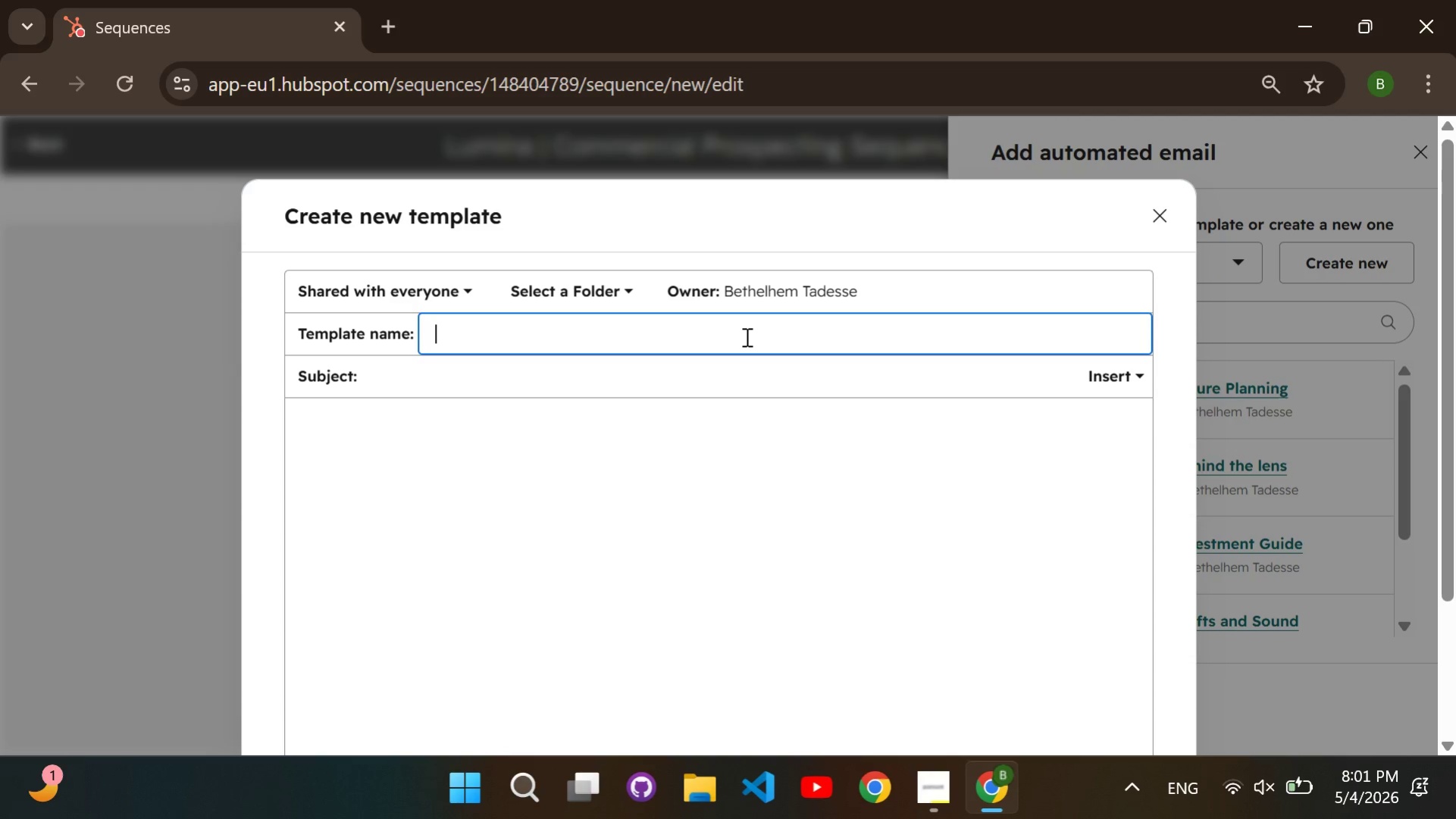 
type(Lumina B2B T1: Aerial Logistics and Rights)
 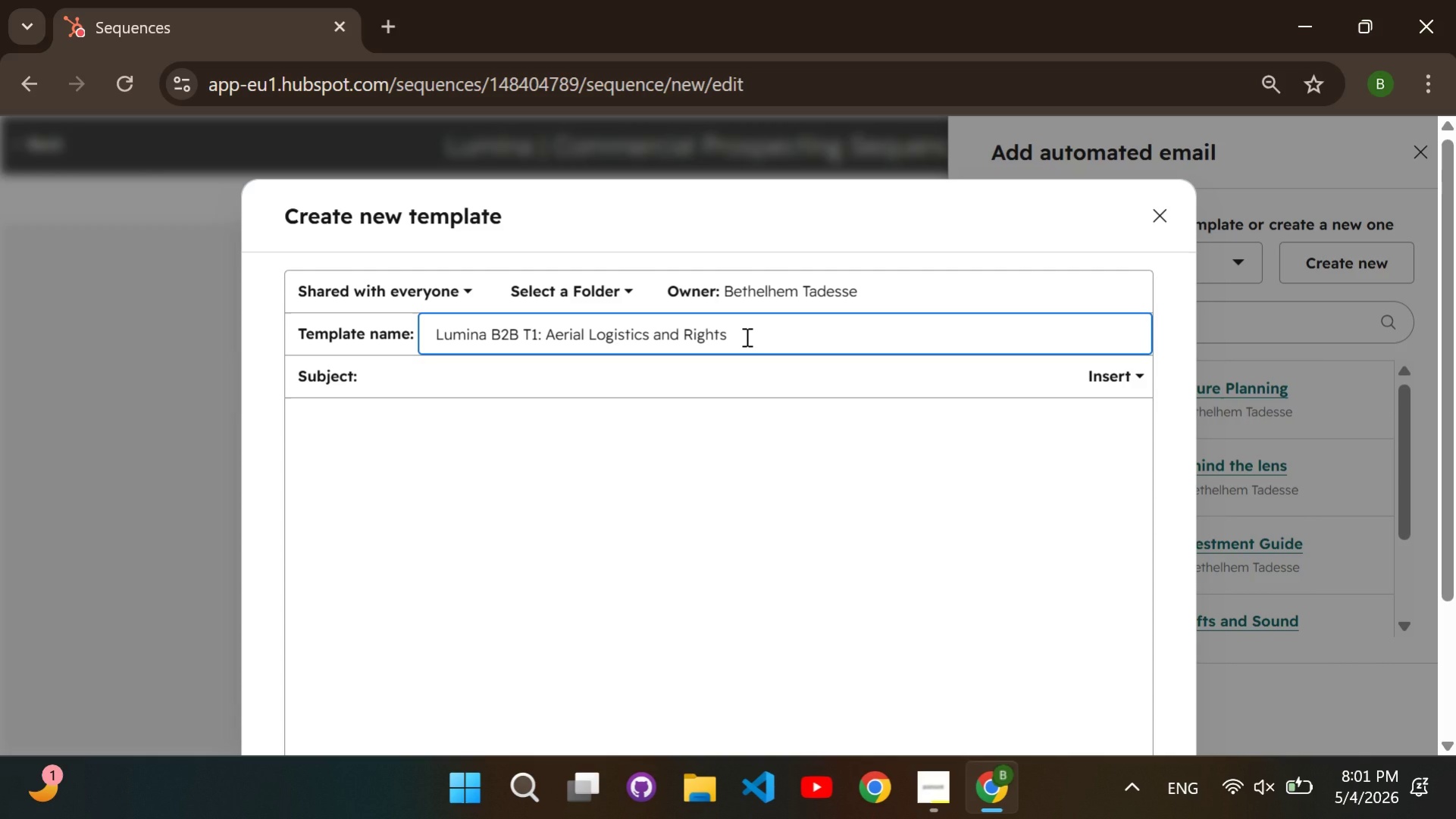 
left_click([745, 383])
 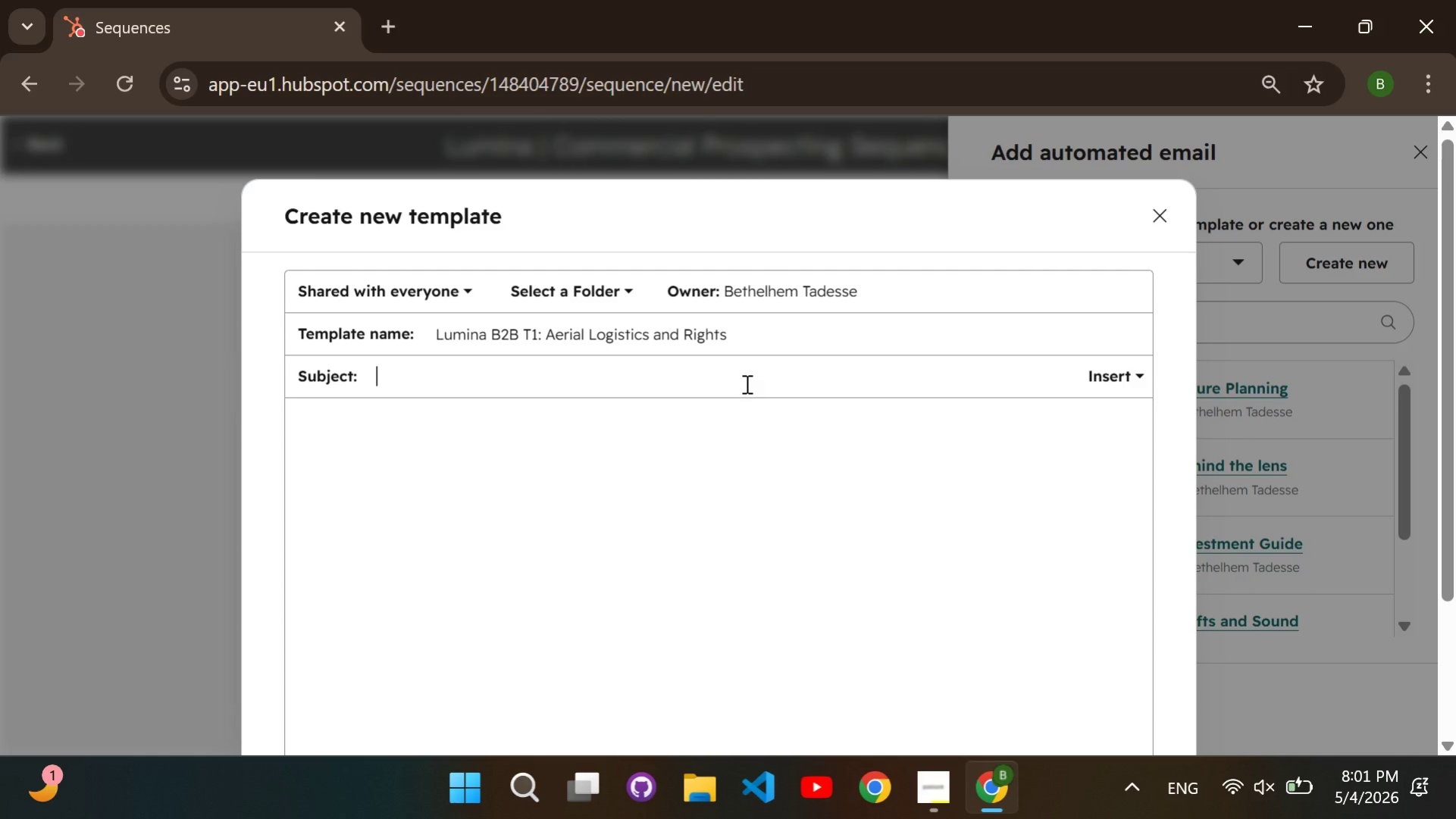 
type(Visual i)
key(Backspace)
type(Intelligence and Surveying for )
 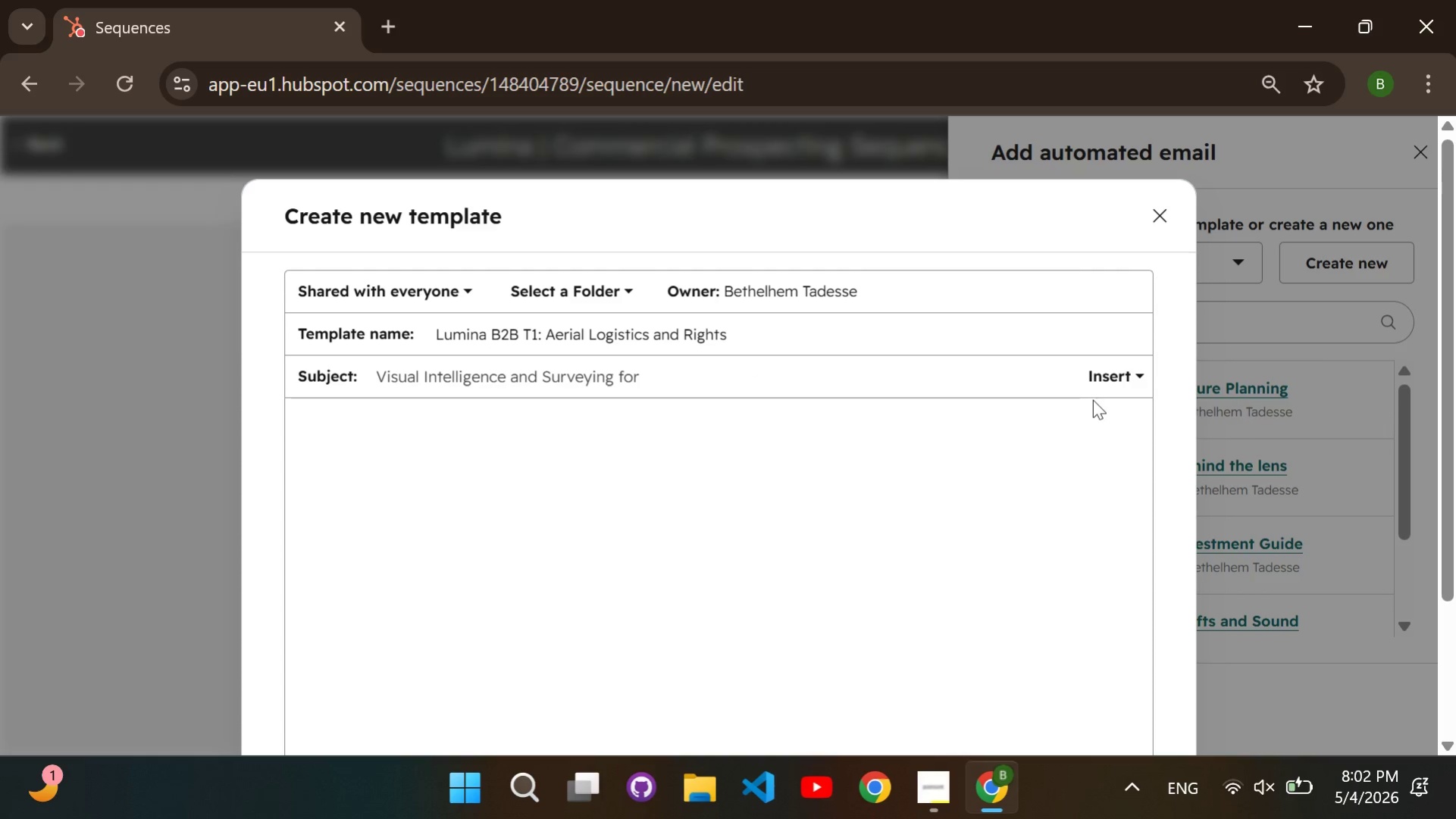 
left_click([1122, 384])
 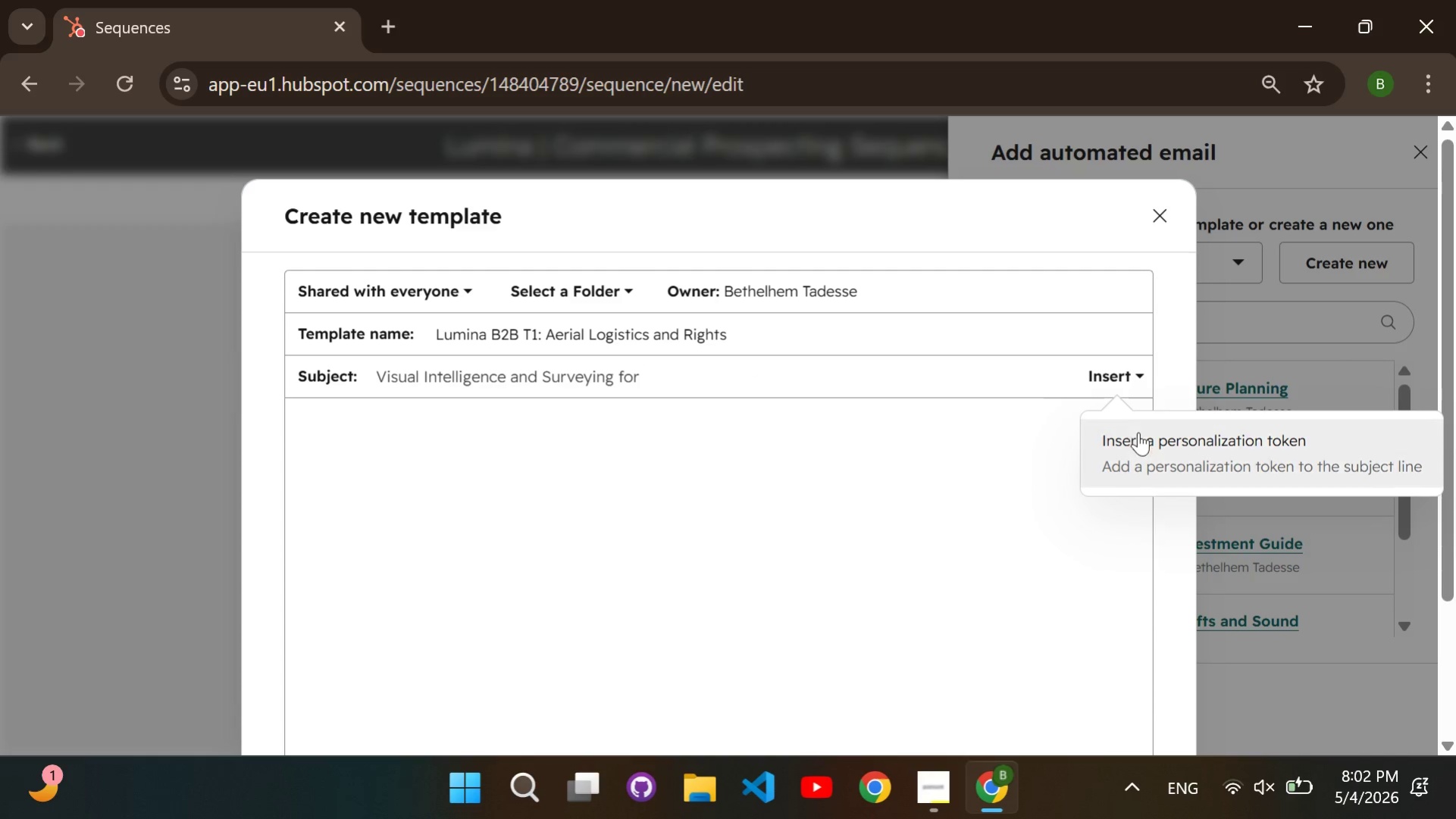 
left_click([1142, 436])
 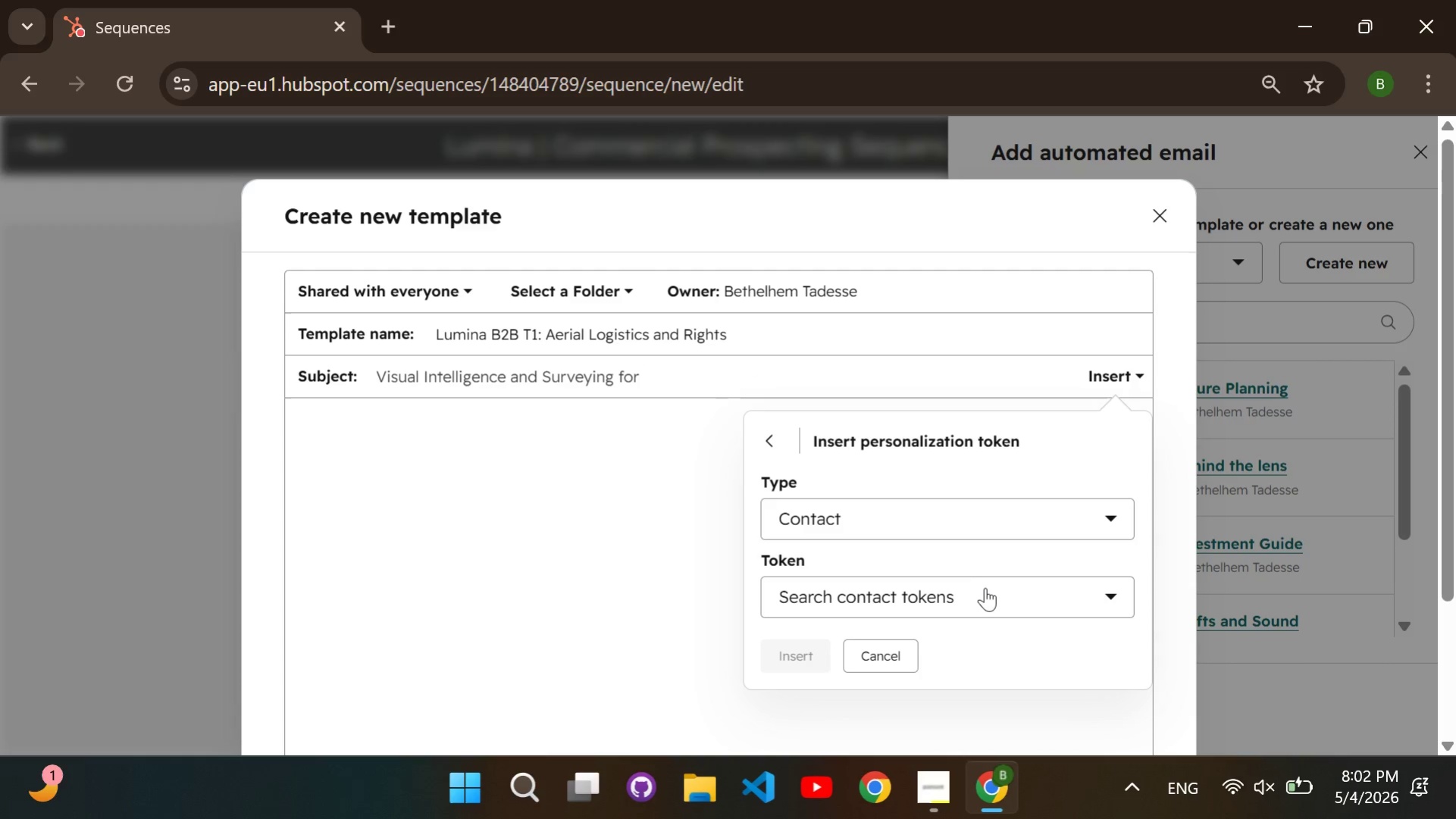 
left_click([986, 590])
 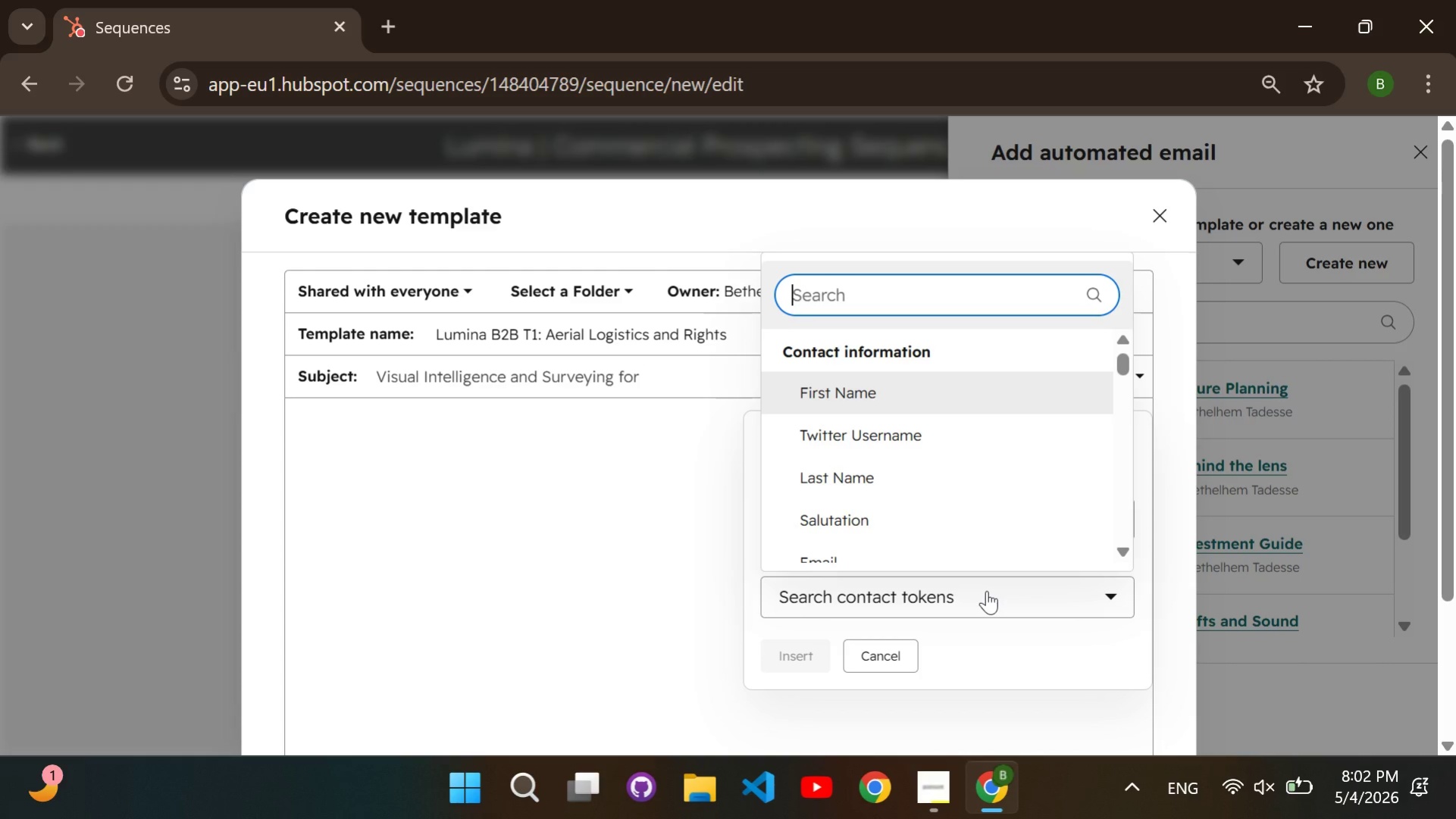 
type(company name)
 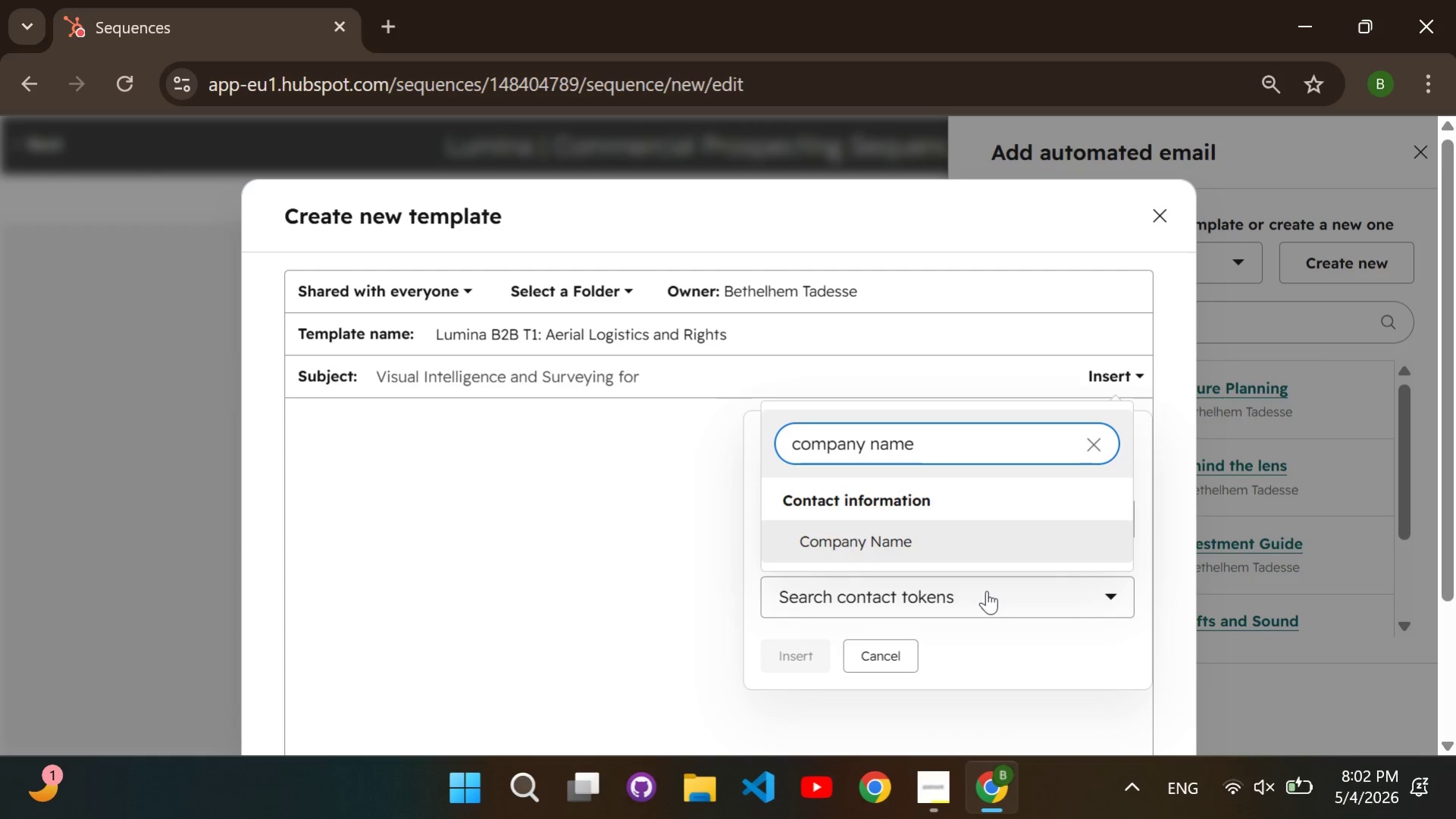 
key(Enter)
 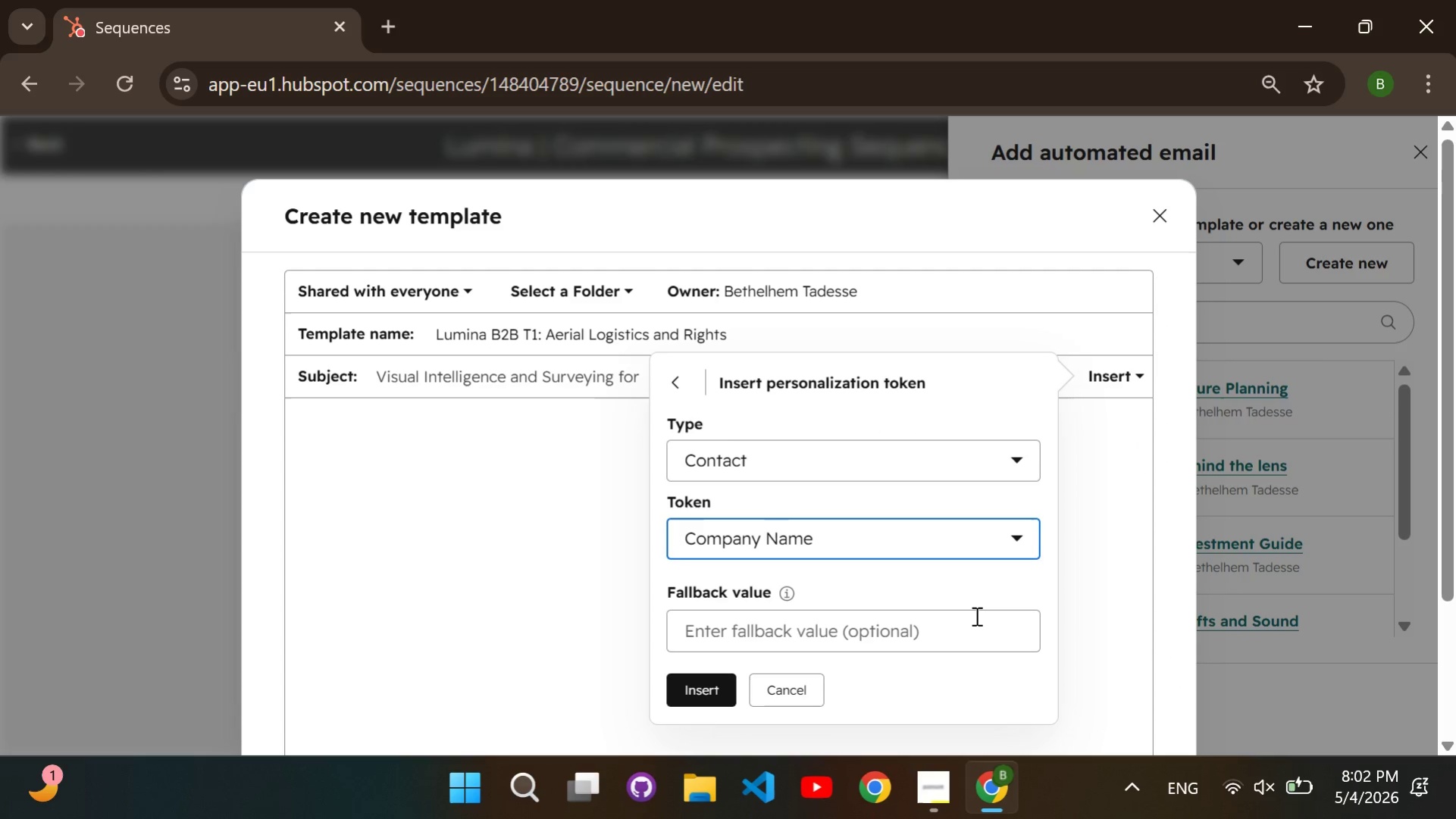 
left_click([963, 623])
 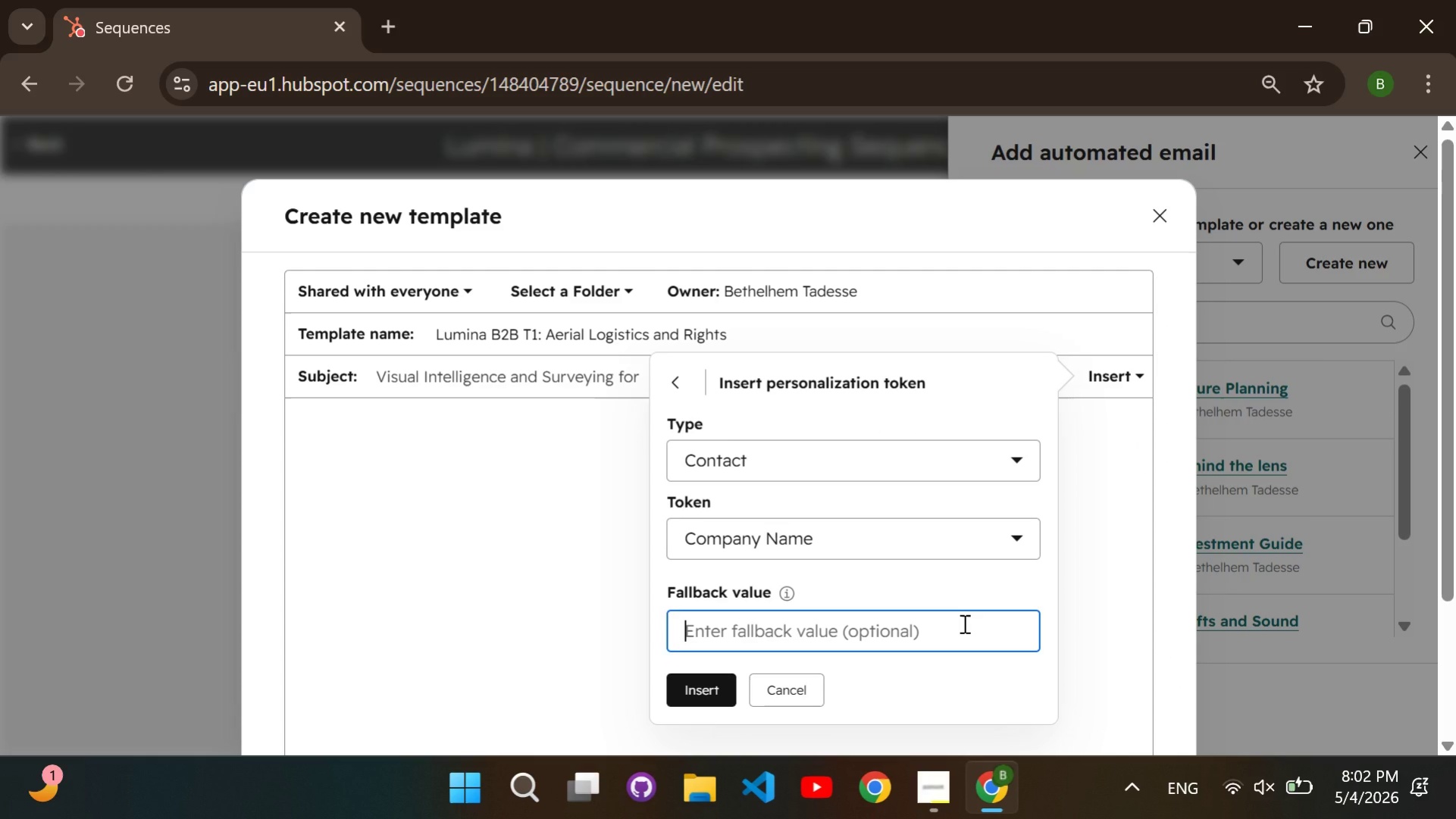 
type(Company)
 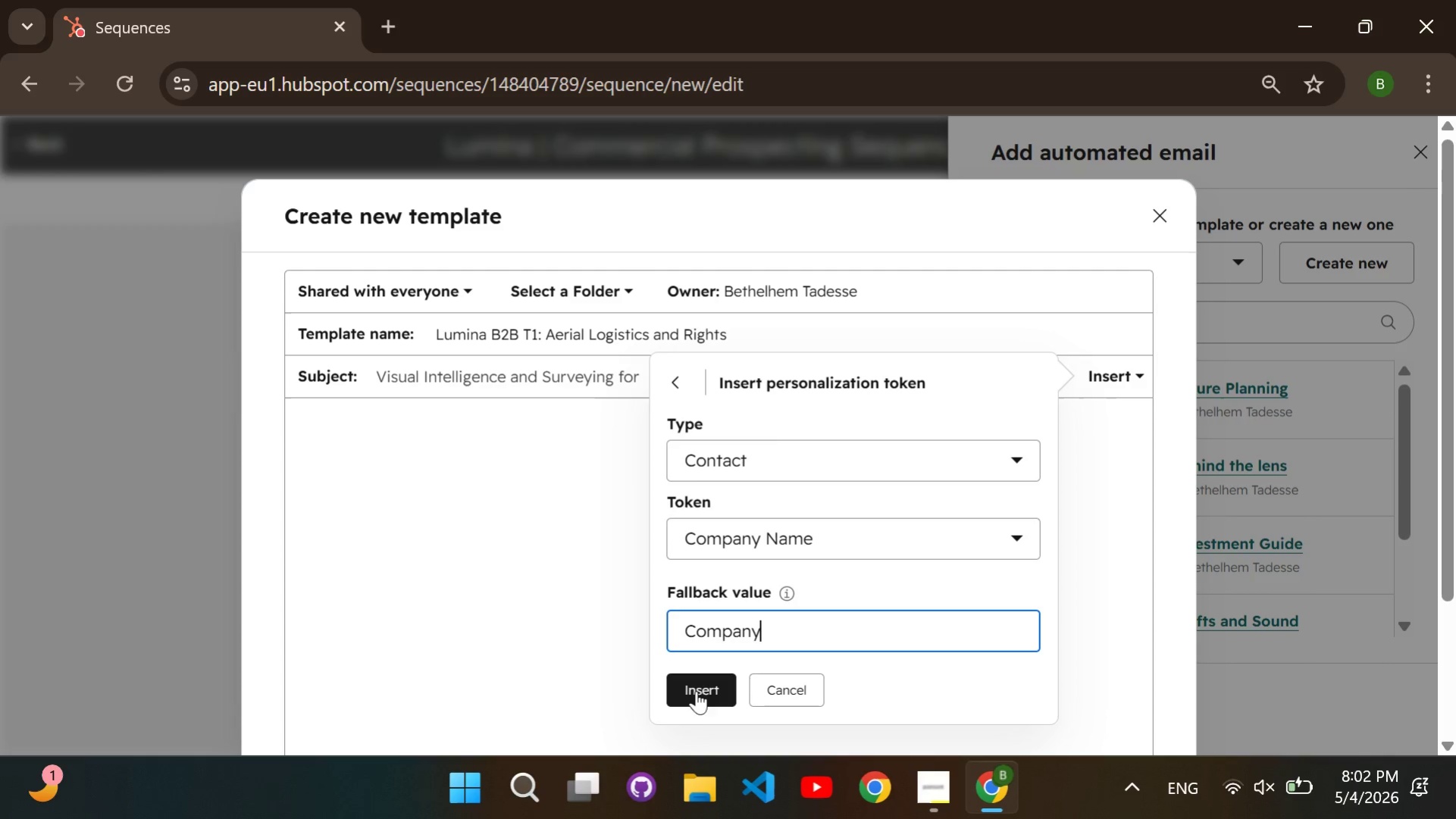 
double_click([703, 694])
 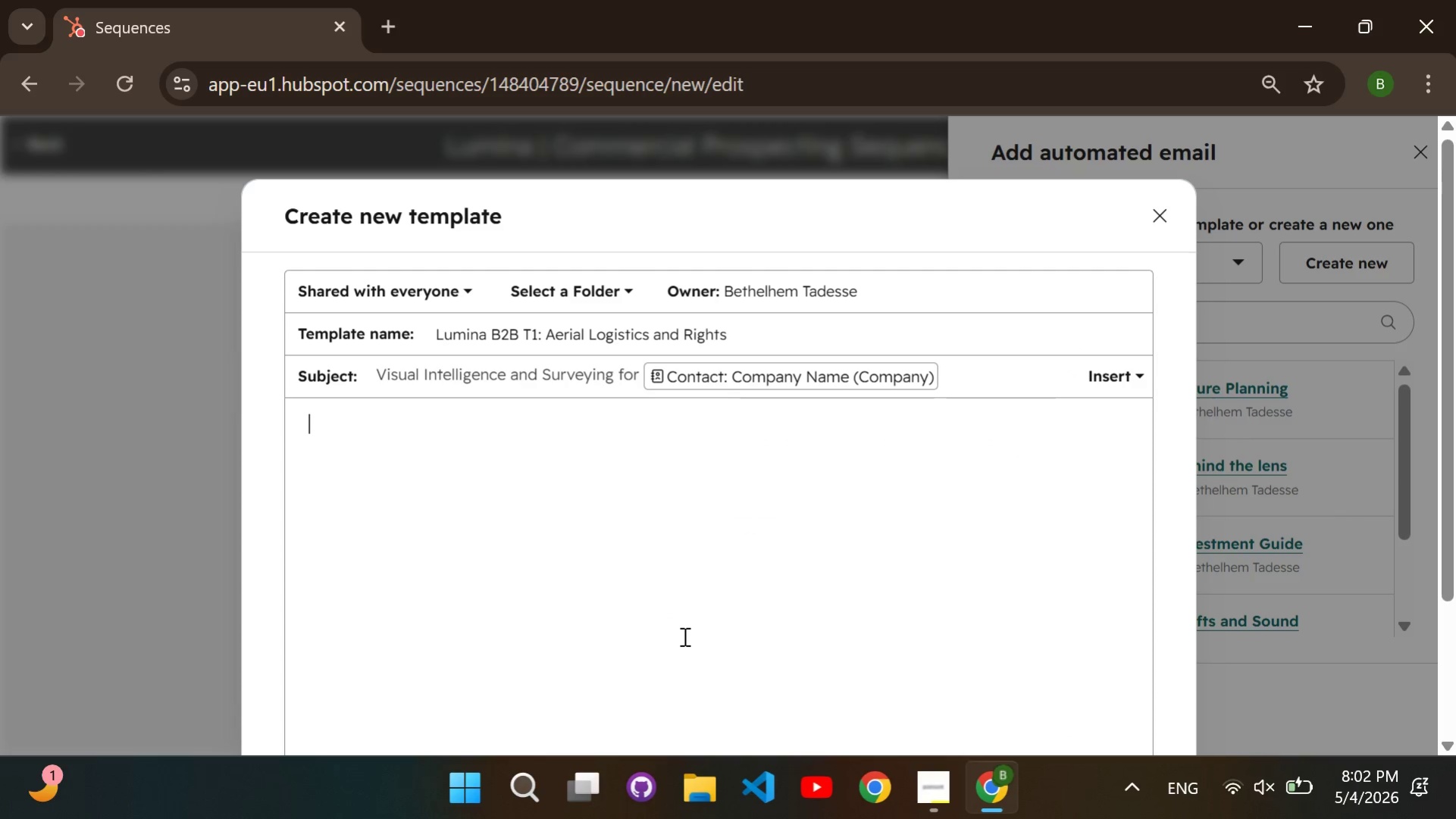 
key(CapsLock)
 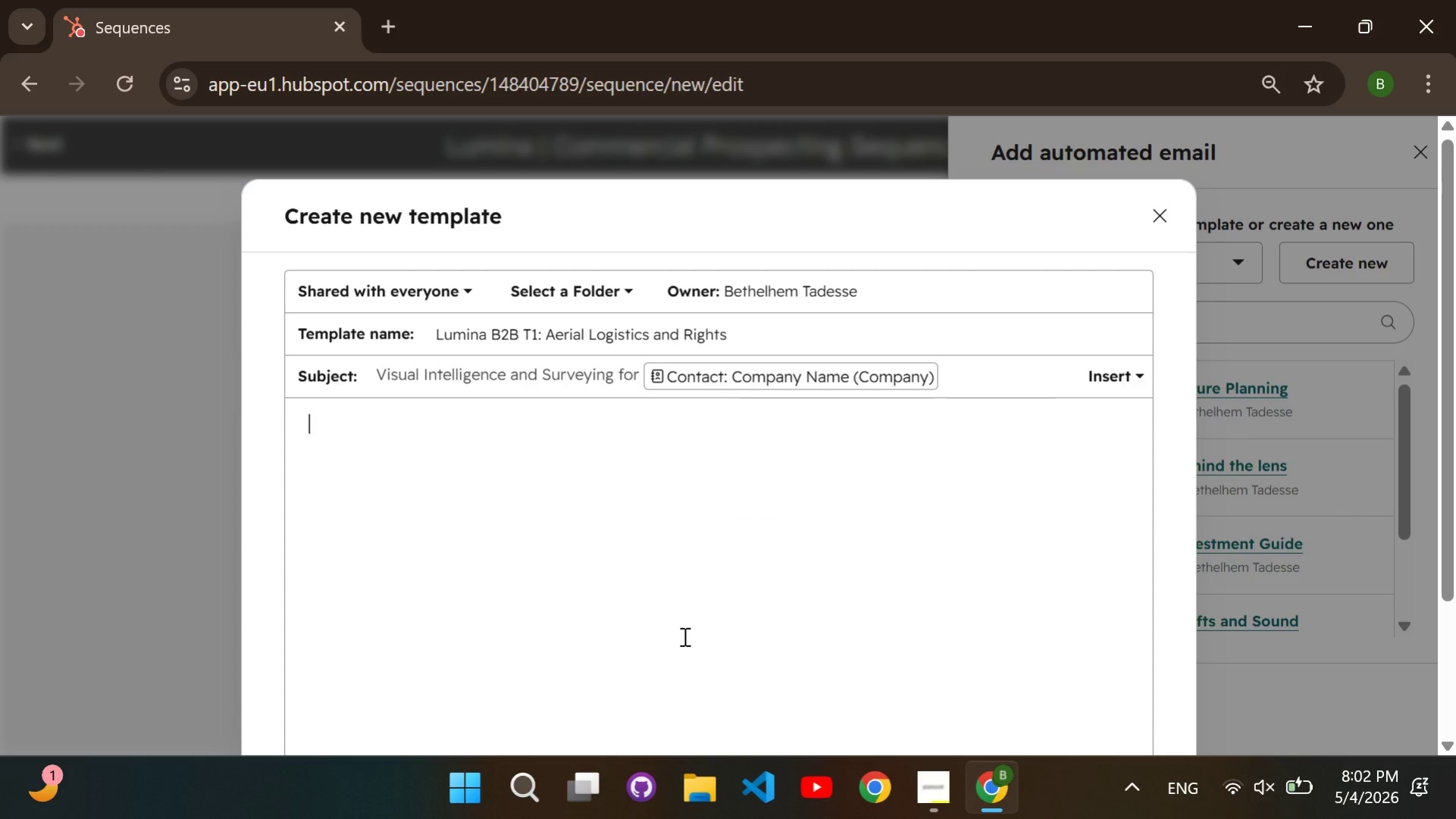 
key(H)
 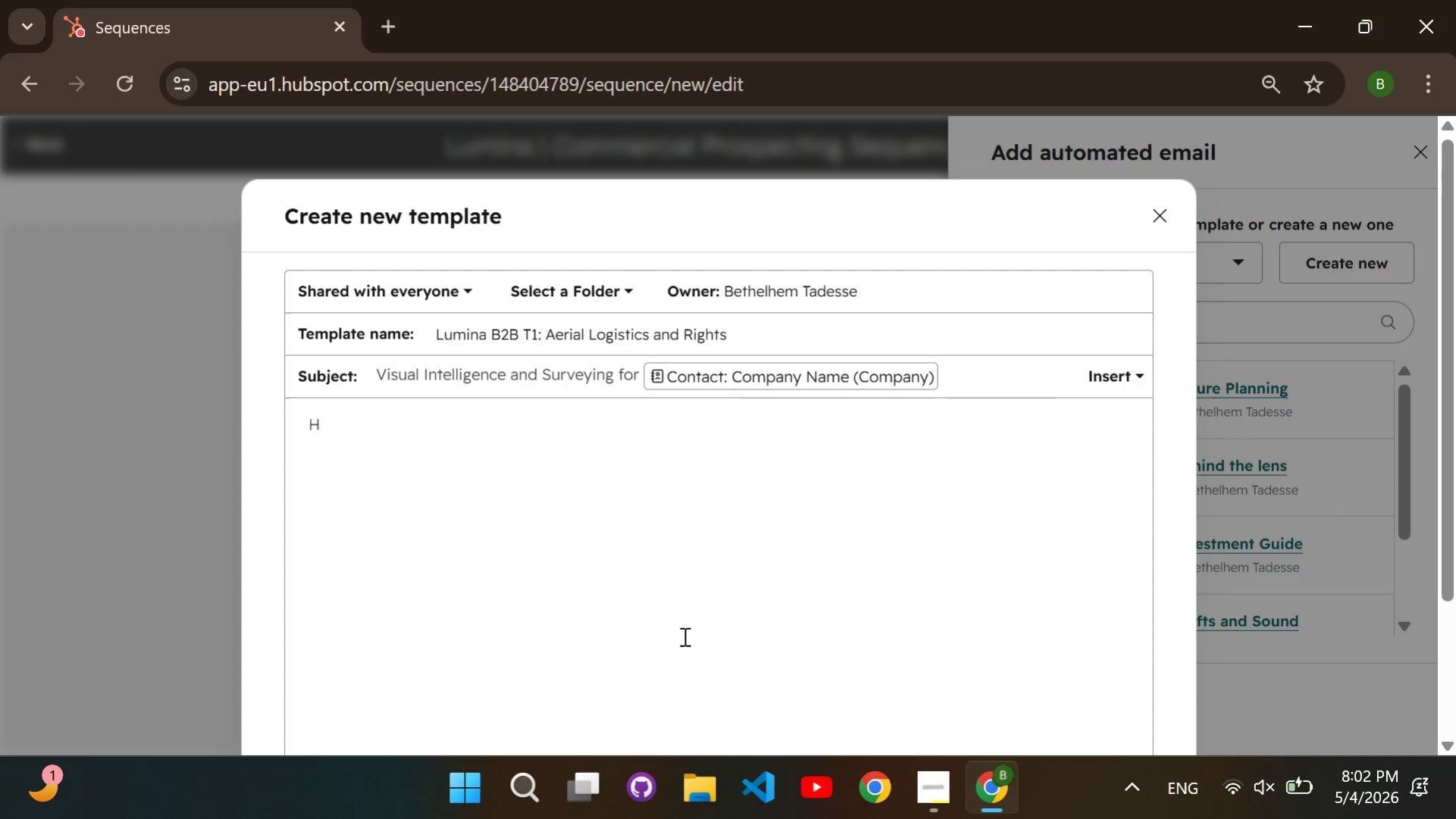 
key(CapsLock)
 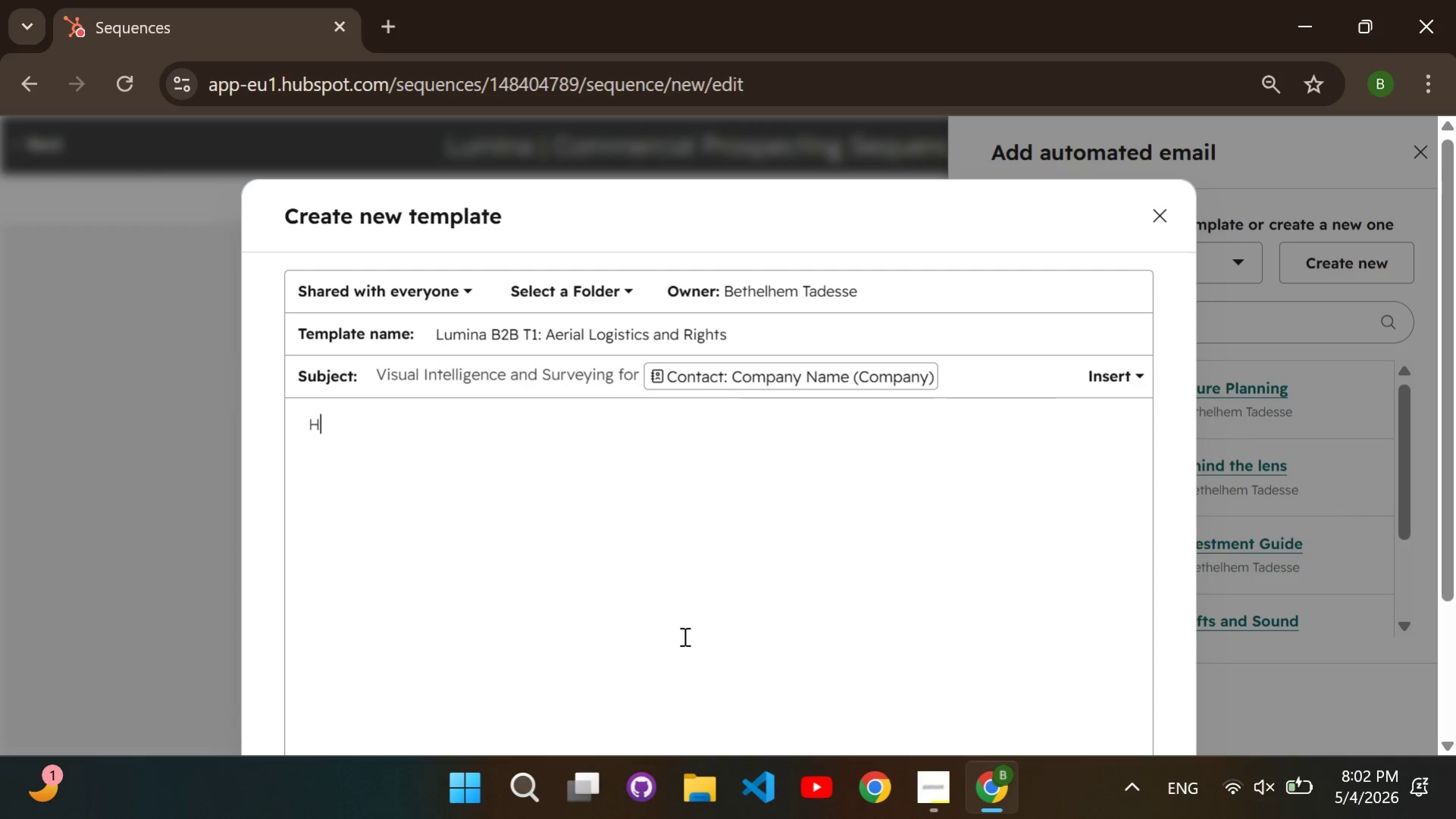 
key(Space)
 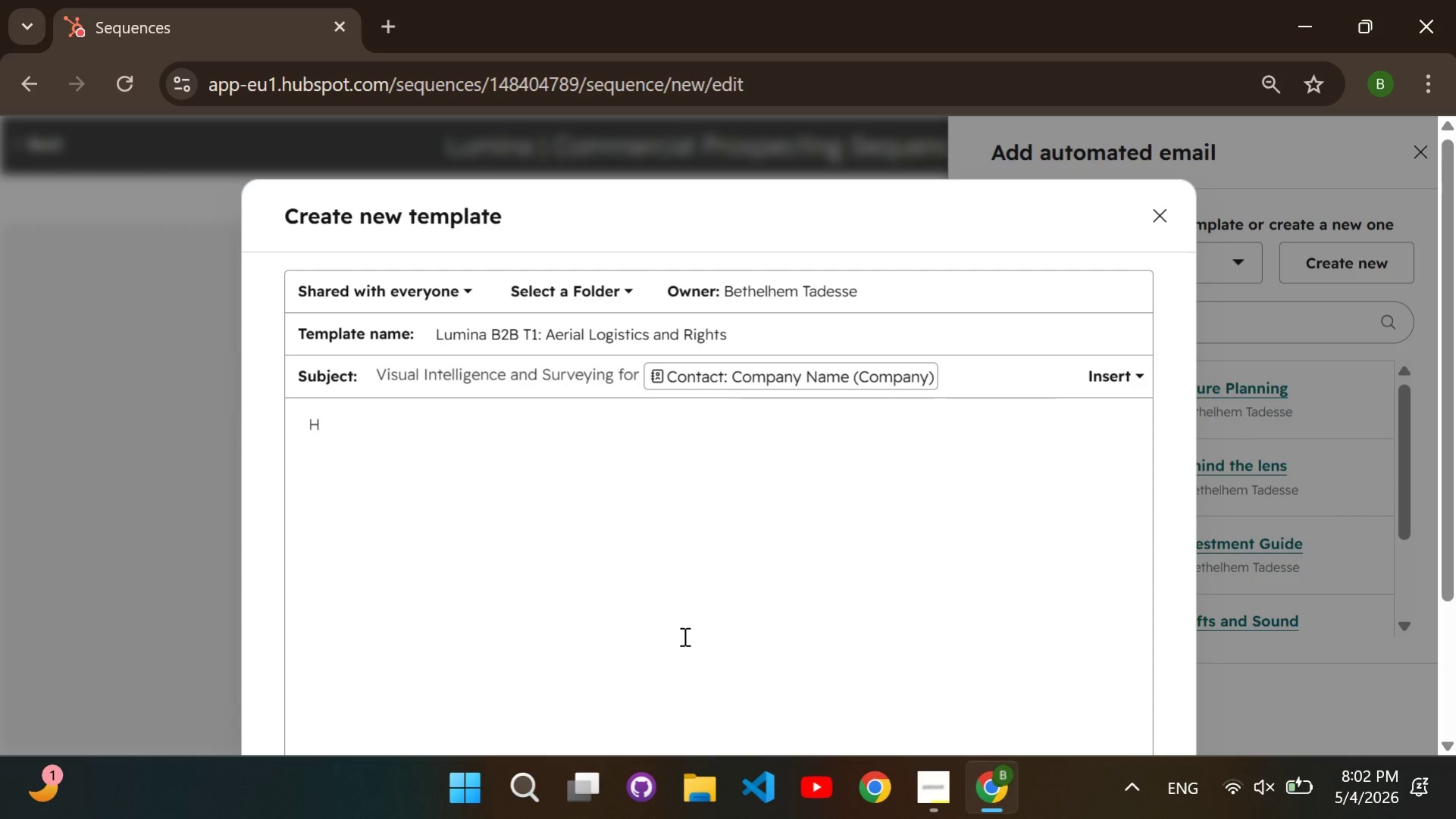 
key(I)
 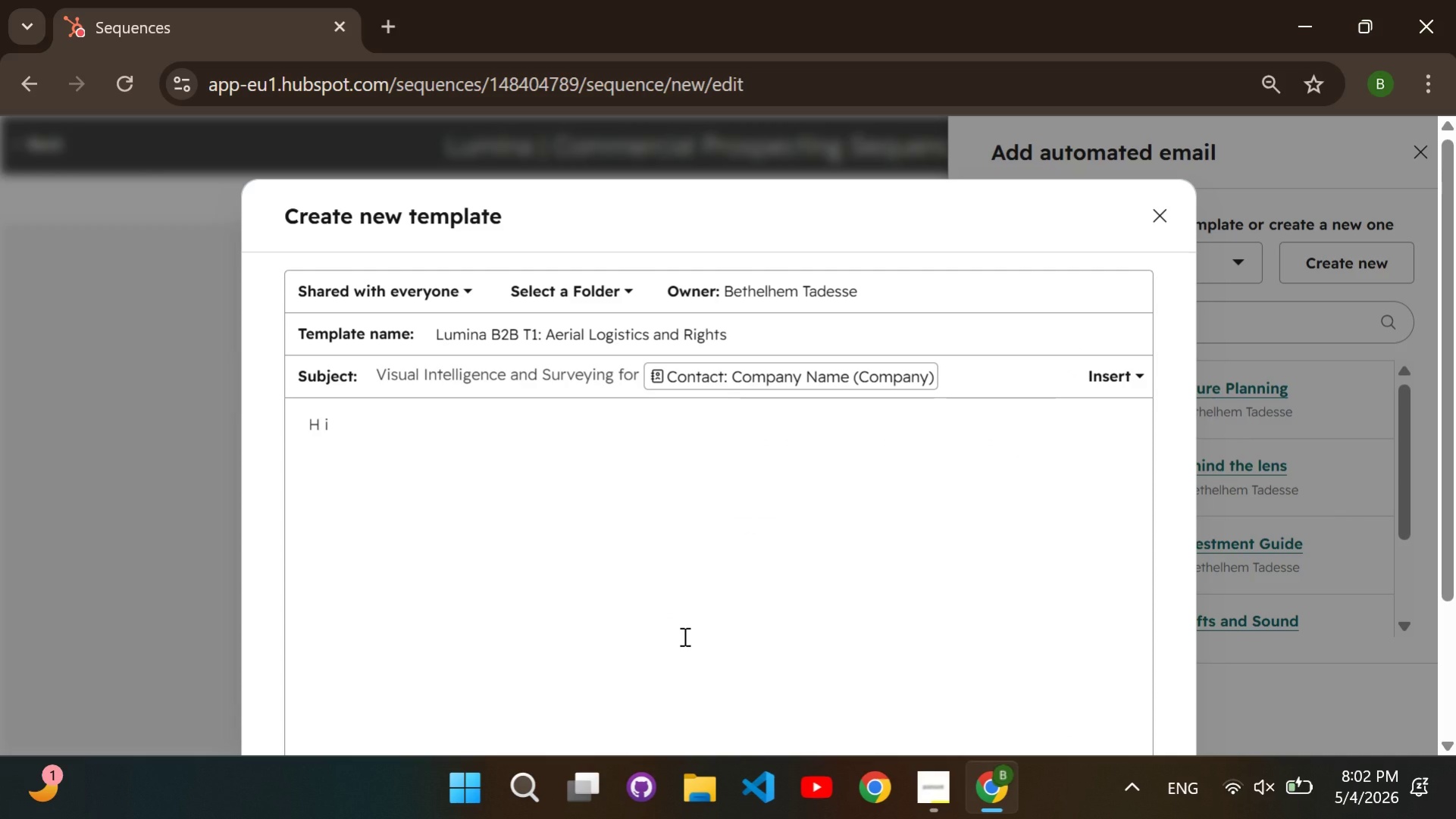 
key(Space)
 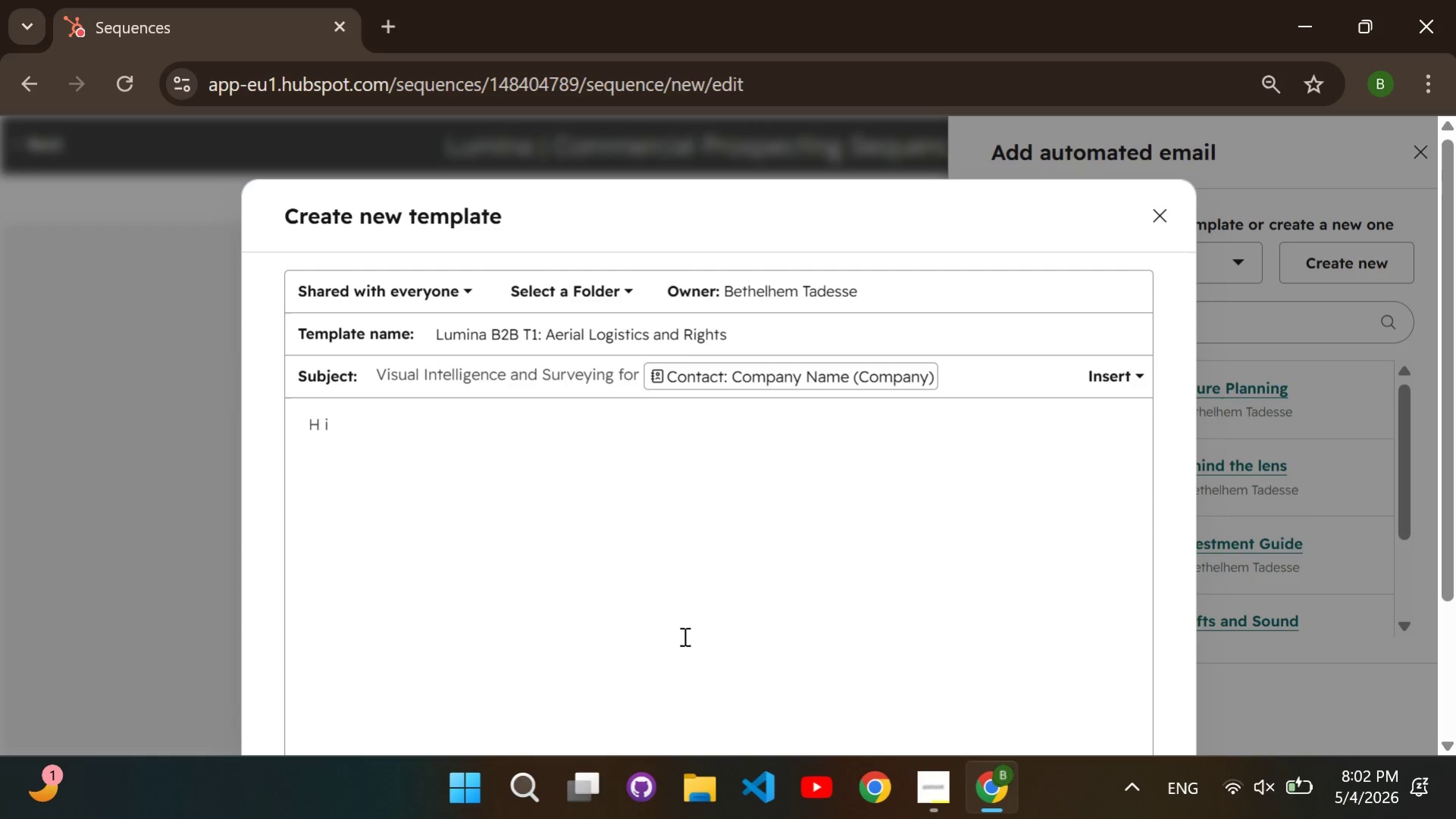 
key(Backspace)
 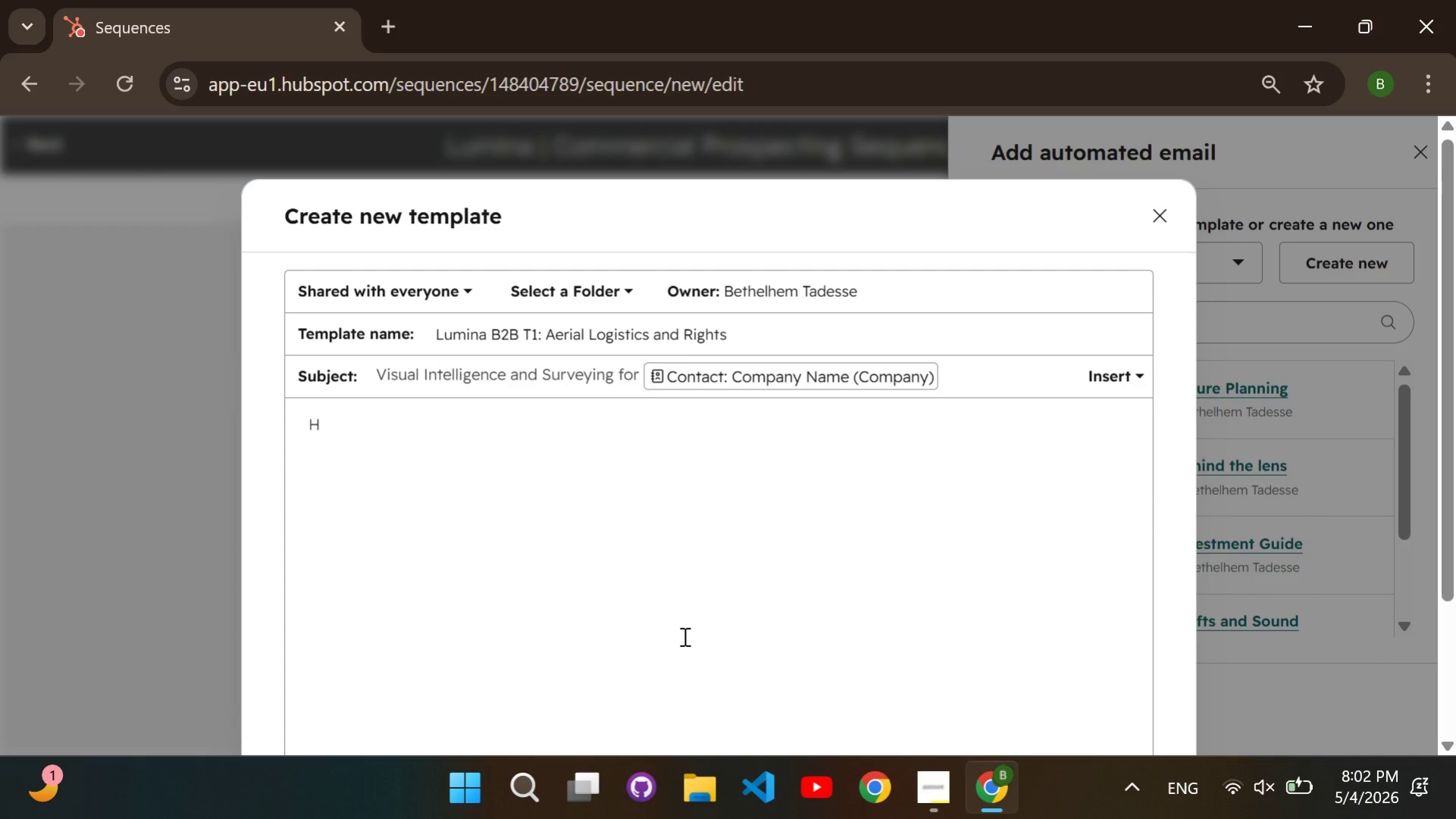 
key(Backspace)
 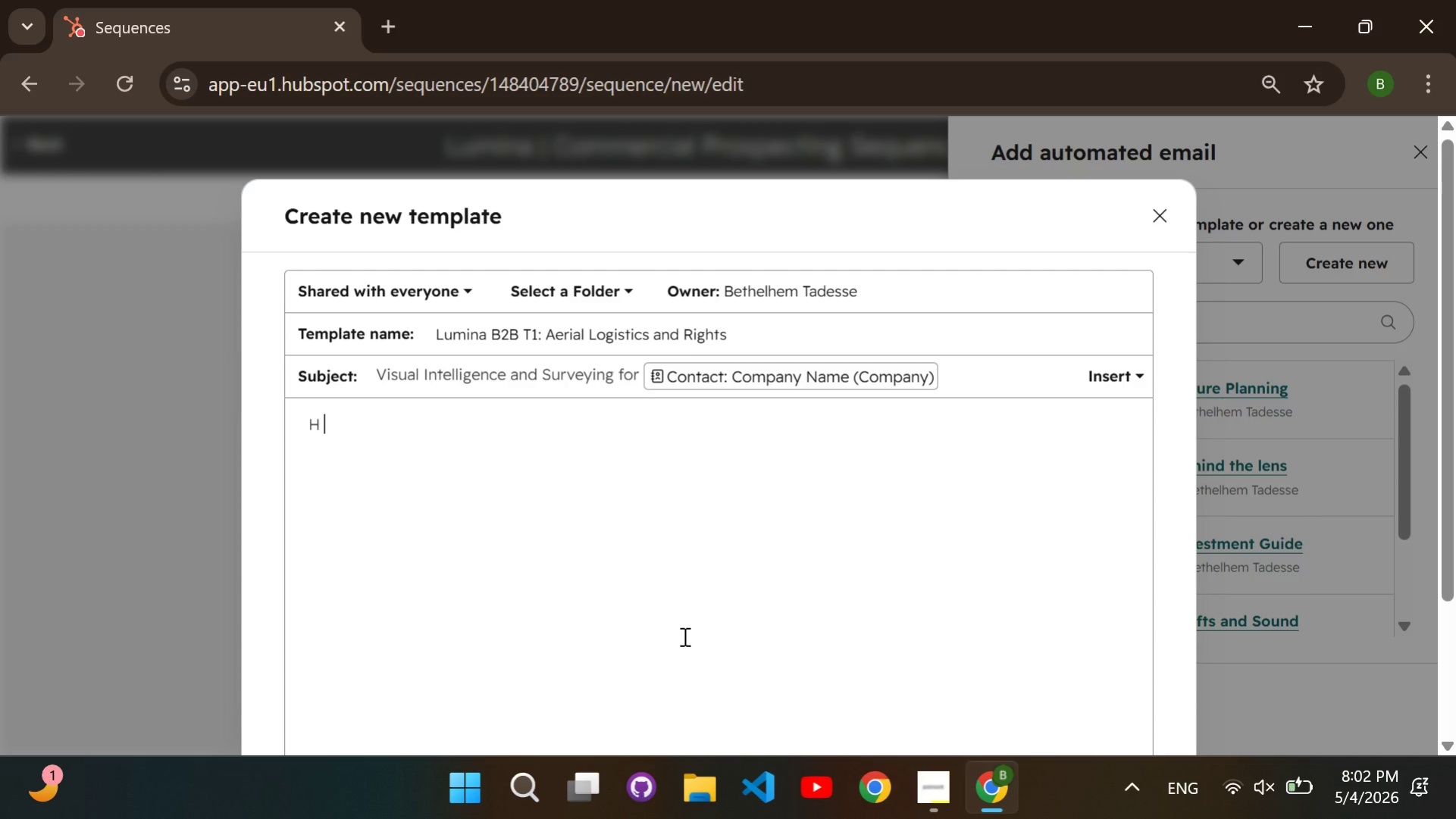 
key(Backspace)
 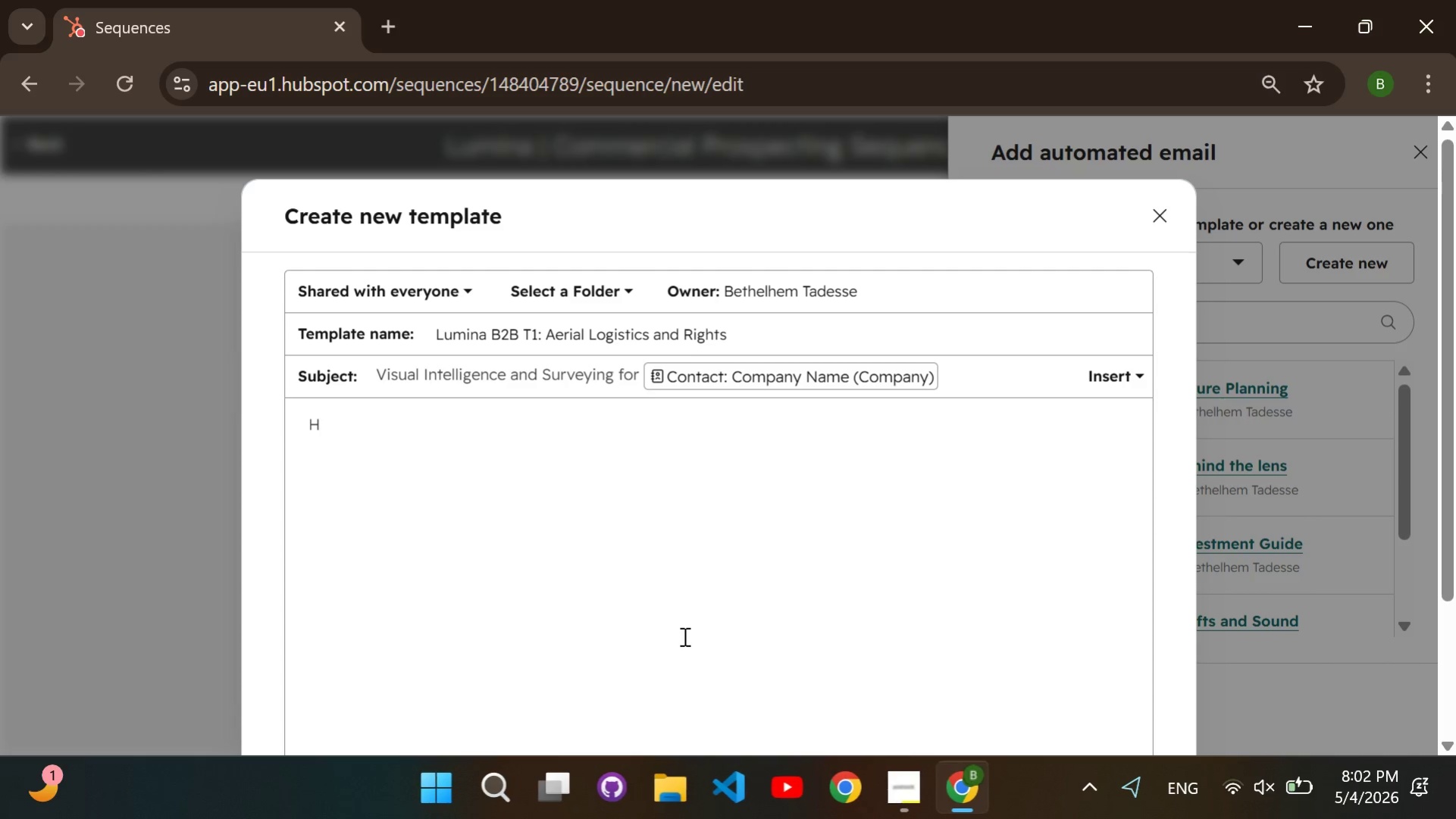 
key(I)
 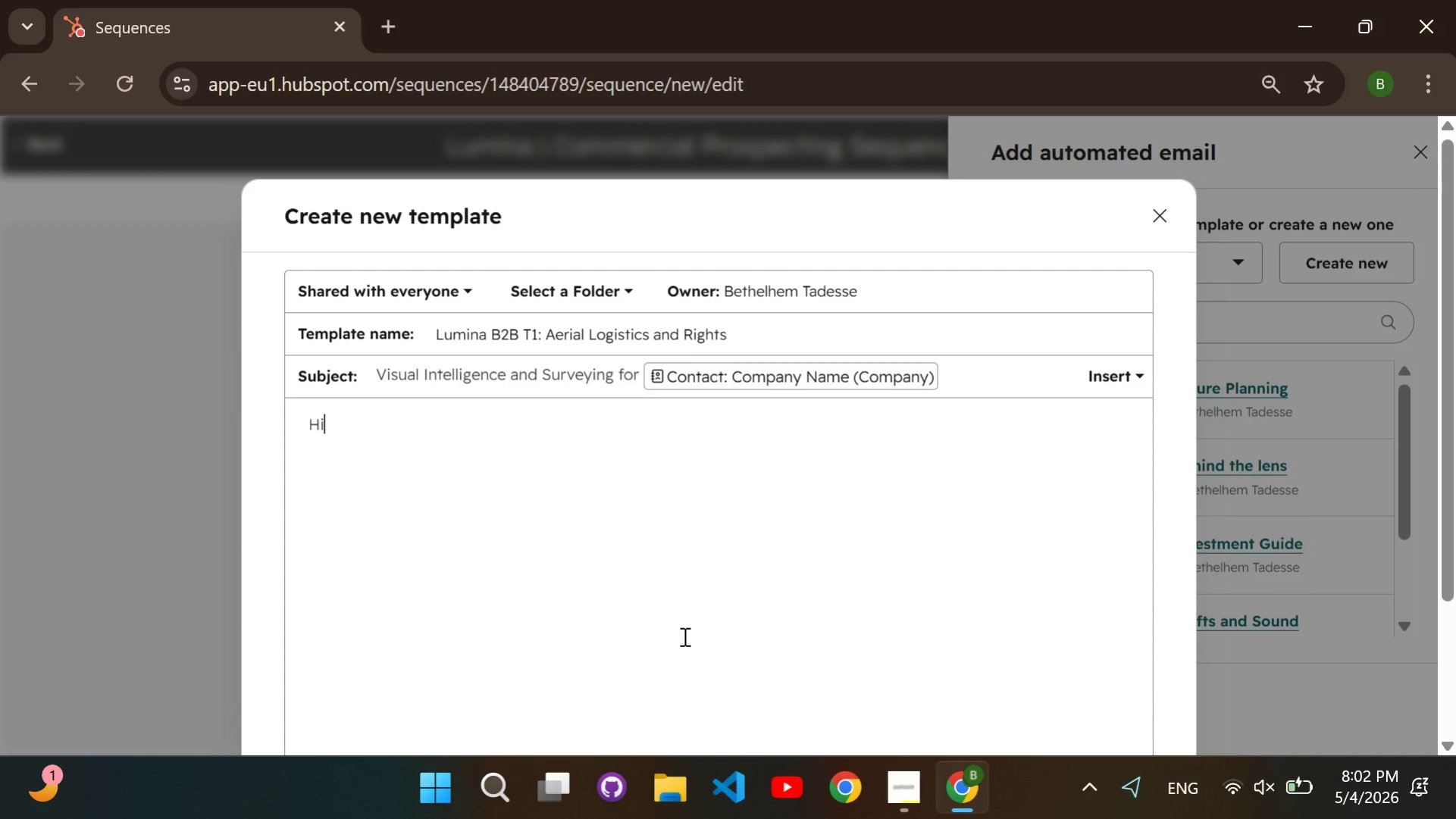 
key(Space)
 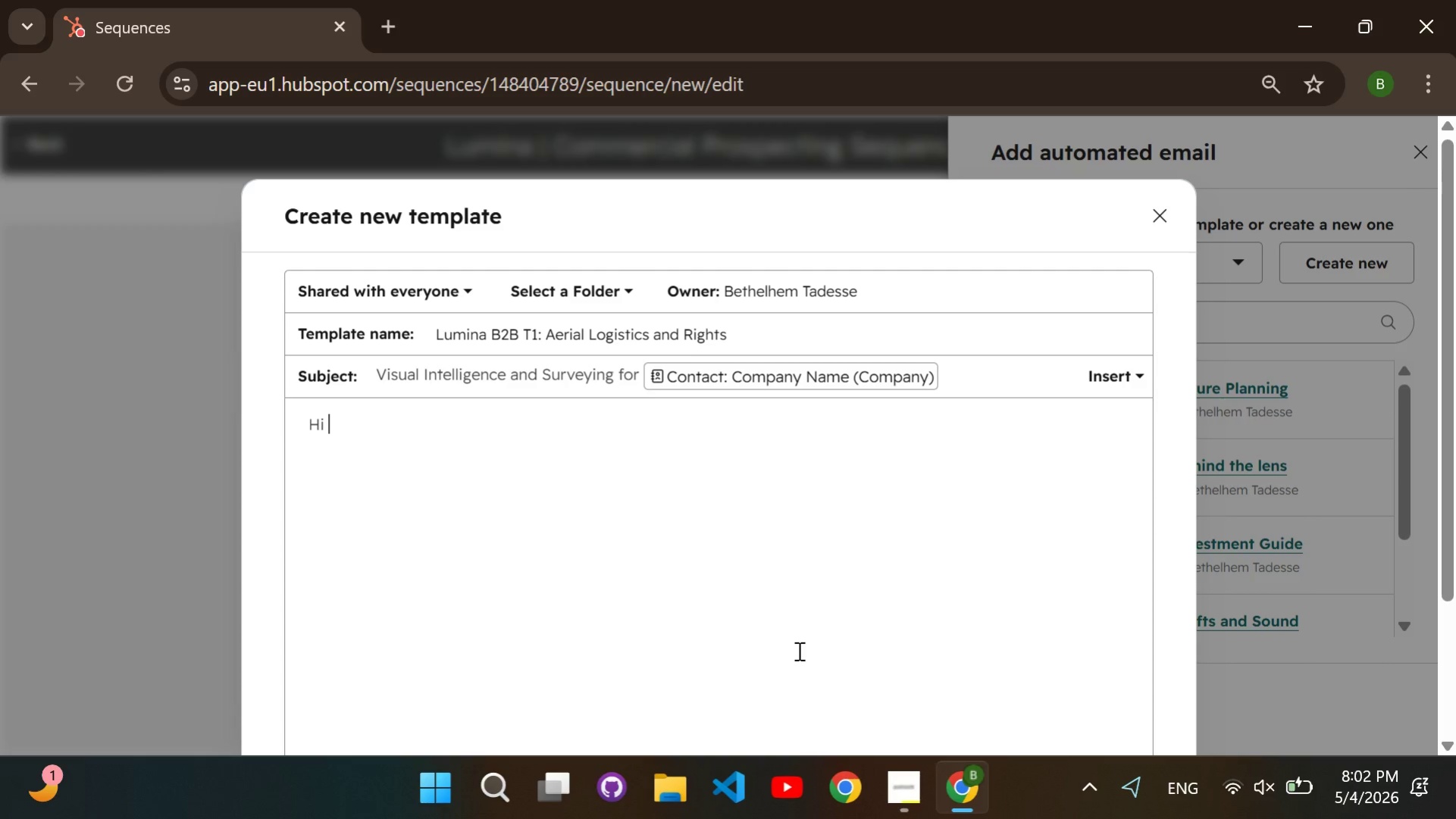 
scroll: coordinate [832, 619], scroll_direction: down, amount: 2.0
 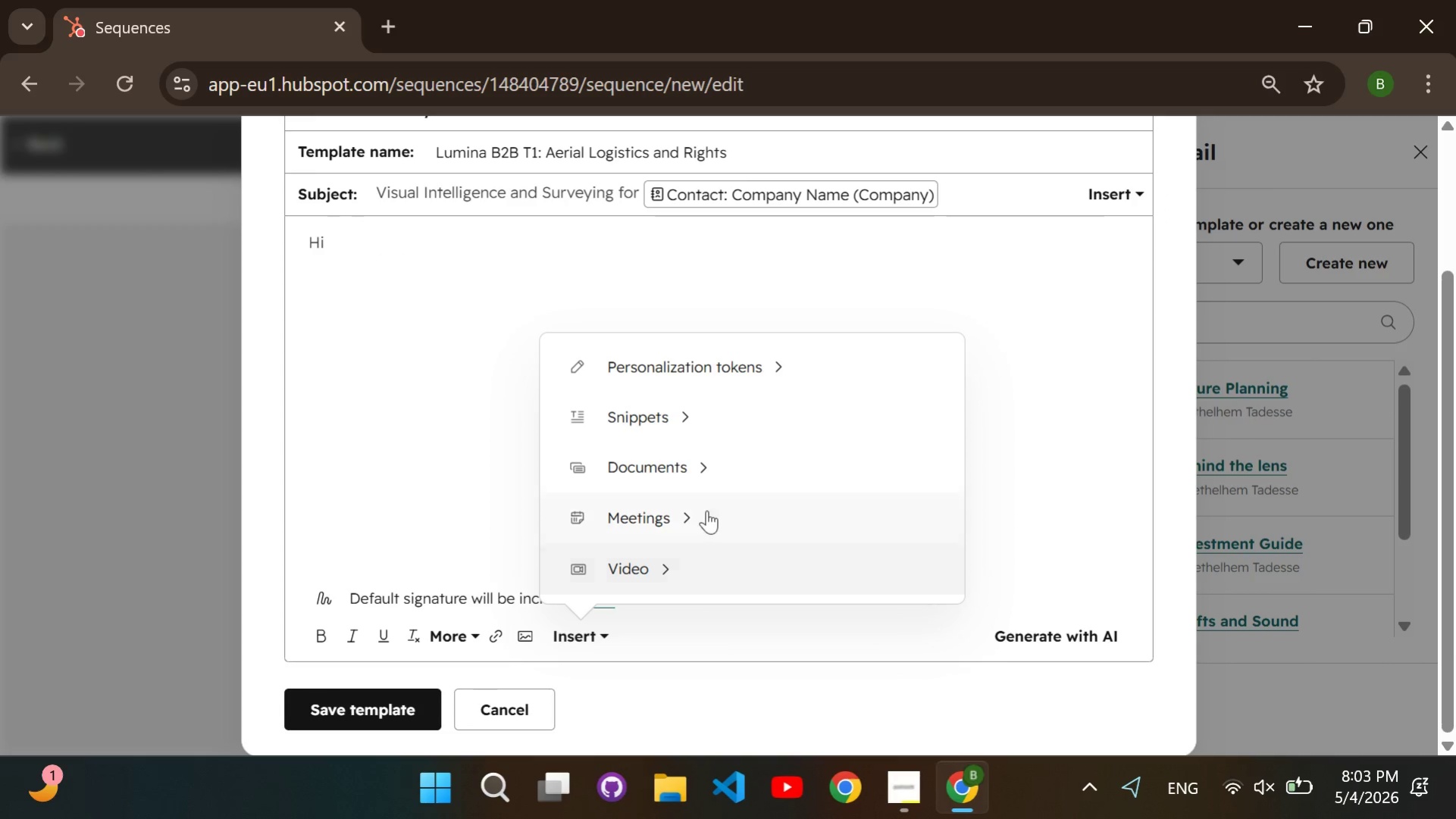 
left_click([699, 374])
 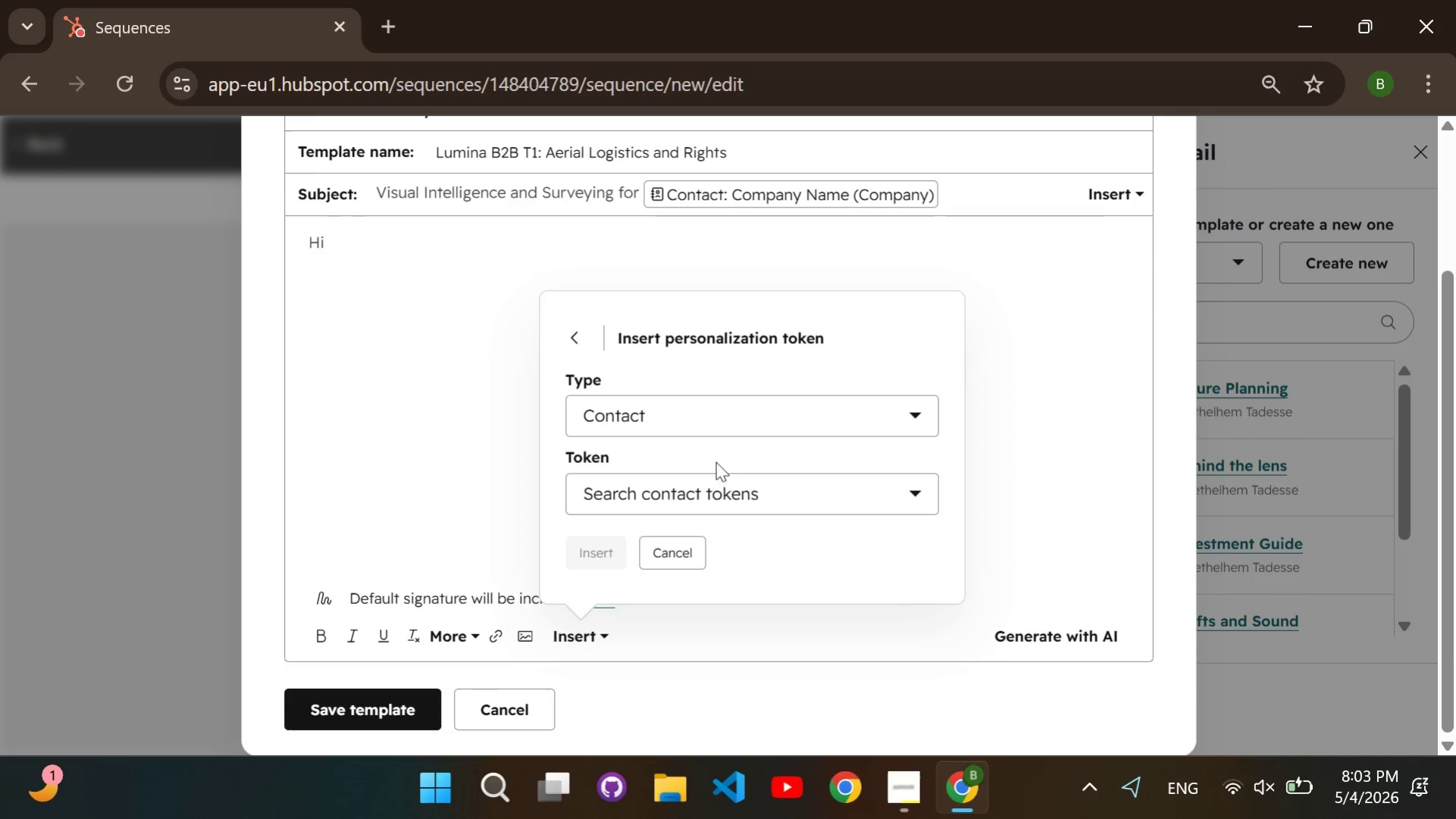 
left_click([731, 482])
 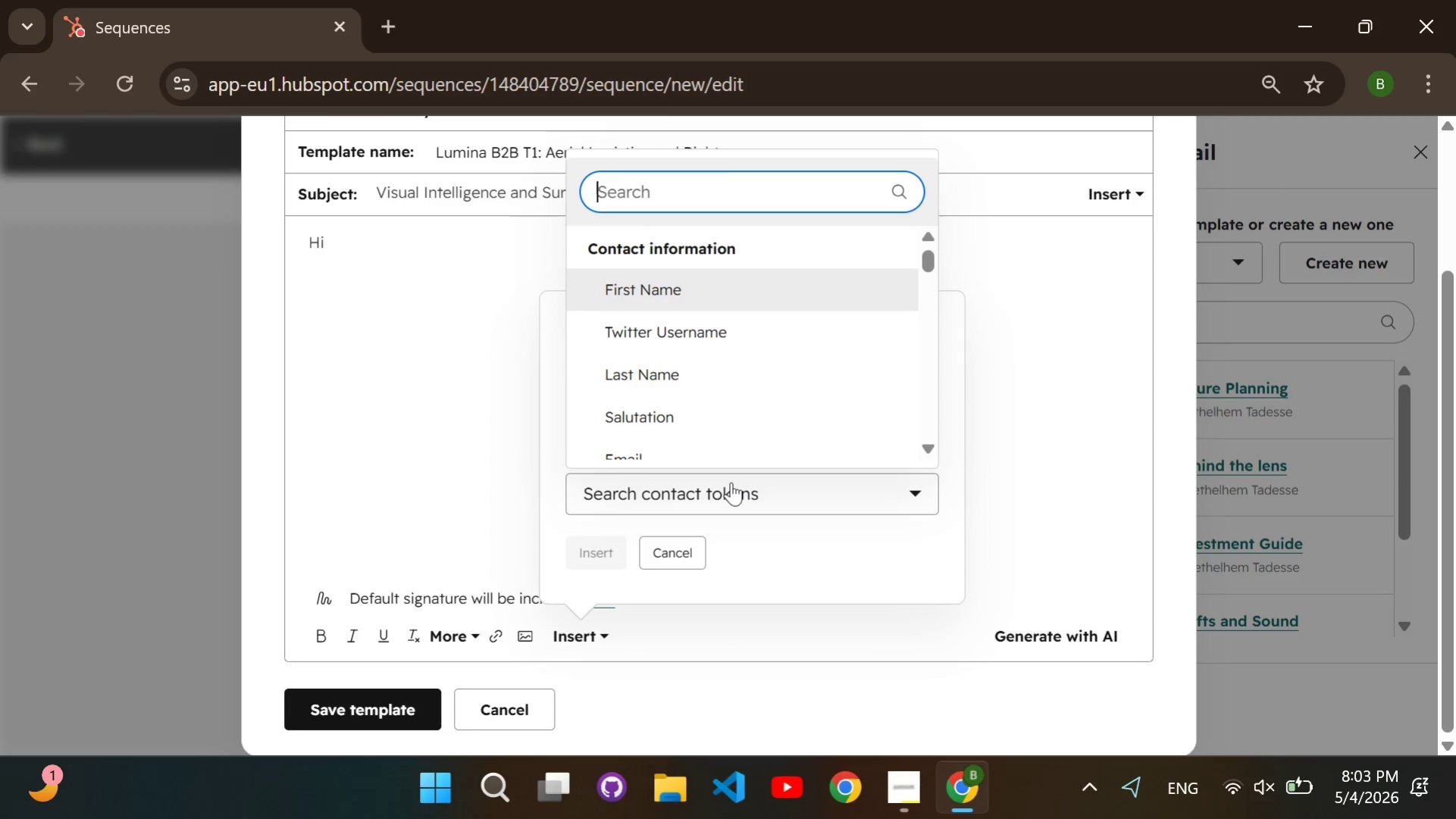 
type(first name)
 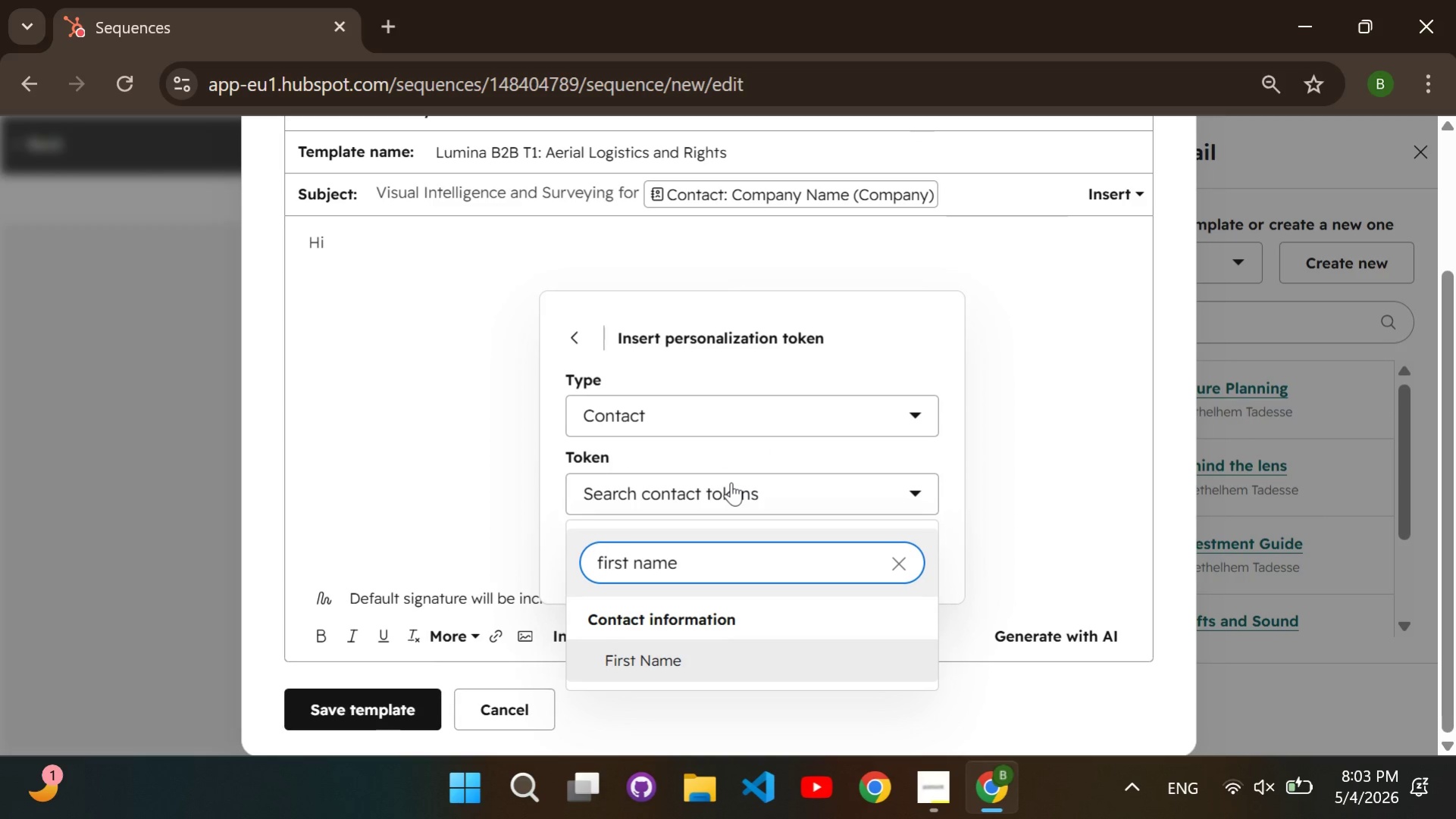 
key(Enter)
 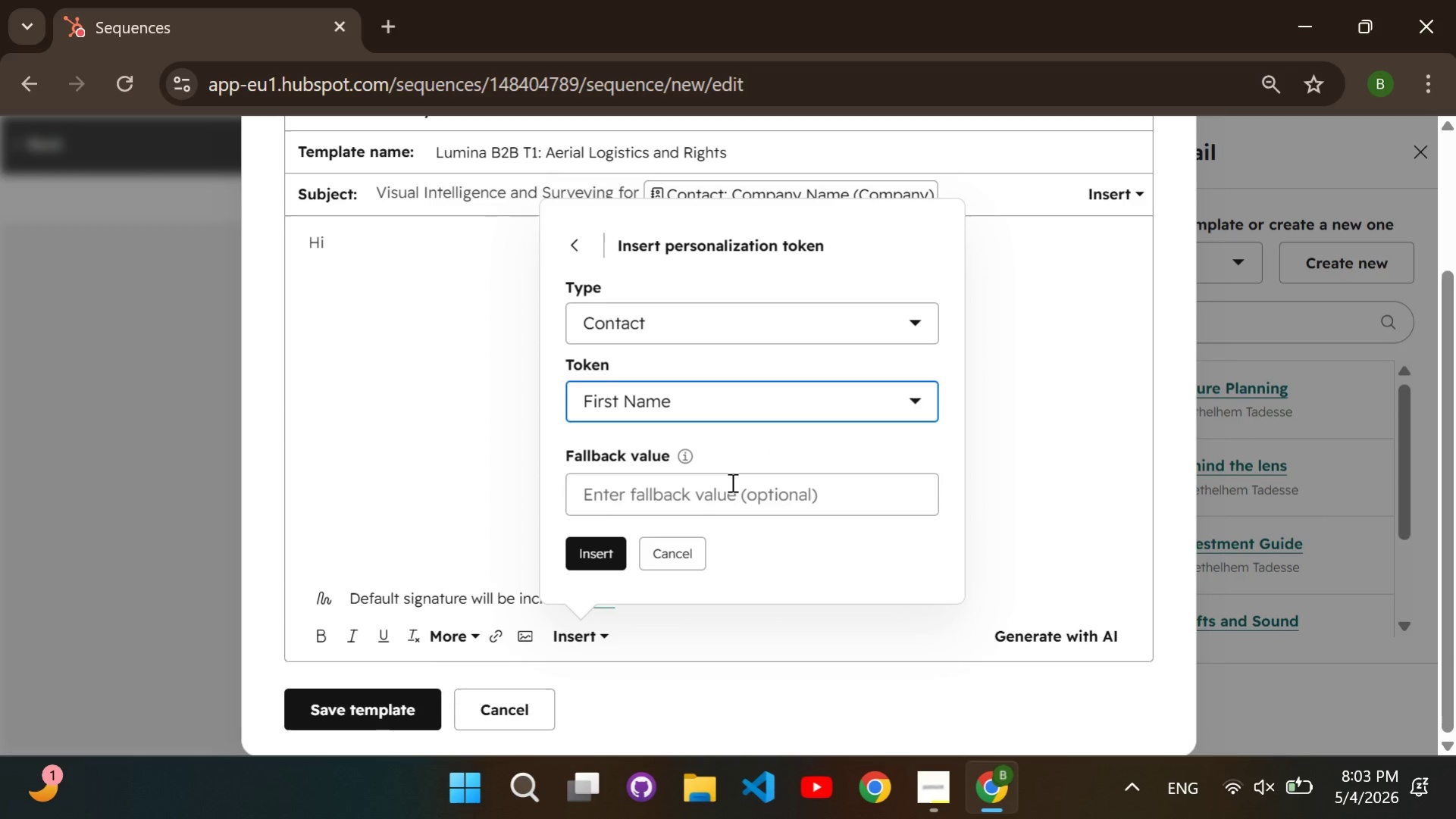 
left_click([734, 490])
 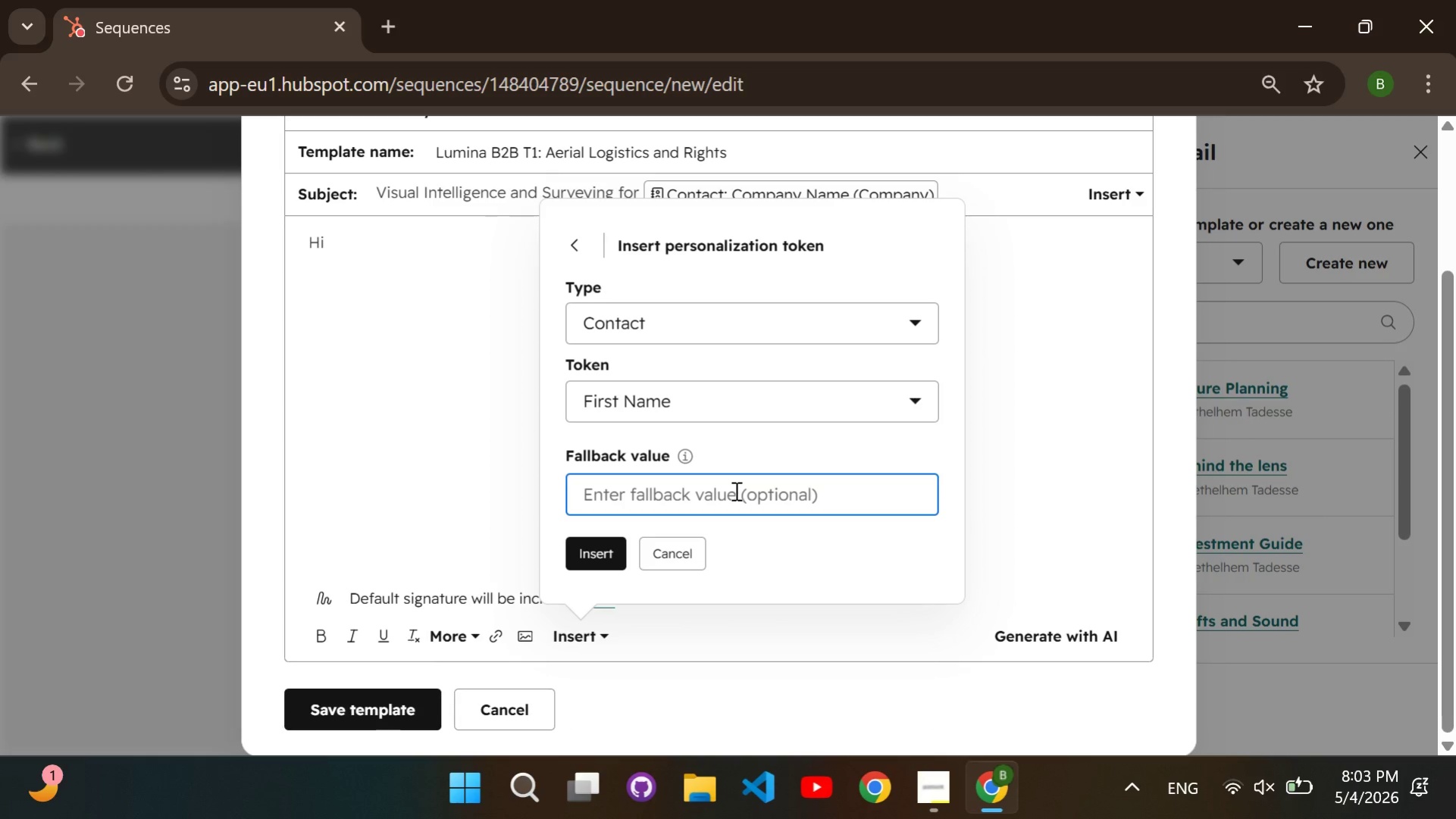 
type(Customer)
 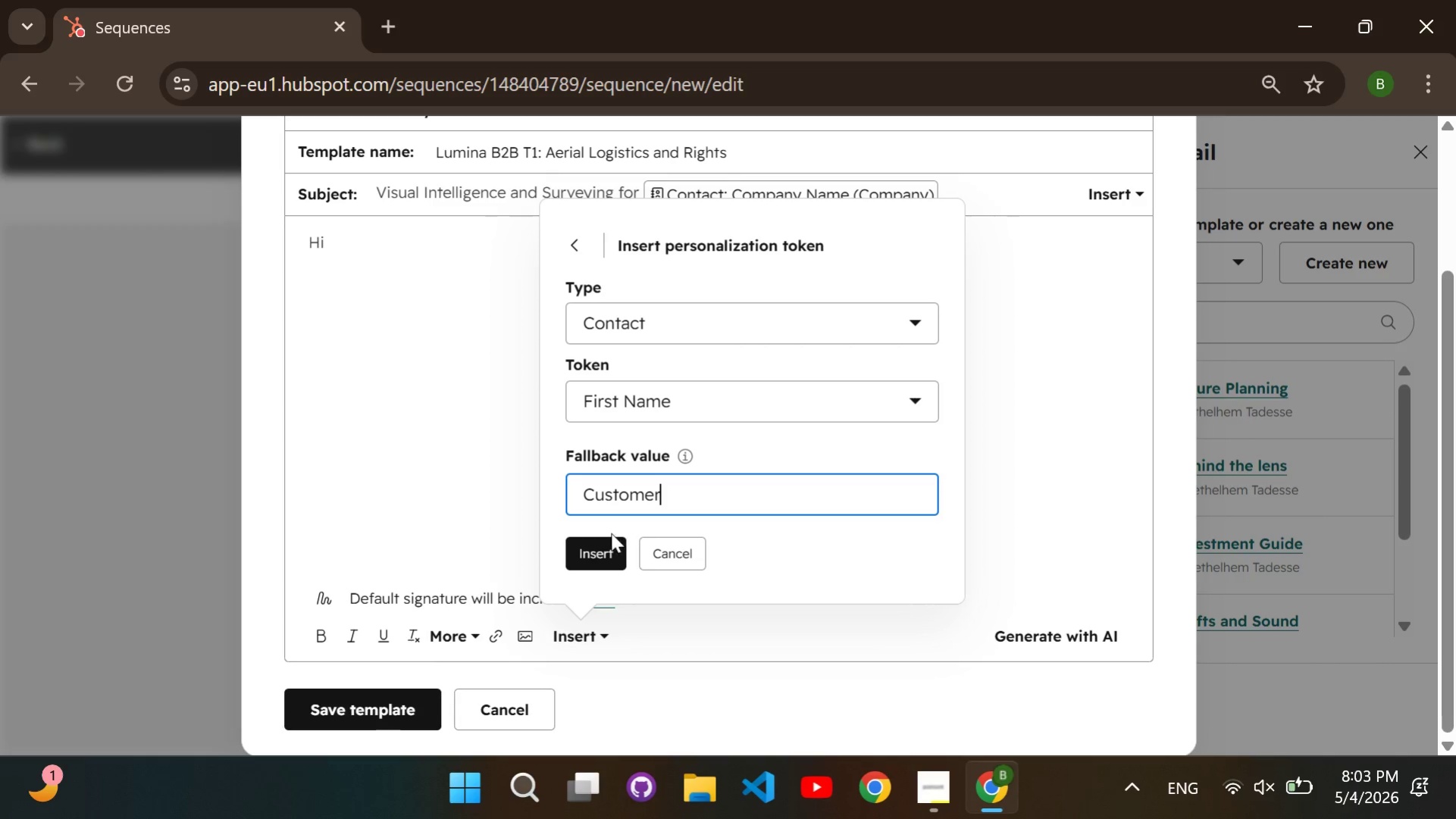 
left_click([594, 546])
 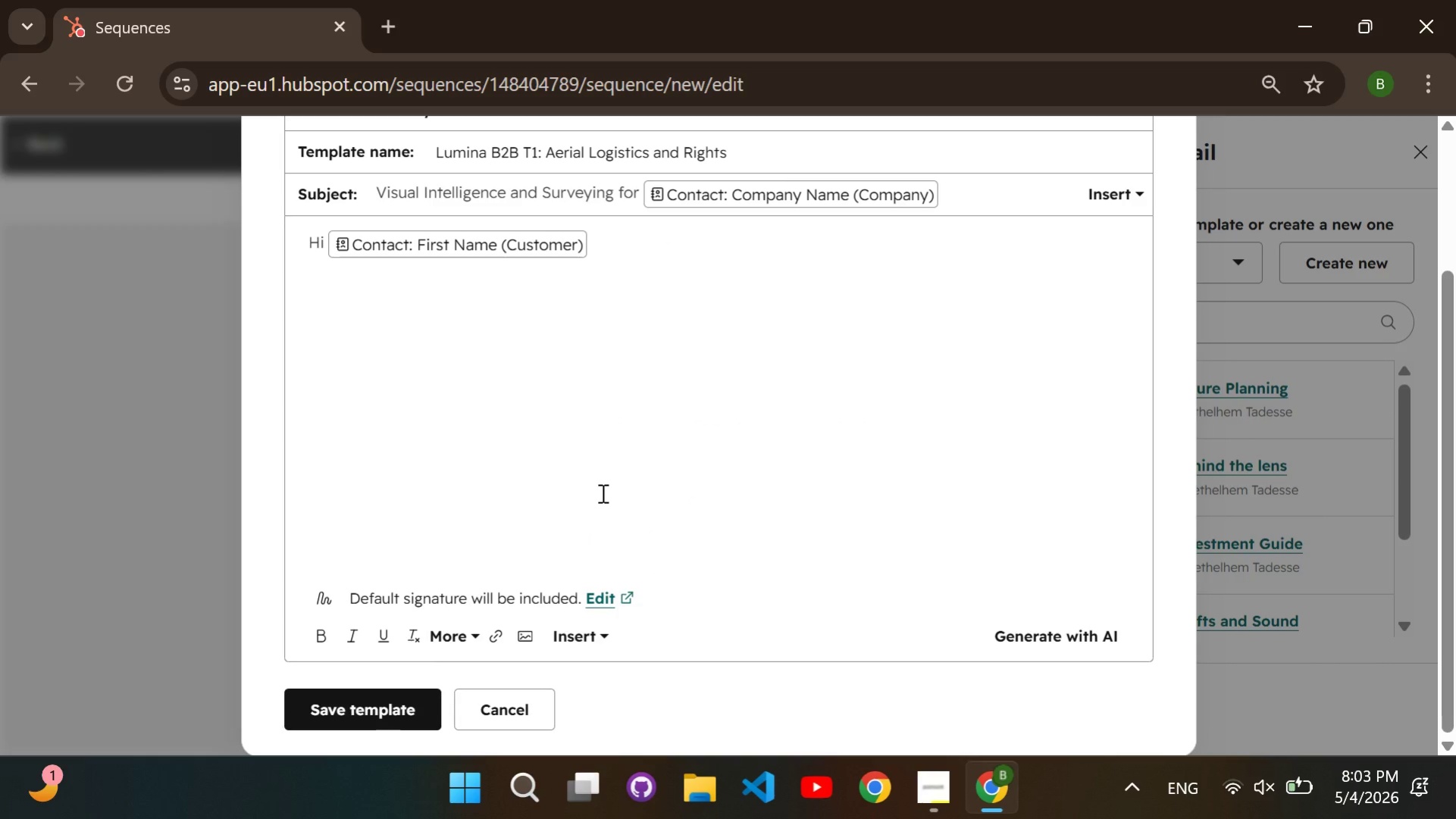 
key(Comma)
 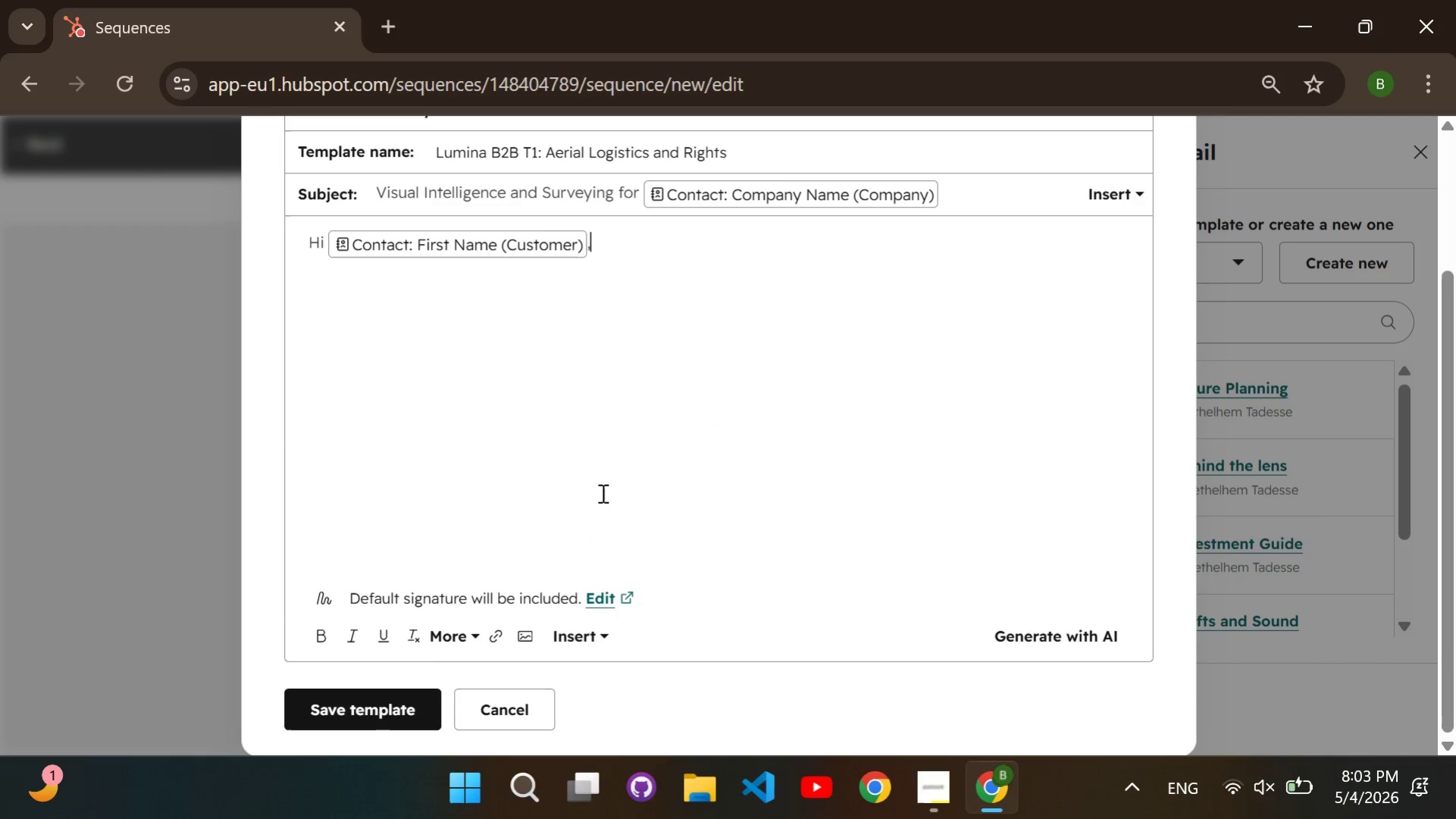 
key(Enter)
 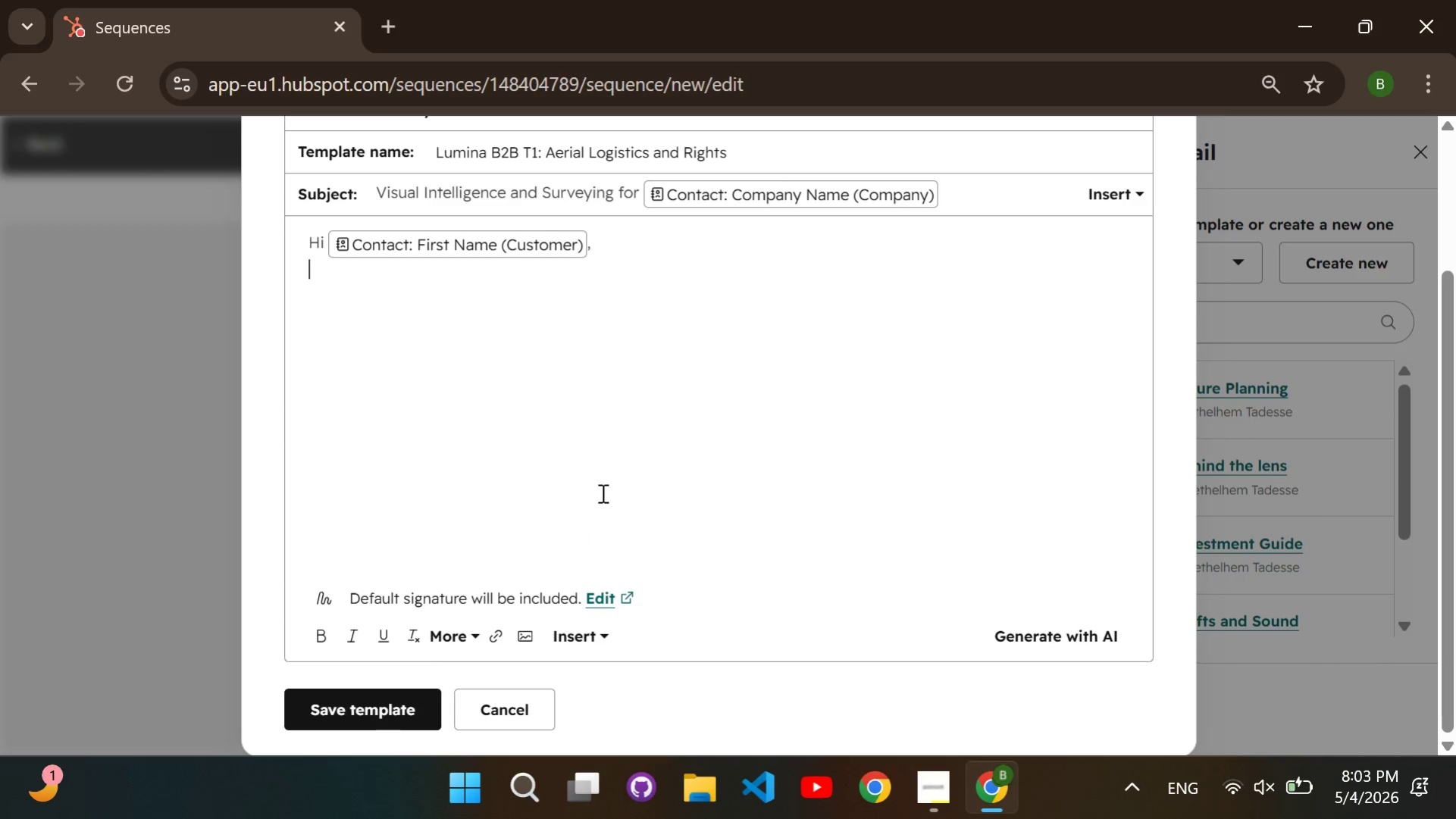 
key(Enter)
 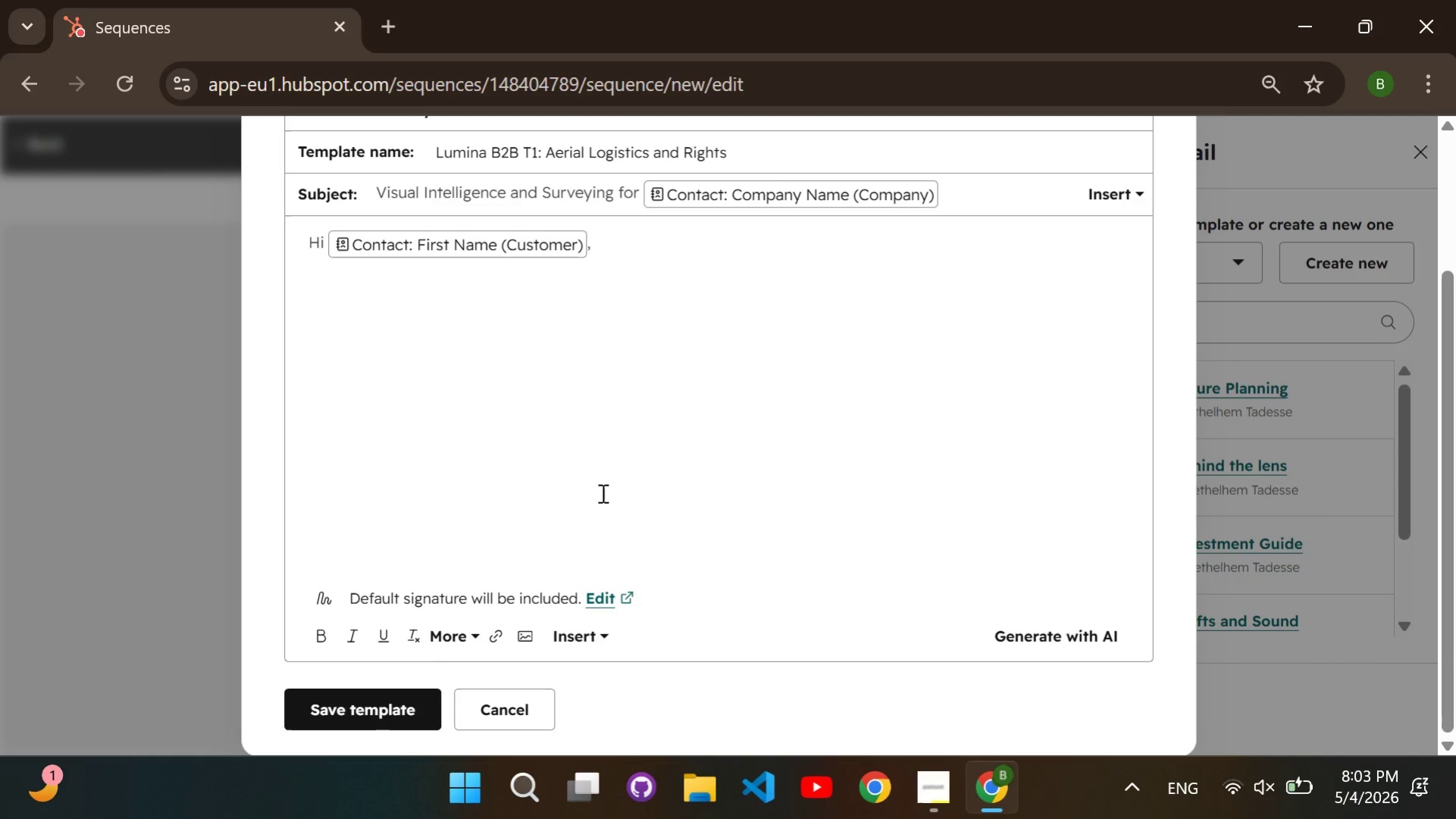 
type(I've been following )
 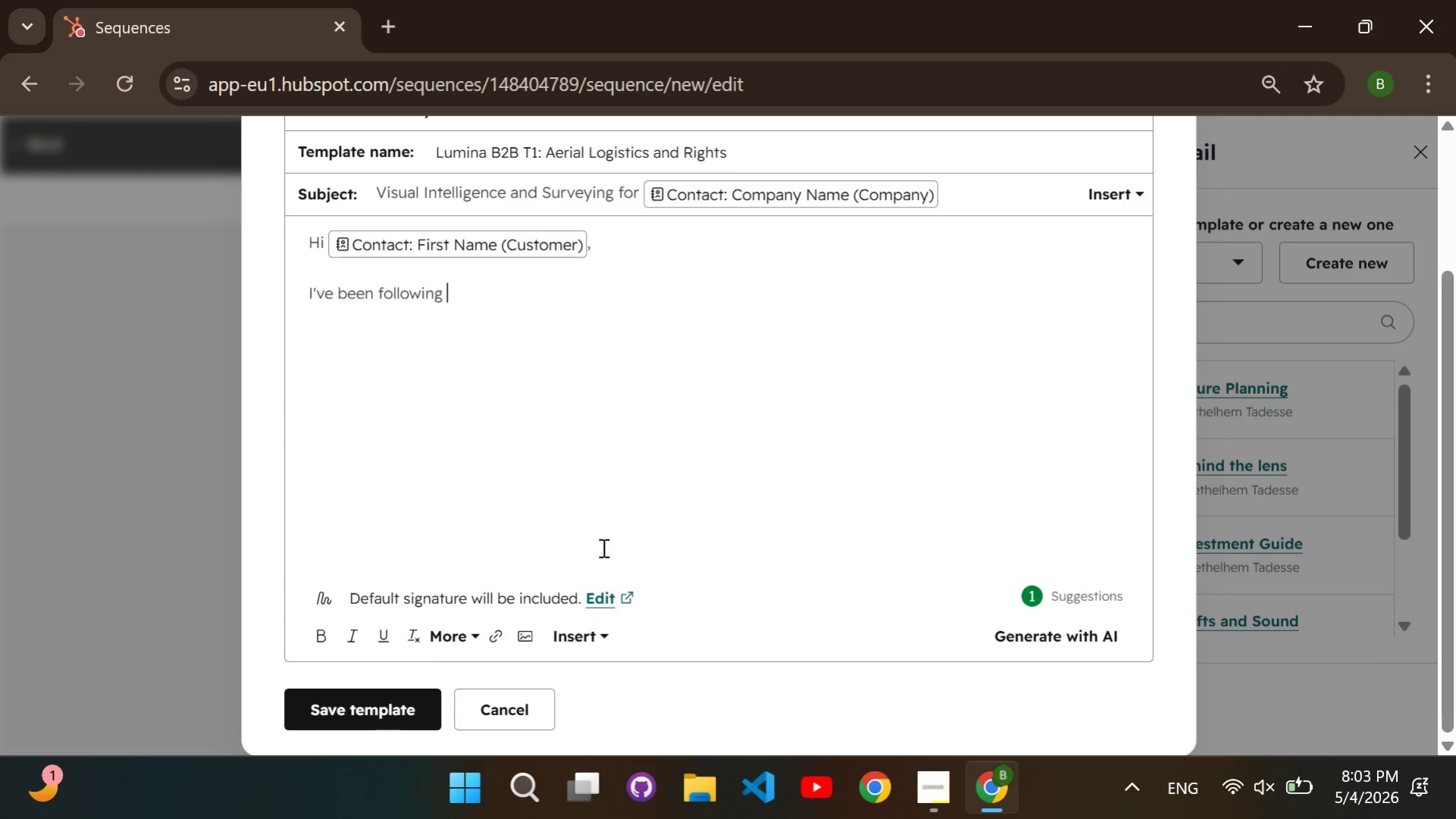 
left_click([593, 627])
 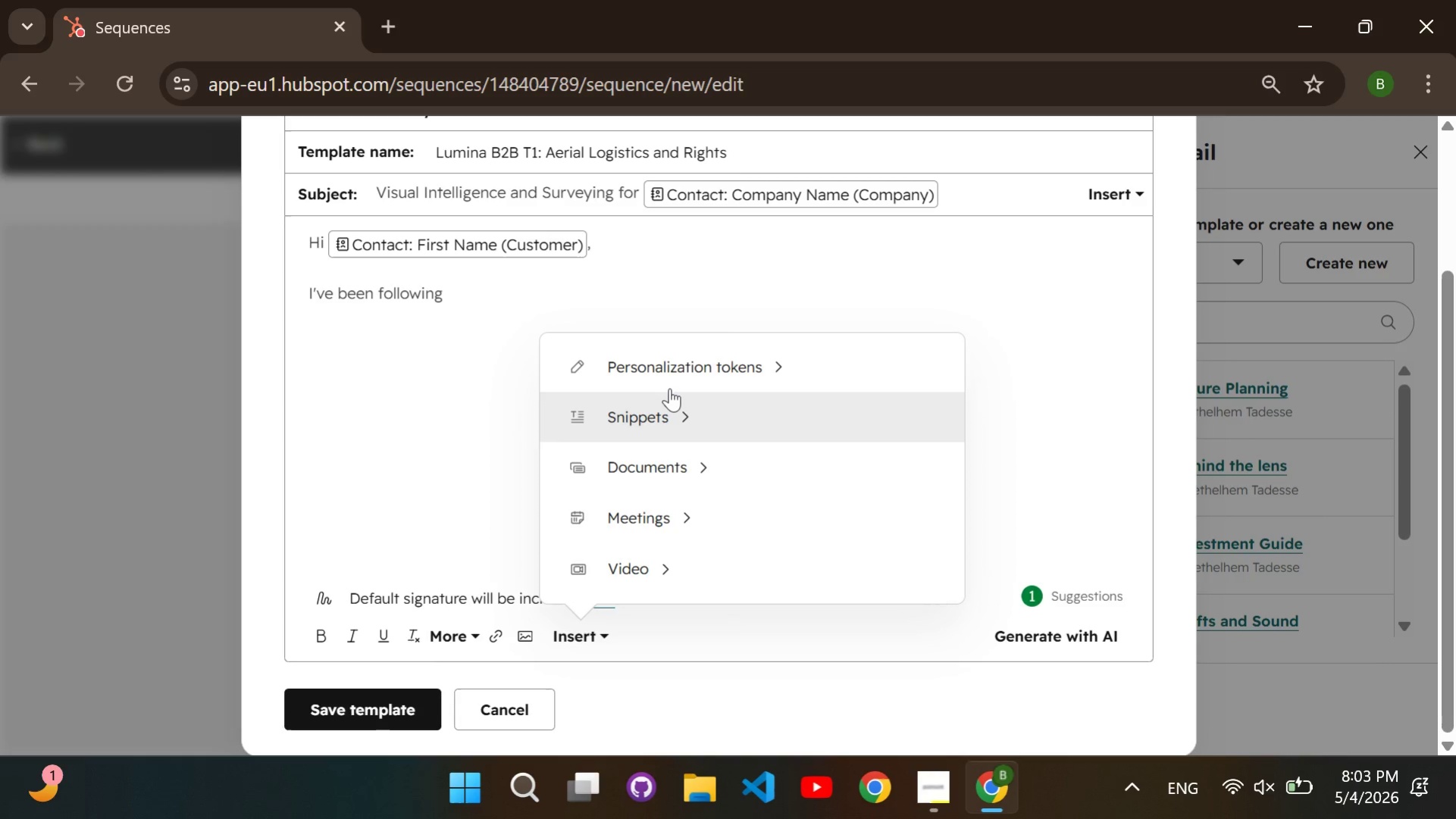 
left_click([669, 386])
 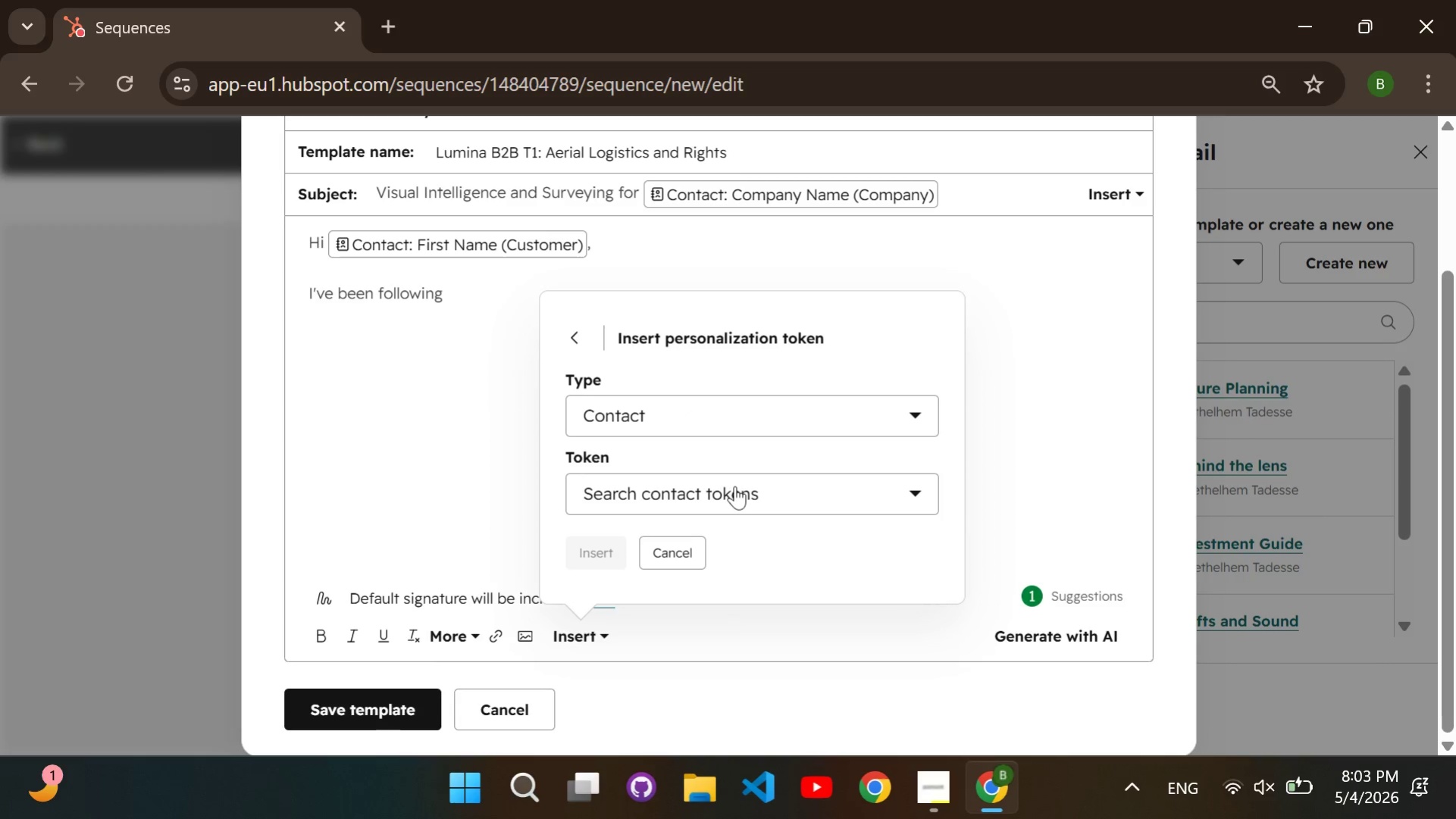 
left_click([735, 486])
 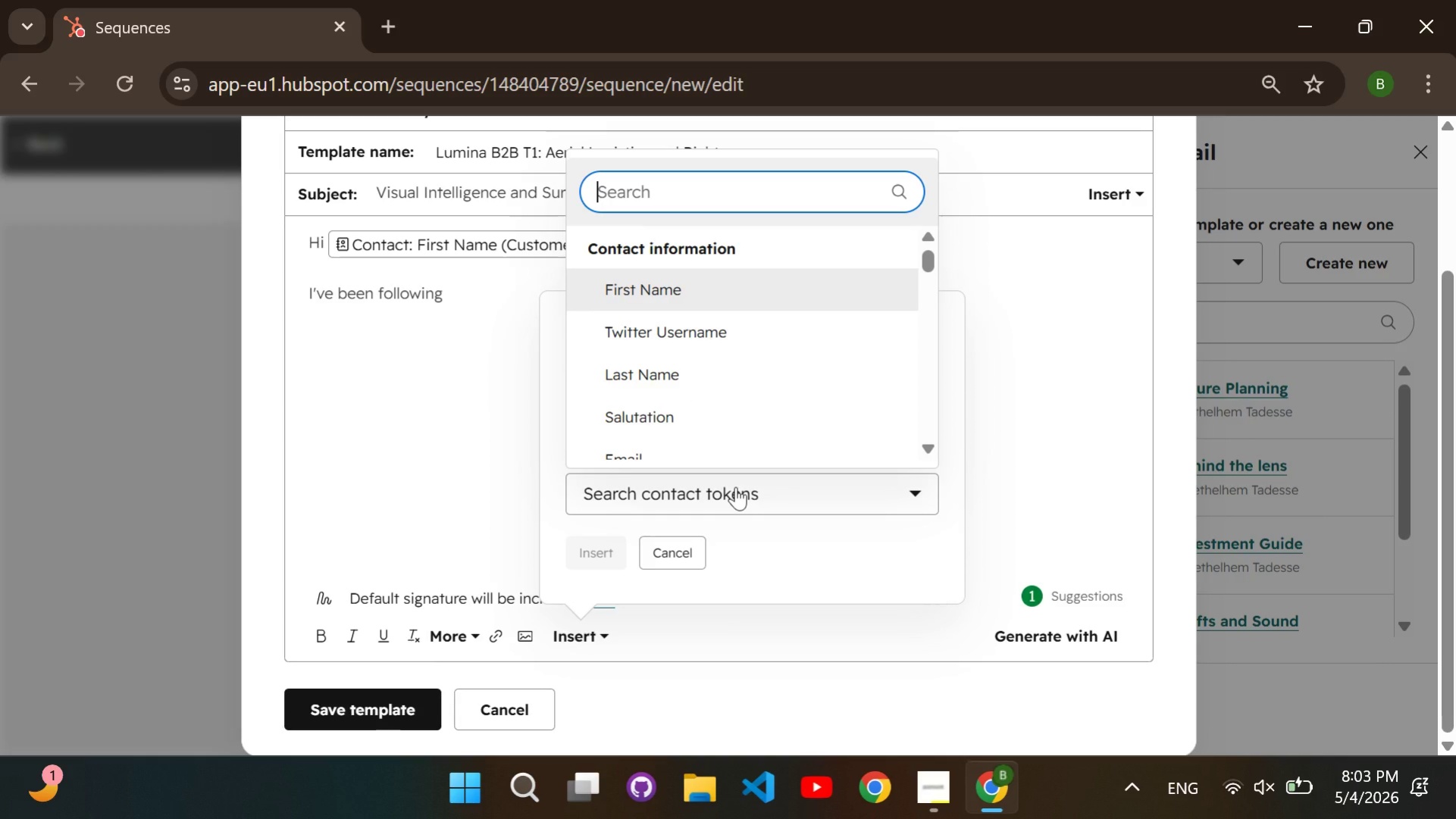 
type(company name)
 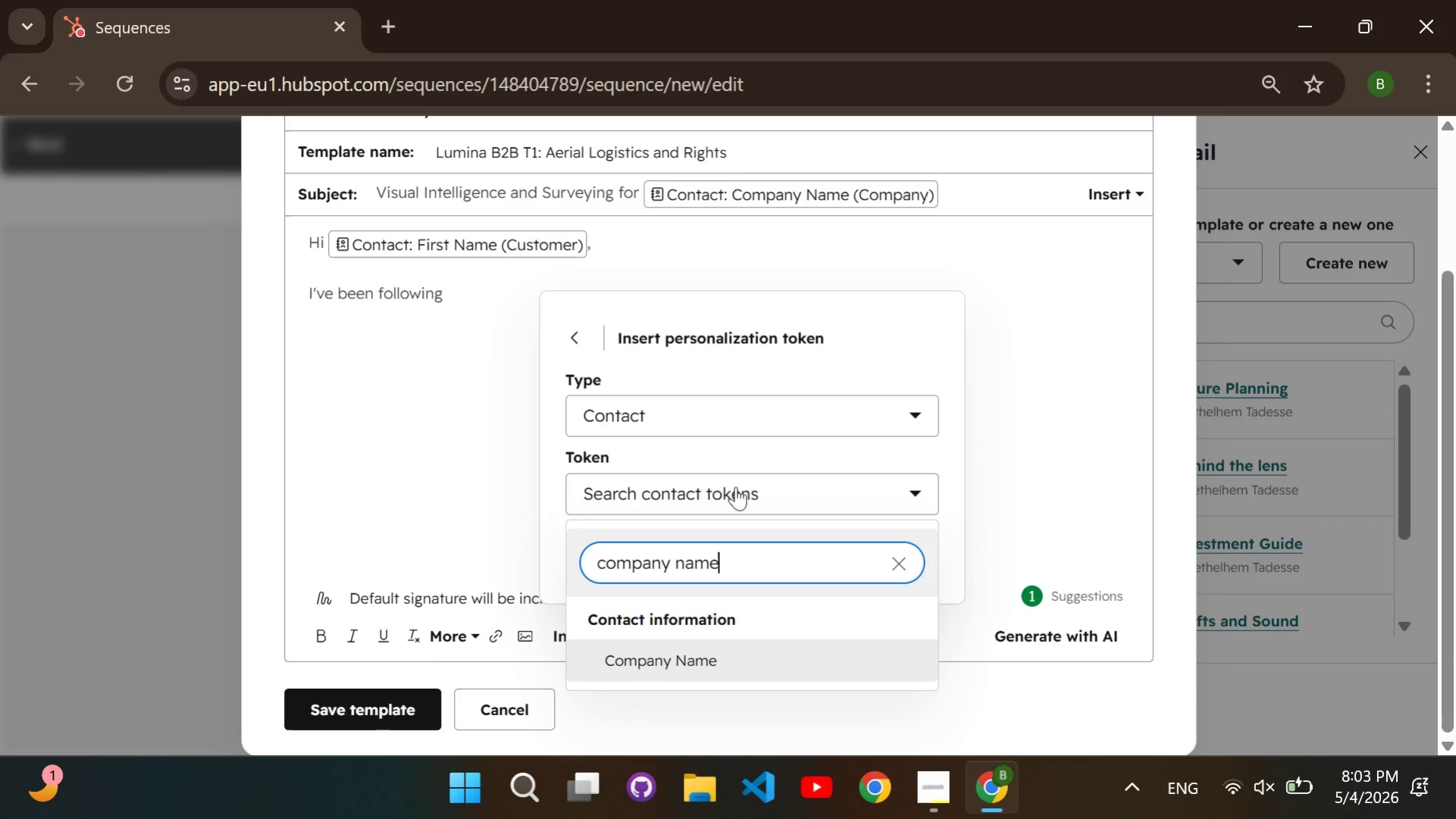 
key(Enter)
 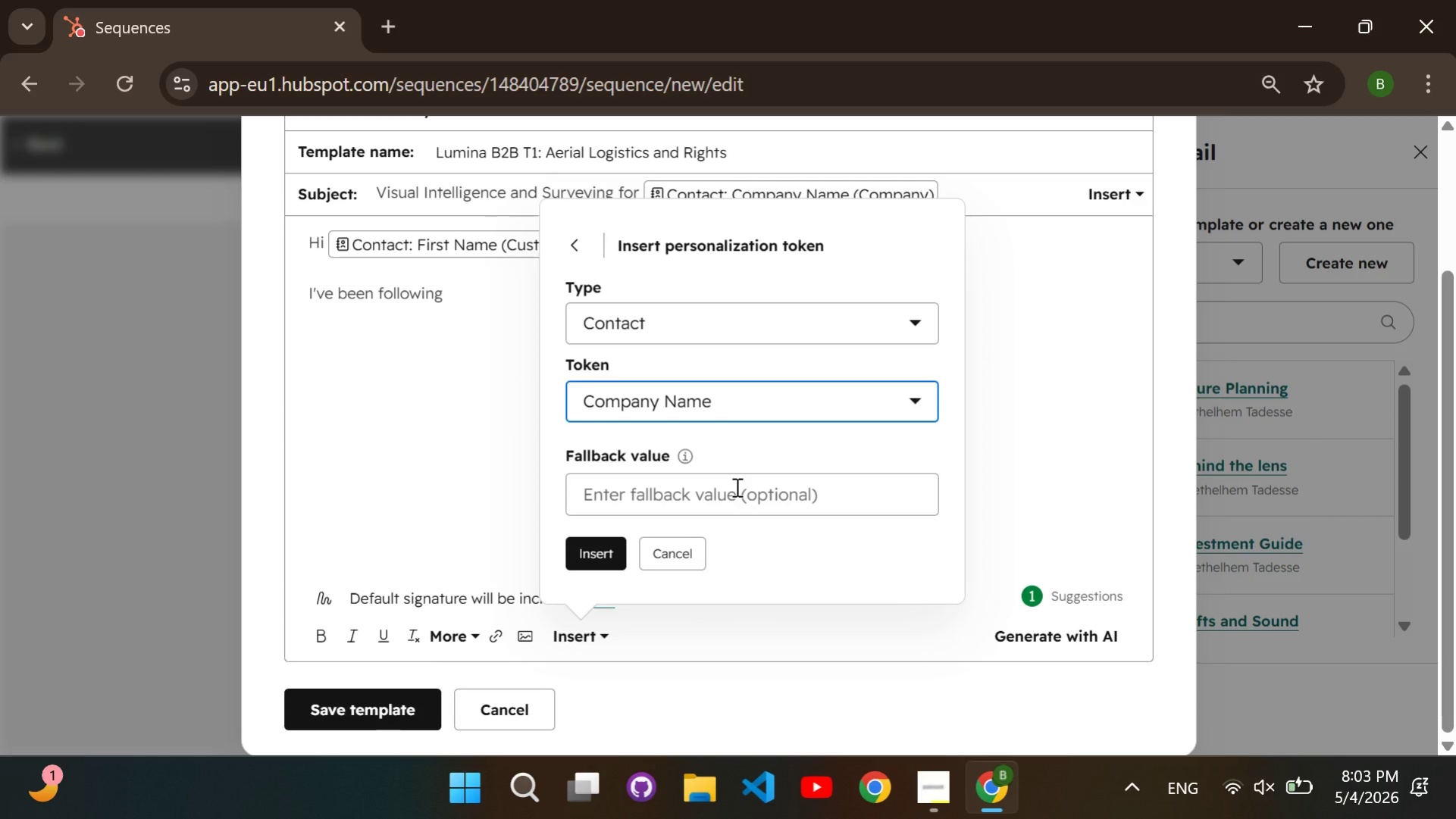 
left_click([735, 486])
 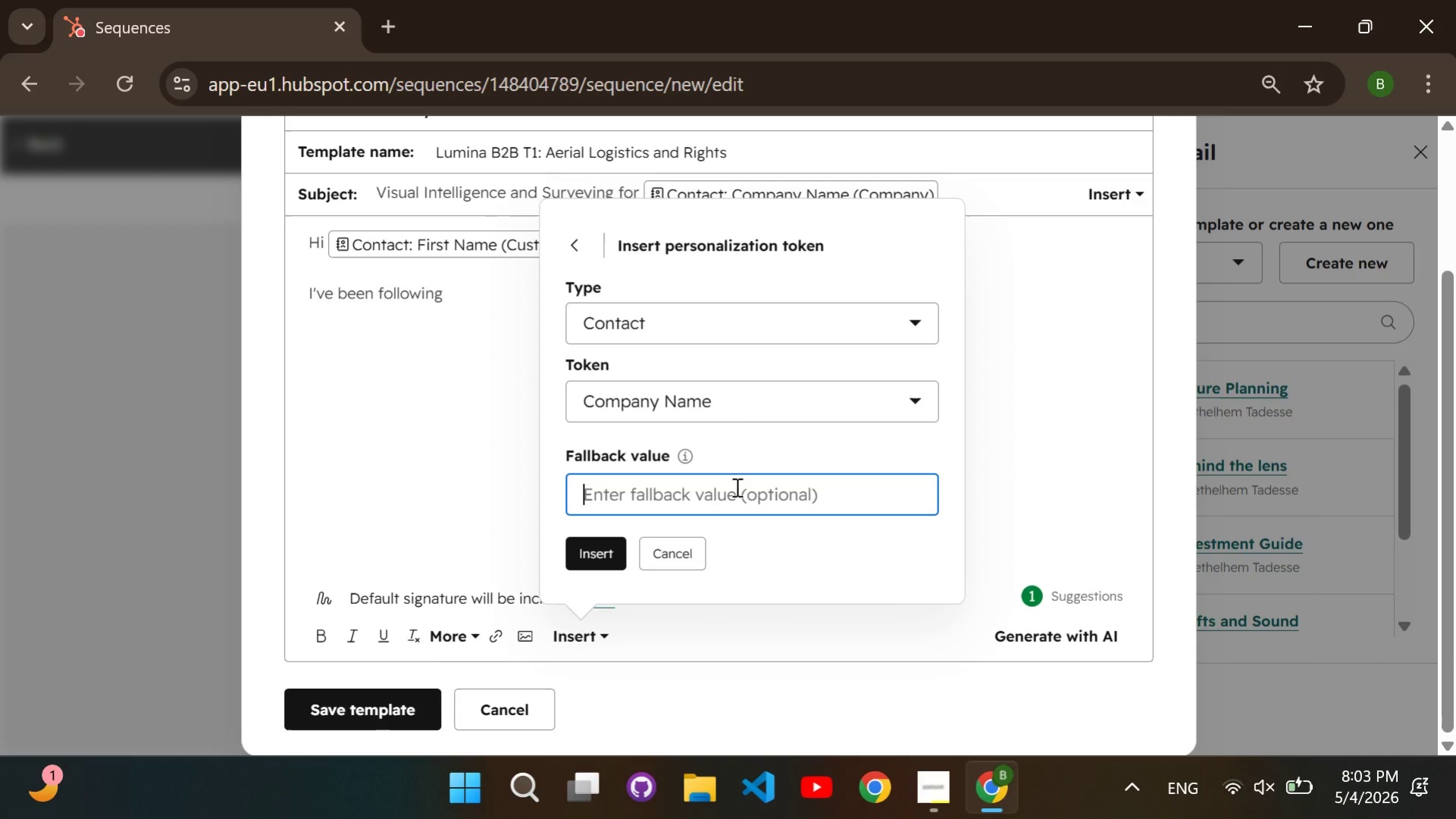 
type(Company)
 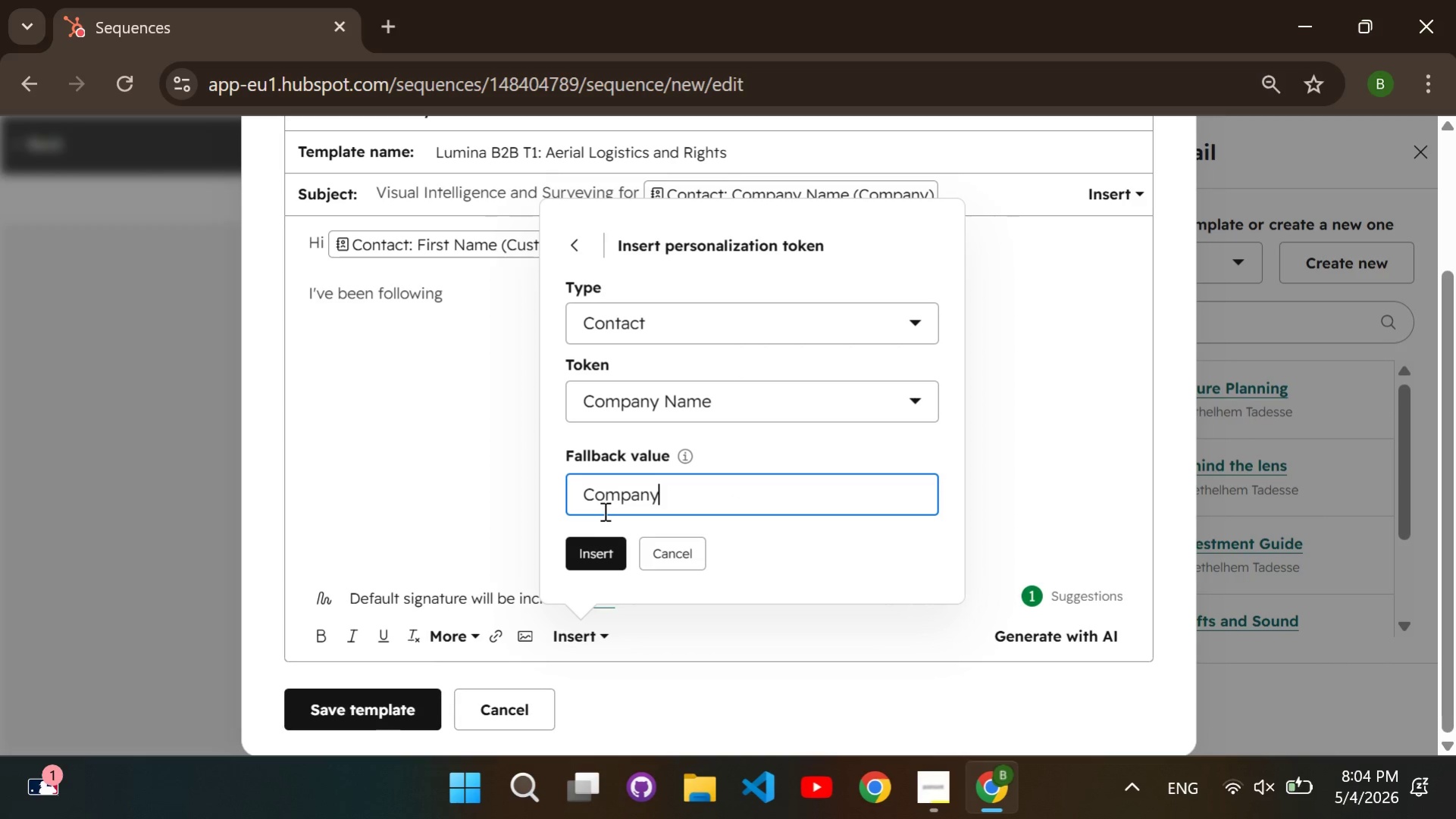 
left_click([601, 561])
 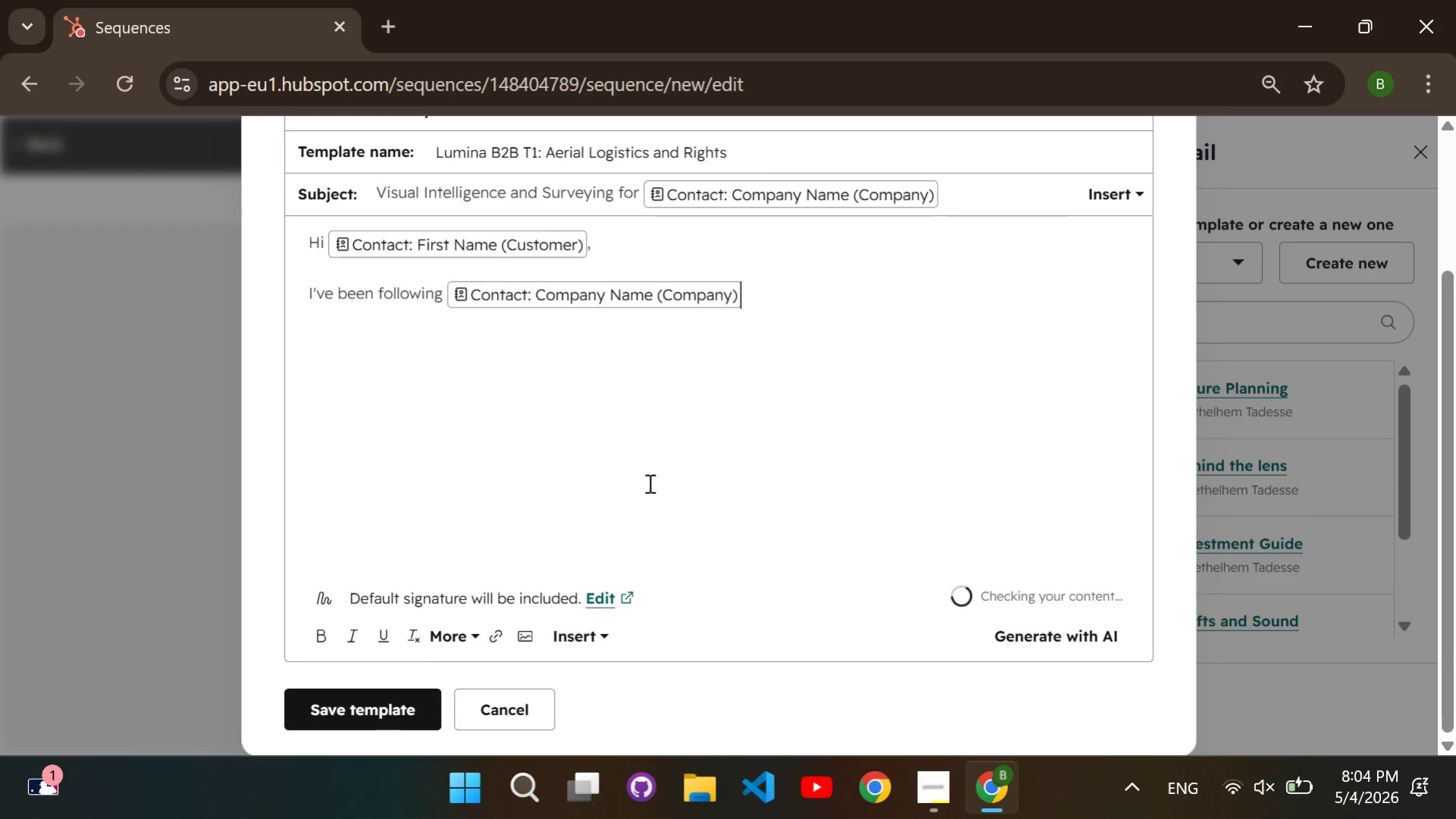 
type( )
key(Backspace)
type('s recent activity in the region, and I wanted to reach out regarding how you are currently mana)
 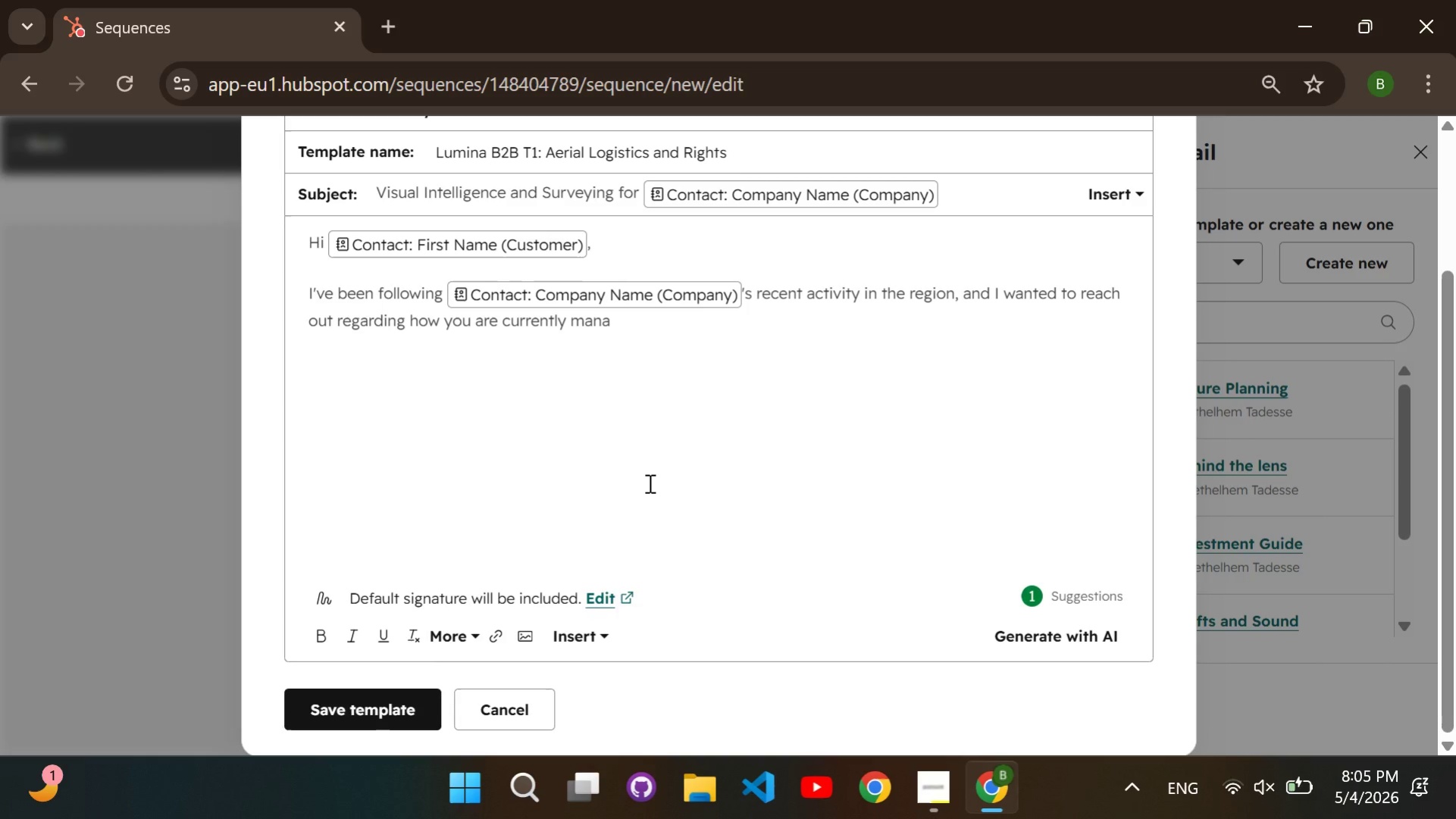 
wait(35.48)
 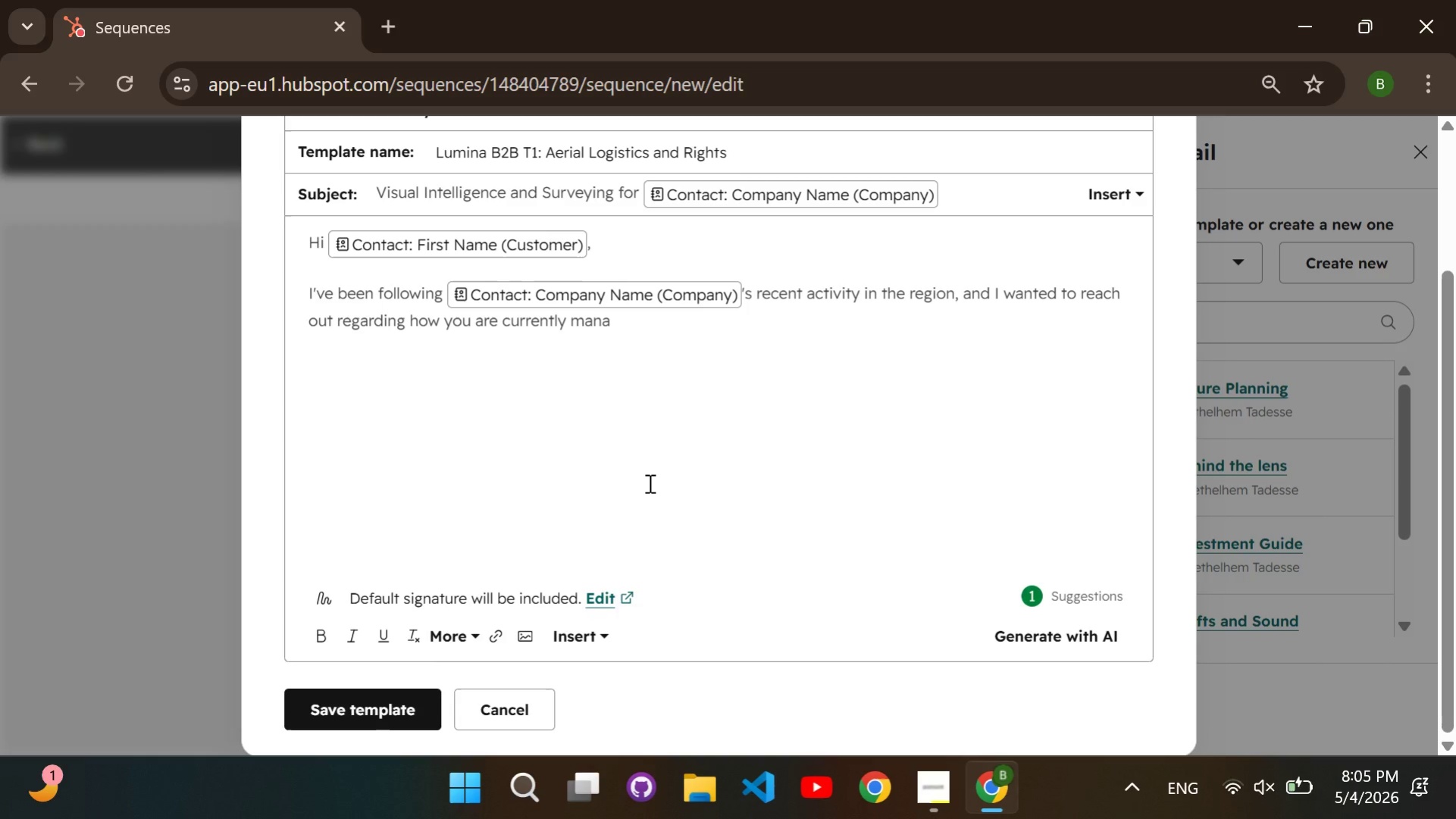 
type(ging your aerial media and site survey)
 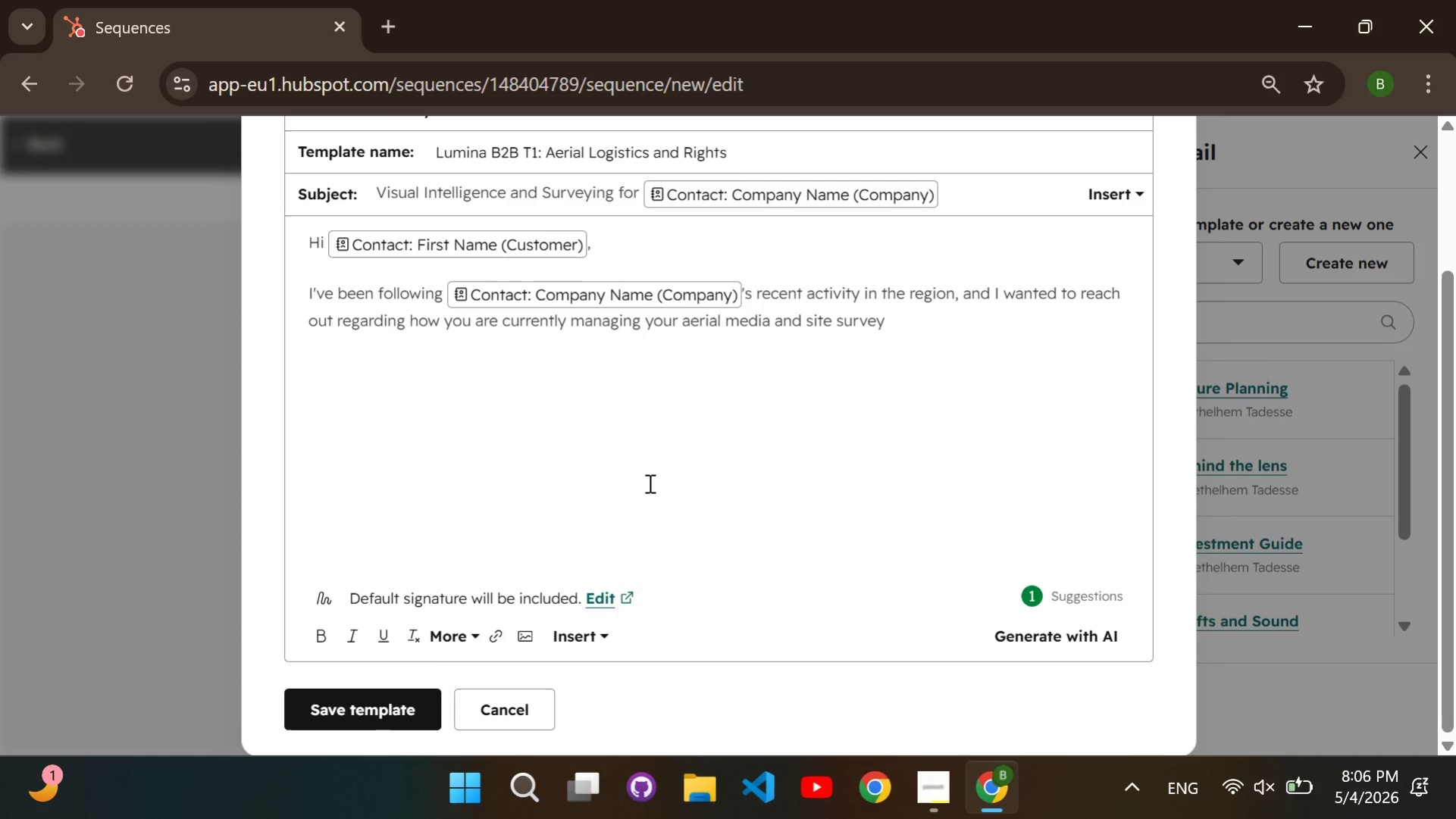 
wait(48.08)
 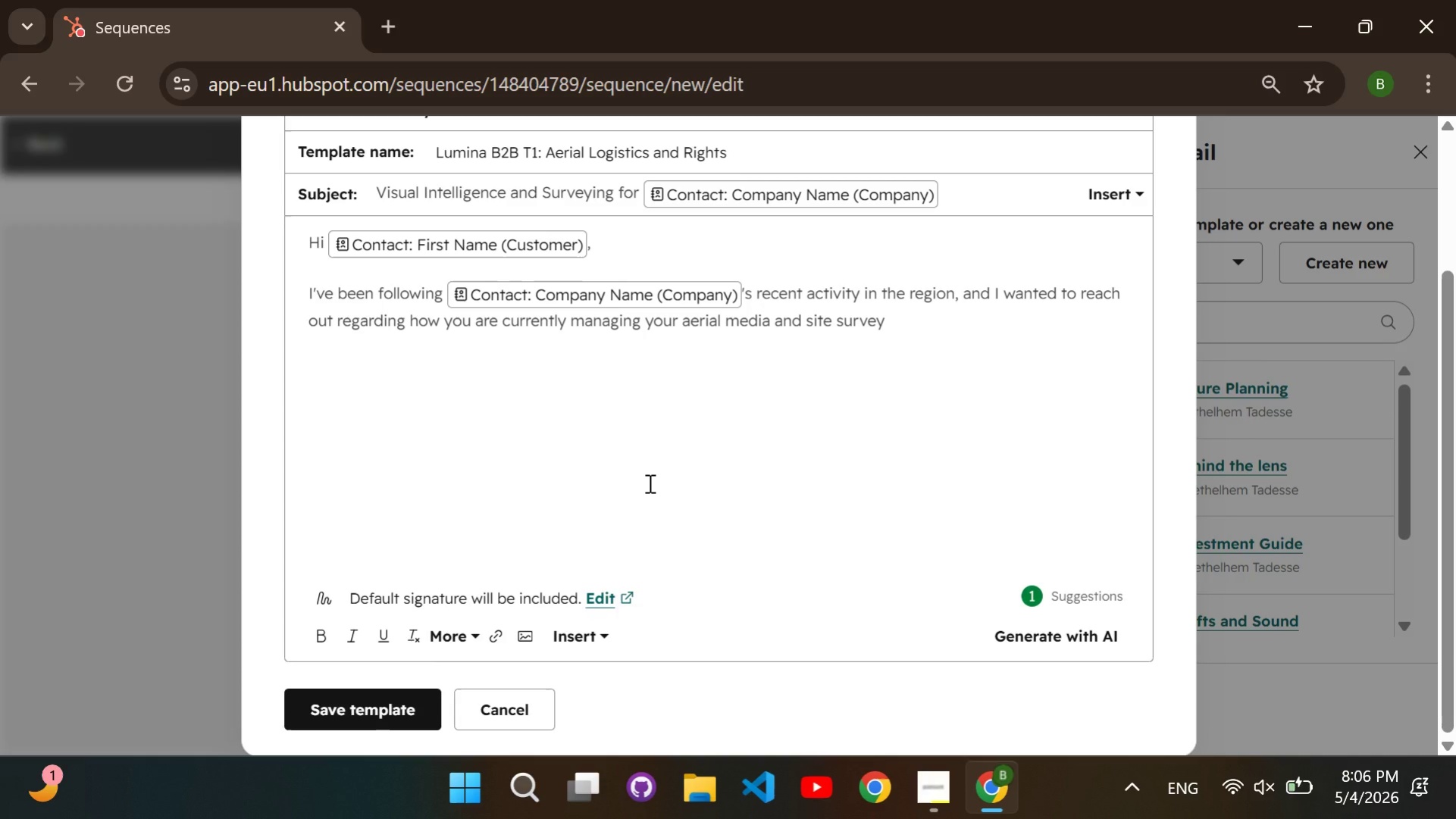 
key(Space)
 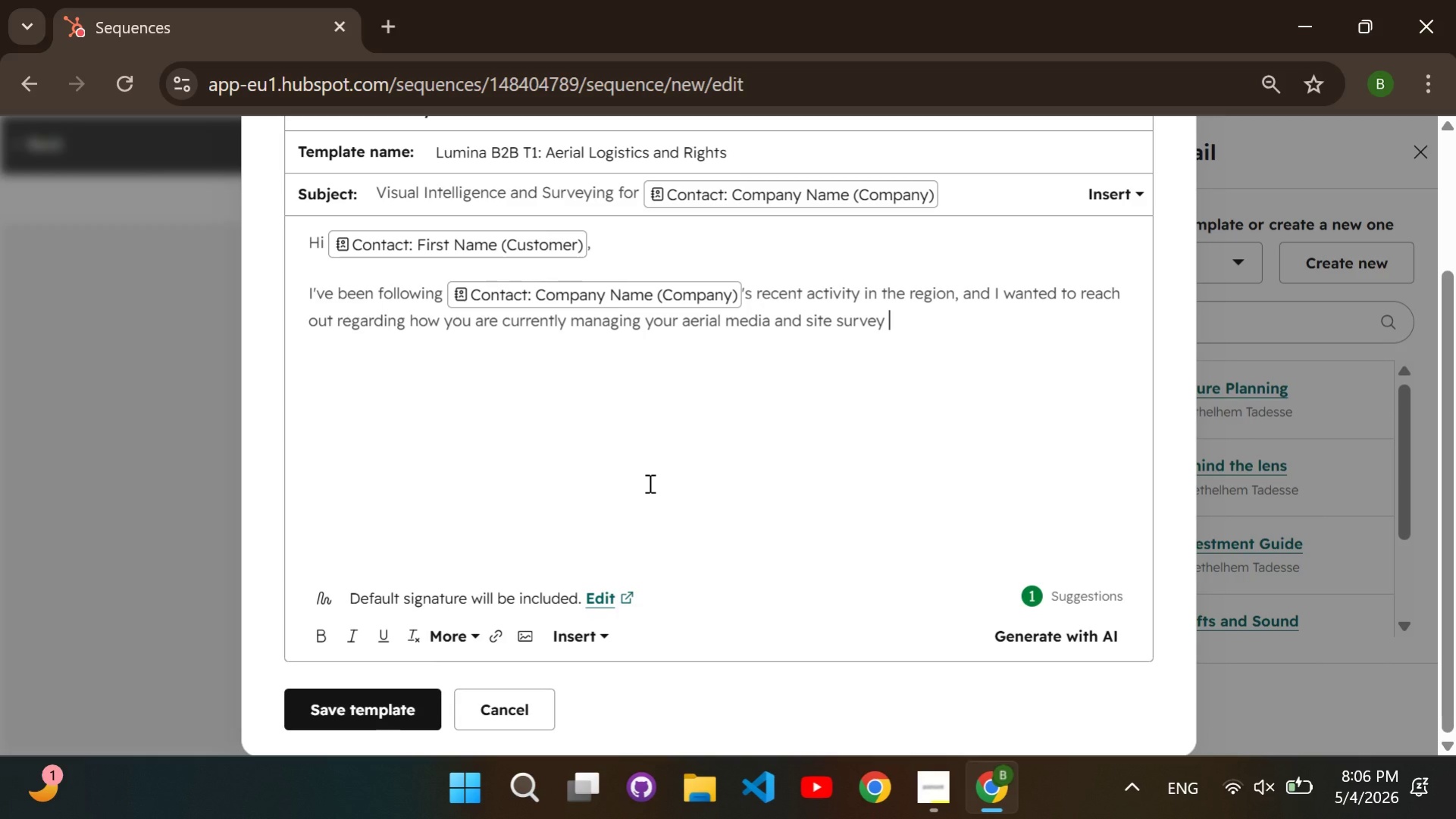 
key(Backspace)
type(ing and commercial -)
key(Backspace)
key(Backspace)
type(-grade cinematography designed to streamline the project lifecycle for firms like yours. We prioritize legal clarity, which is why all our contracts include comprehensive )
 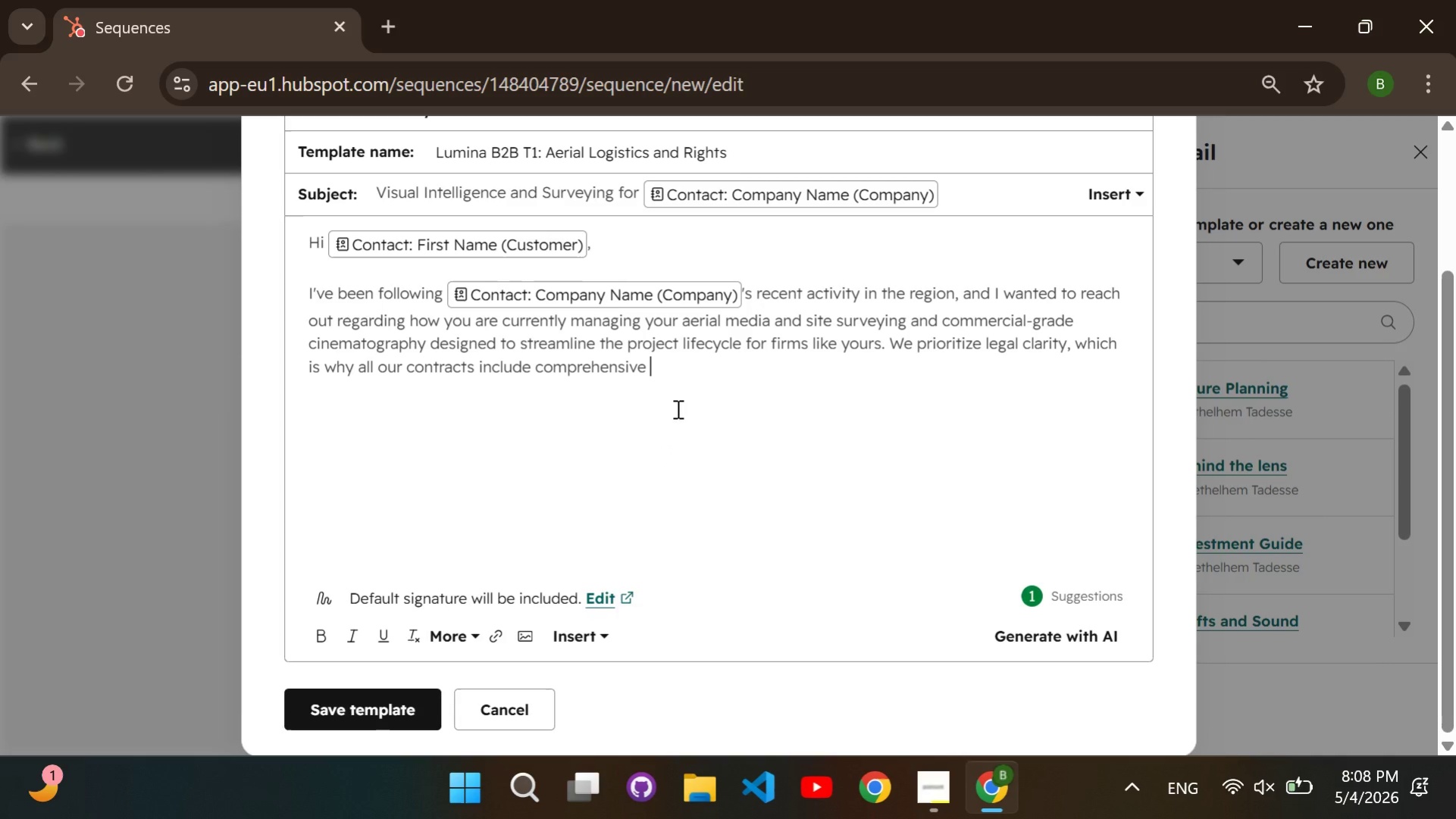 
left_click([571, 643])
 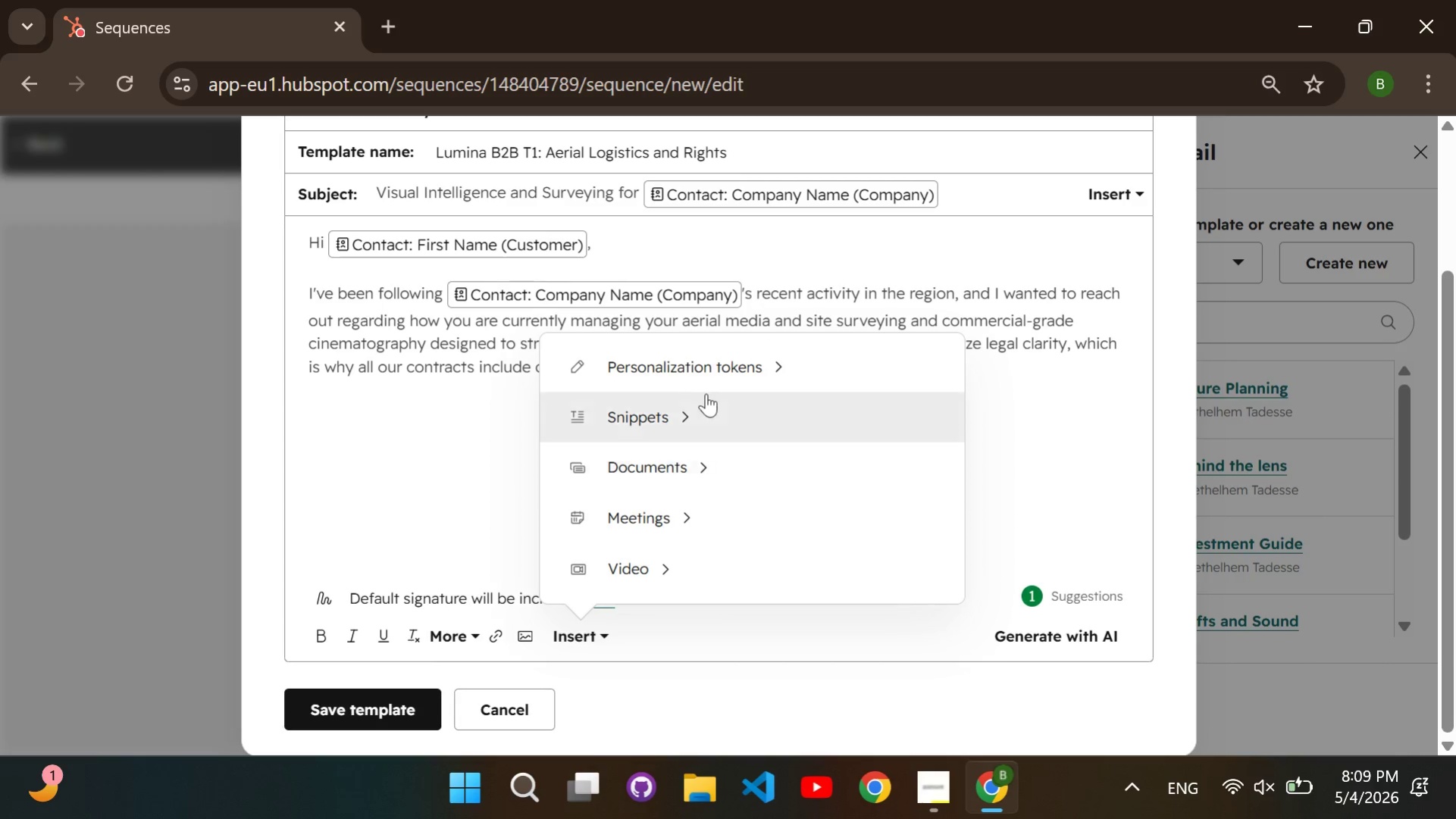 
left_click([714, 376])
 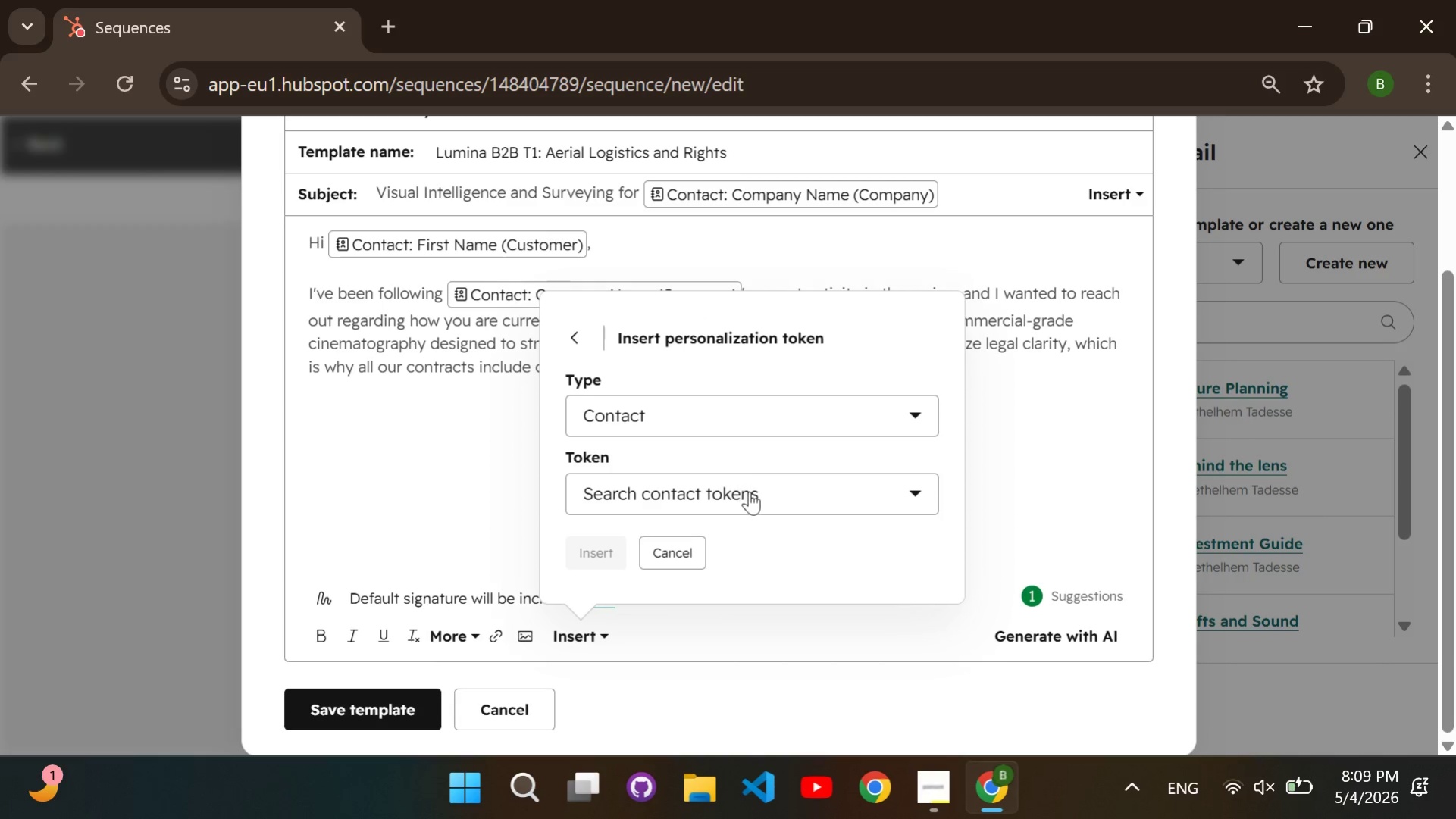 
left_click([749, 491])
 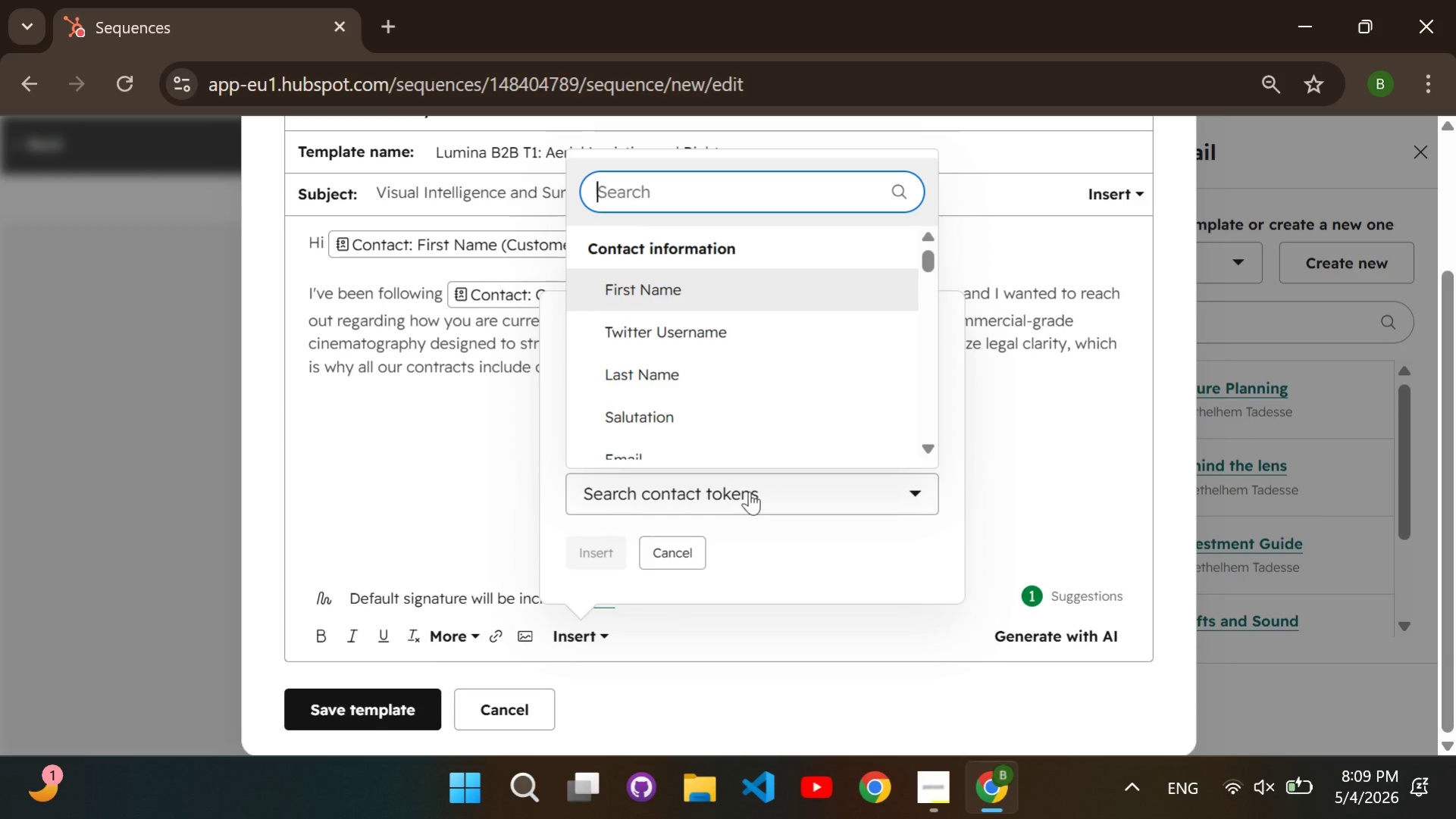 
type(usa)
 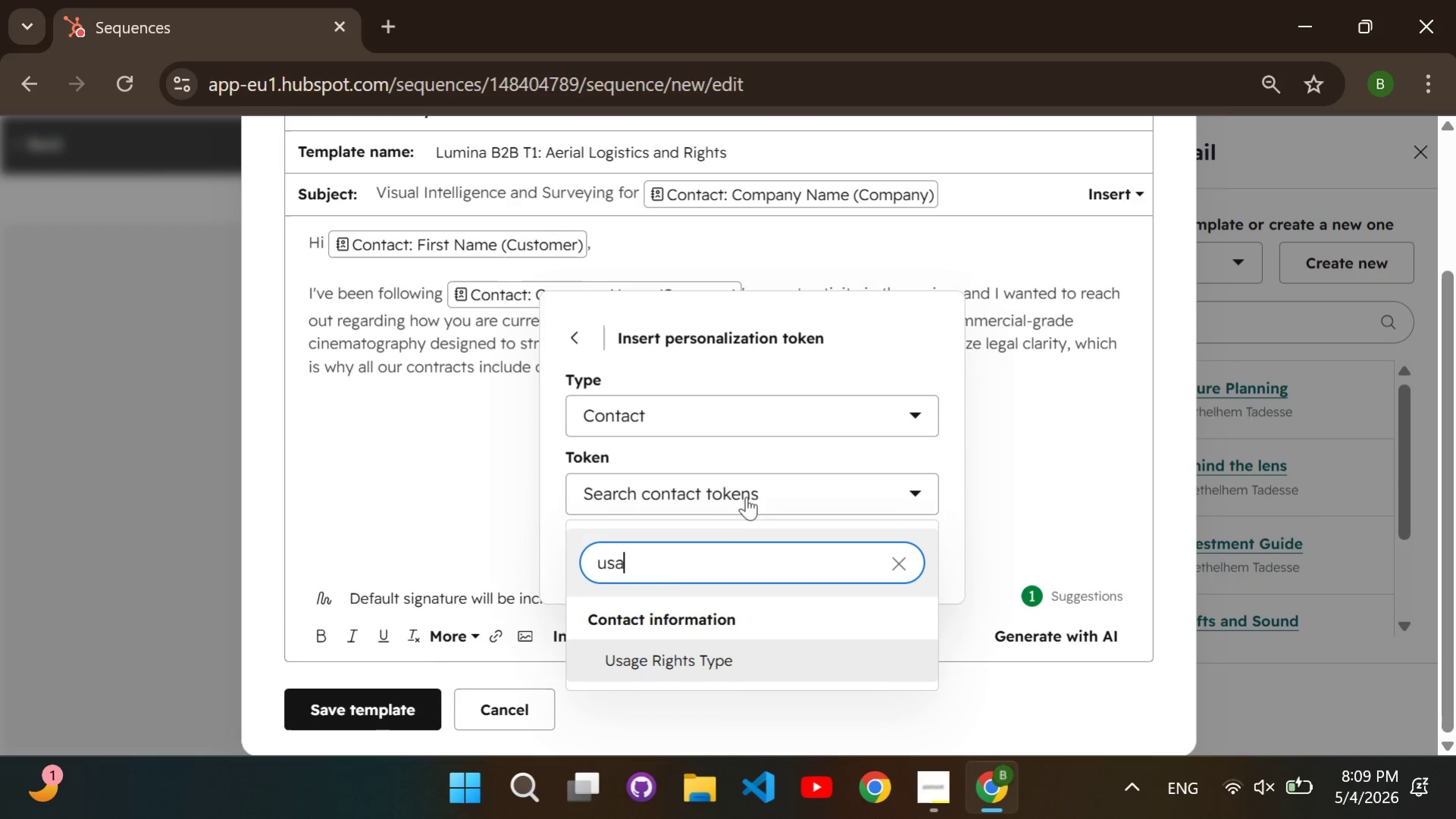 
left_click([664, 668])
 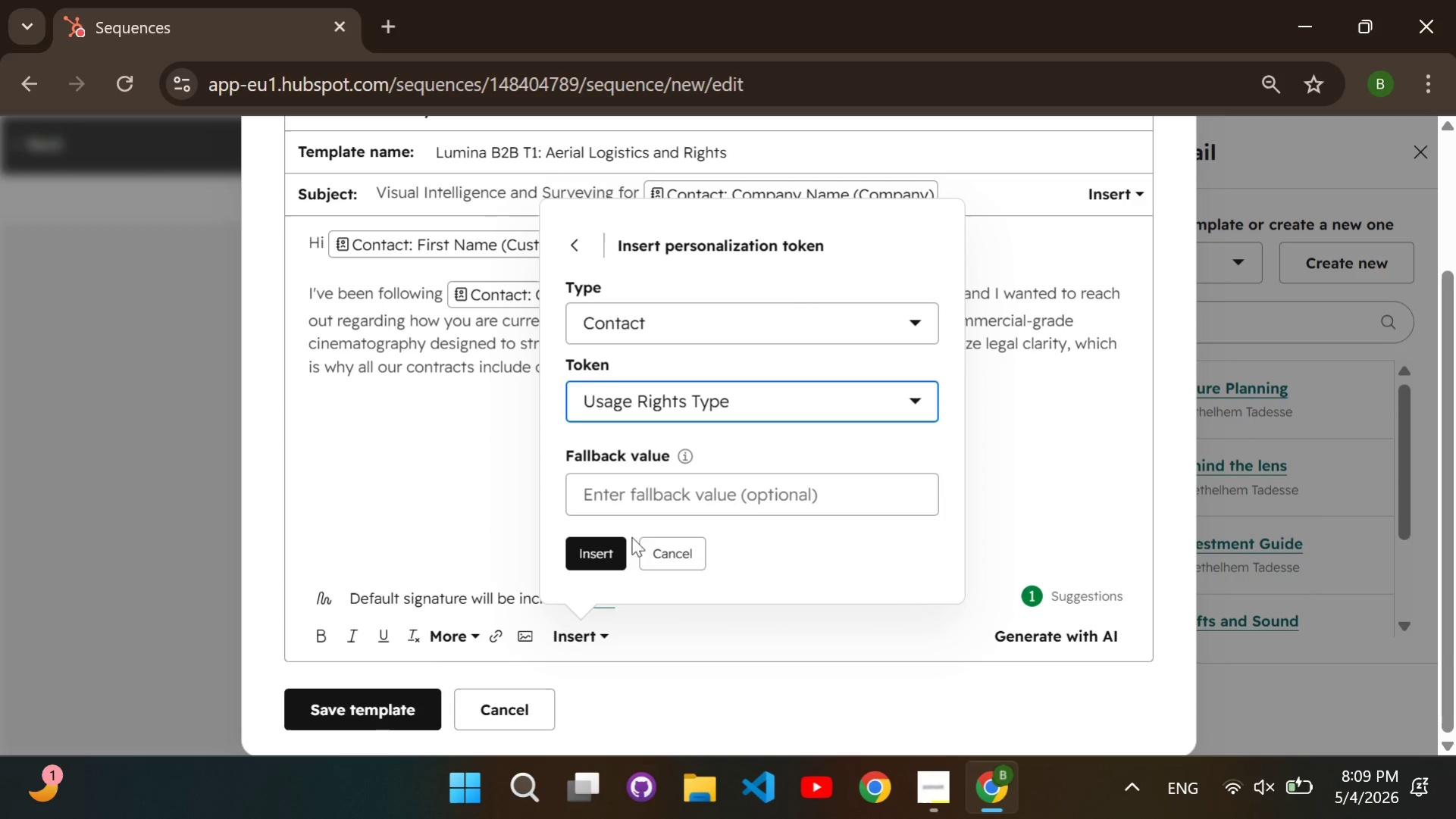 
left_click([648, 501])
 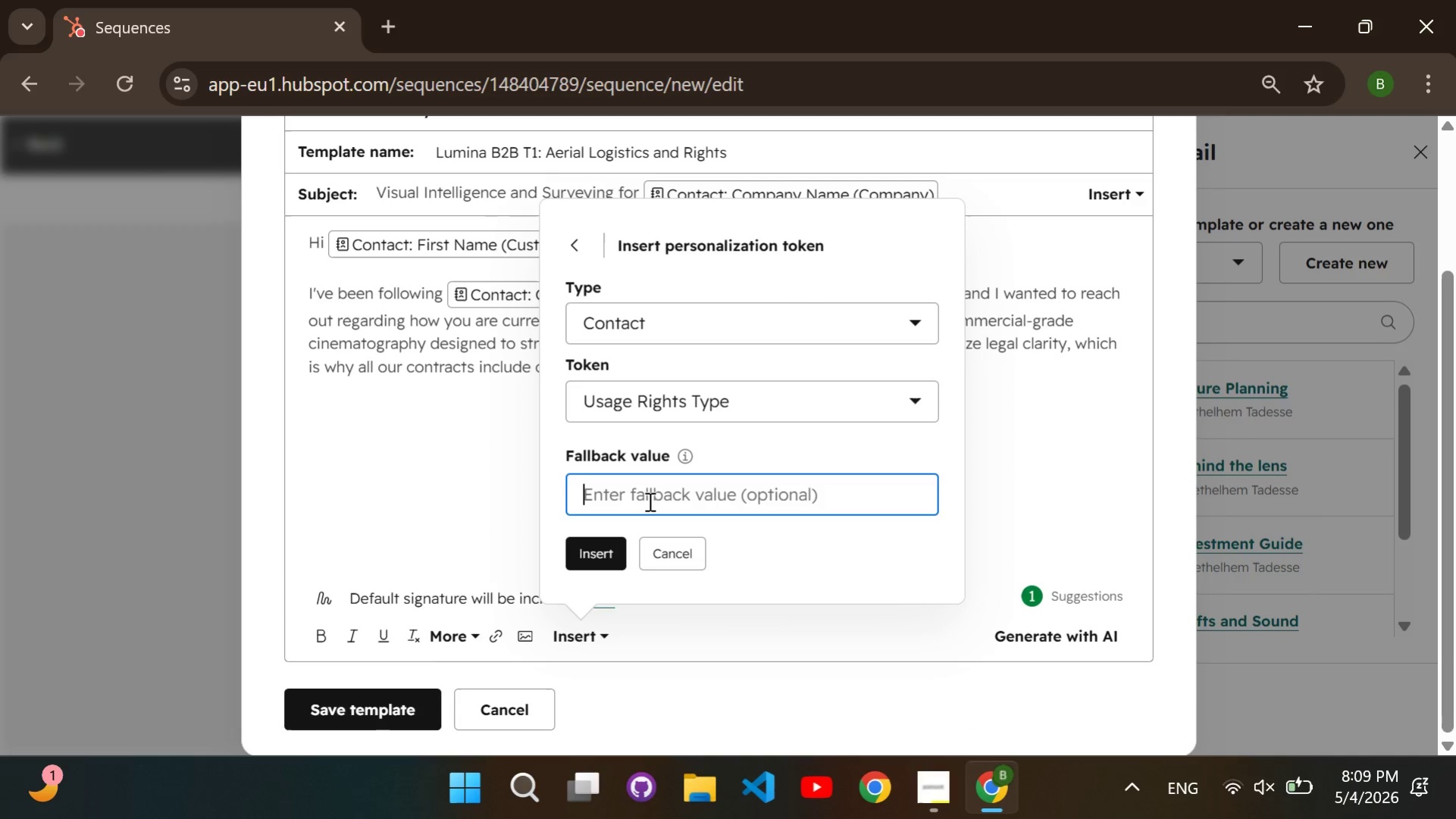 
type(t)
key(Backspace)
type(usage rights type)
 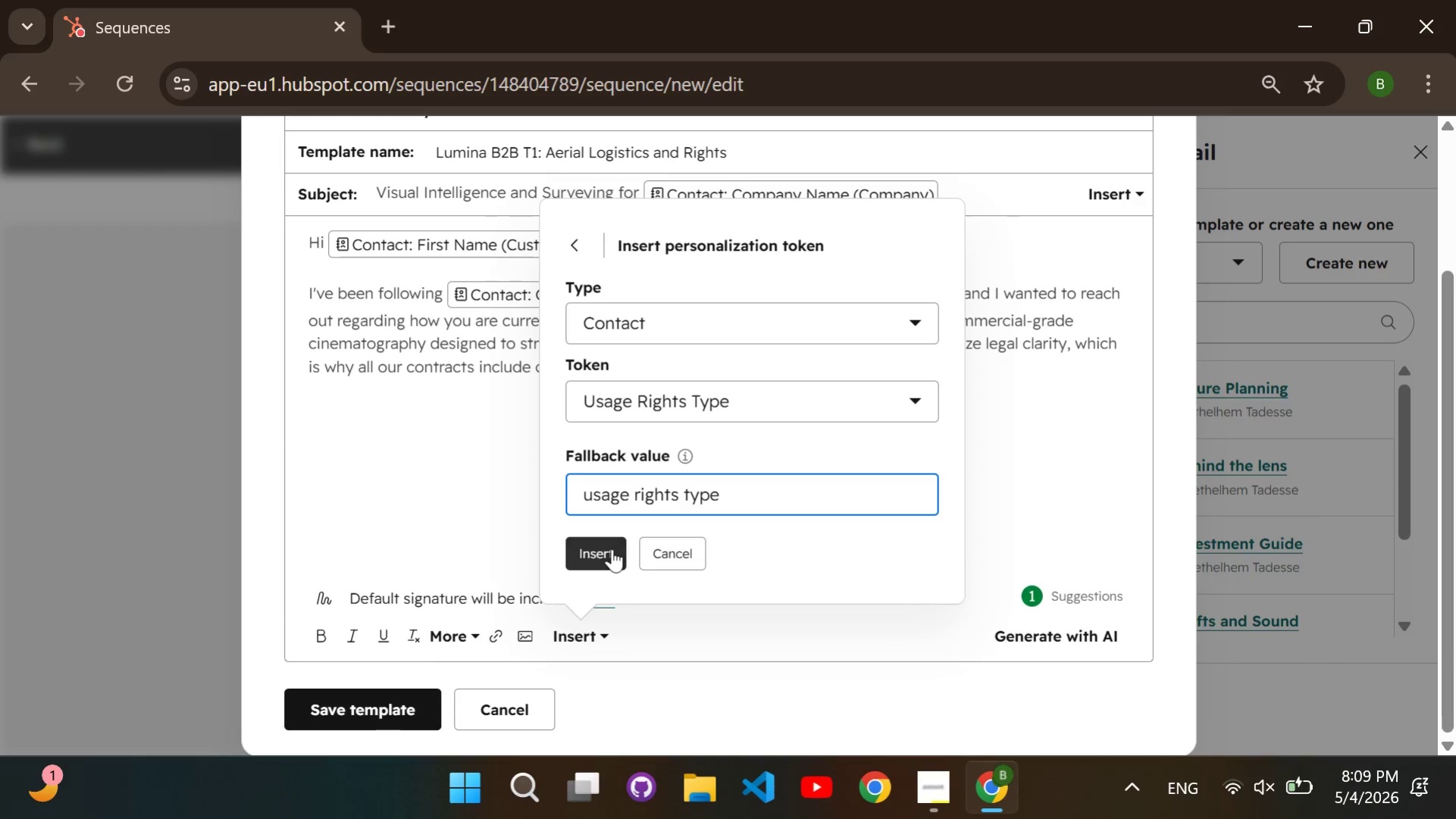 
left_click([612, 549])
 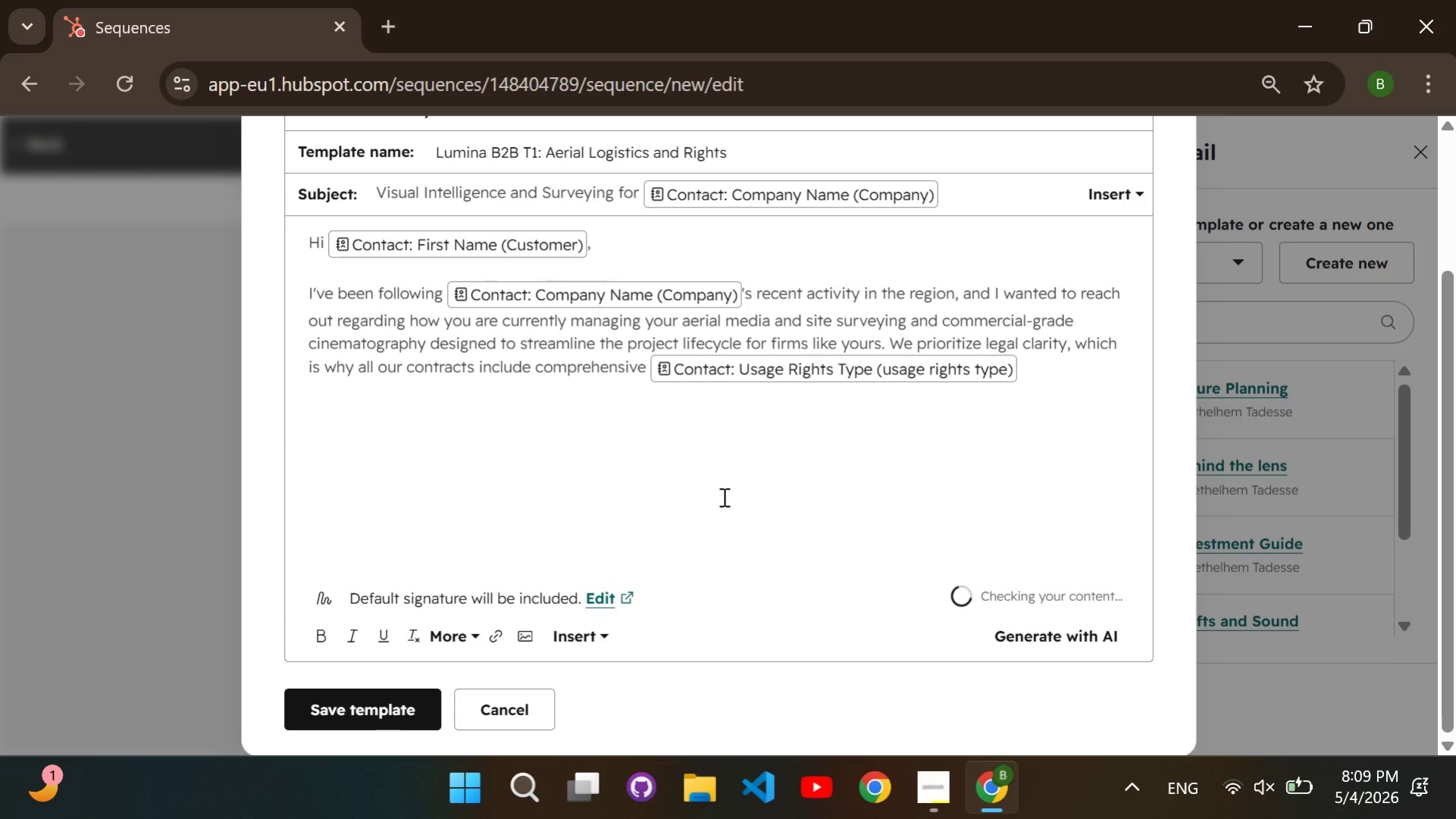 
type( as a standard, esauri)
 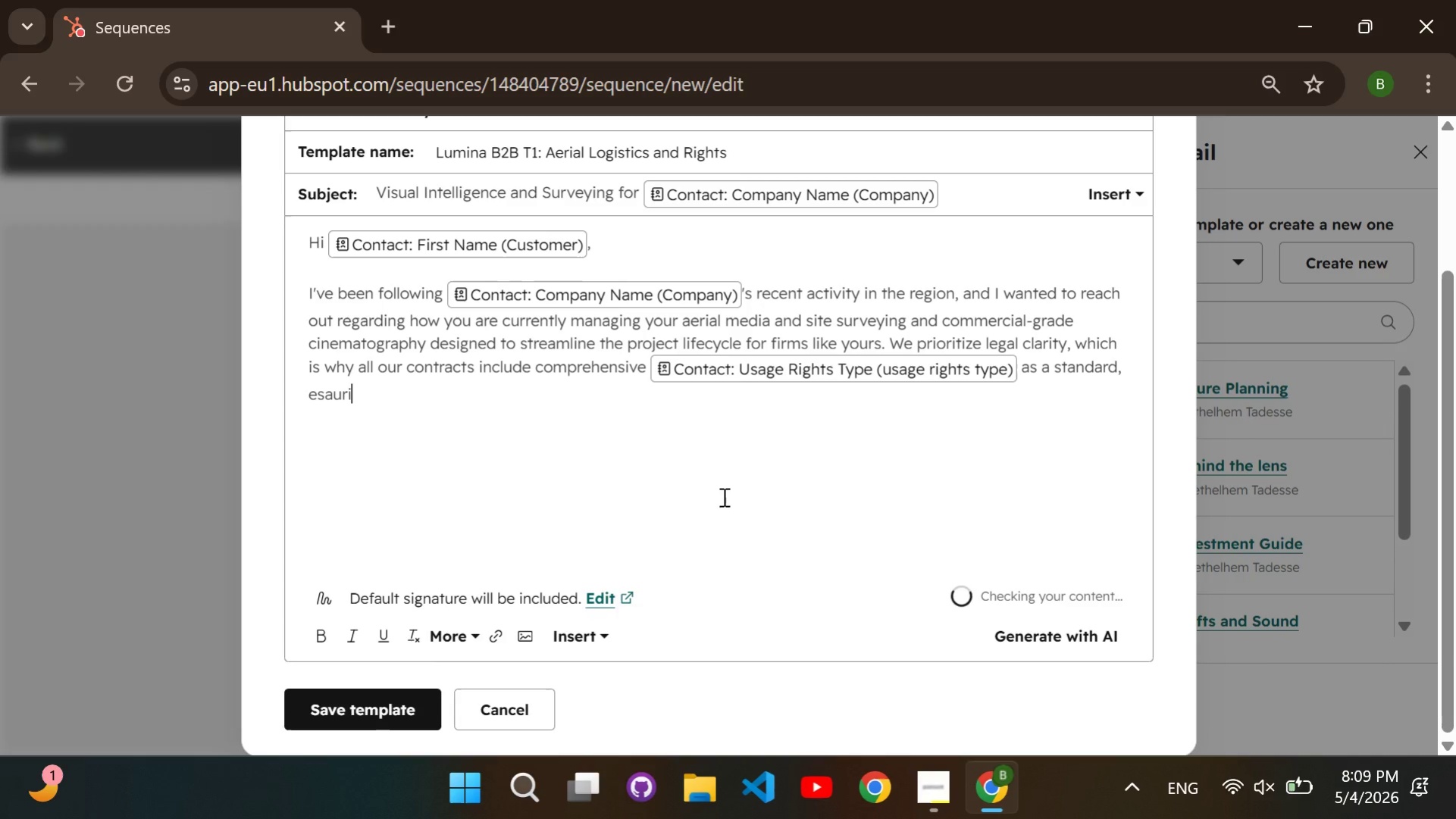 
key(ArrowLeft)
 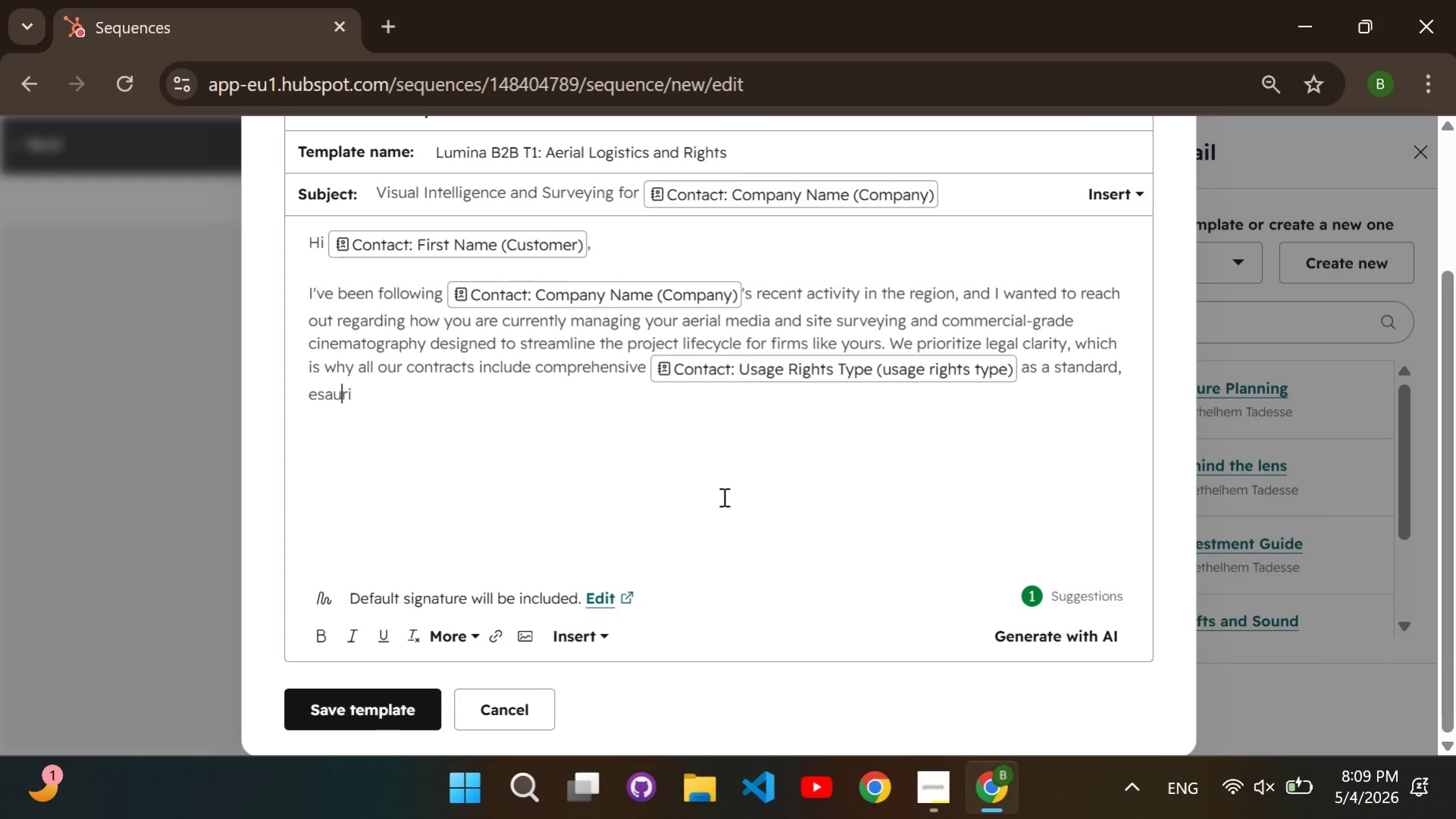 
key(ArrowLeft)
 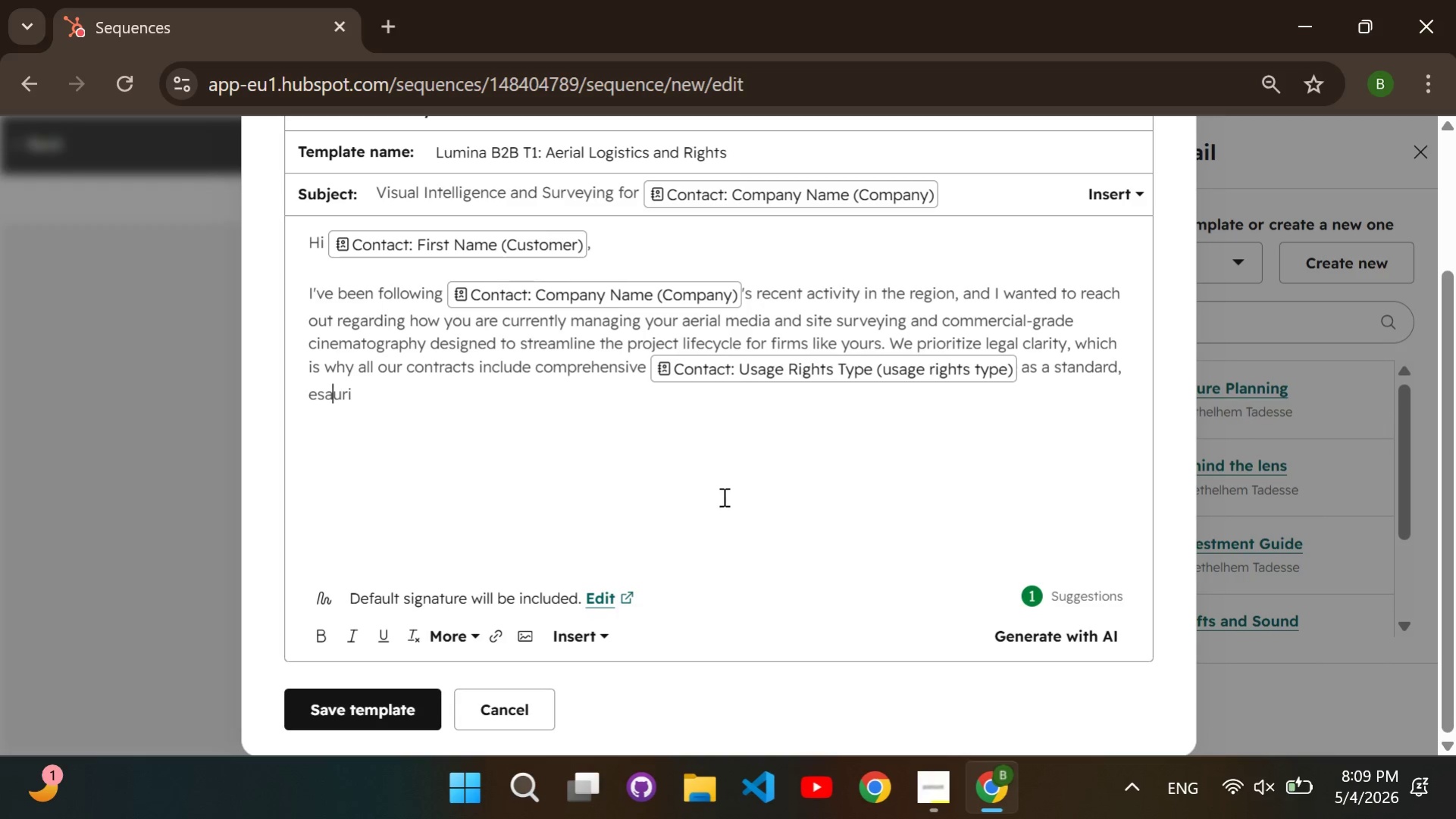 
key(ArrowLeft)
 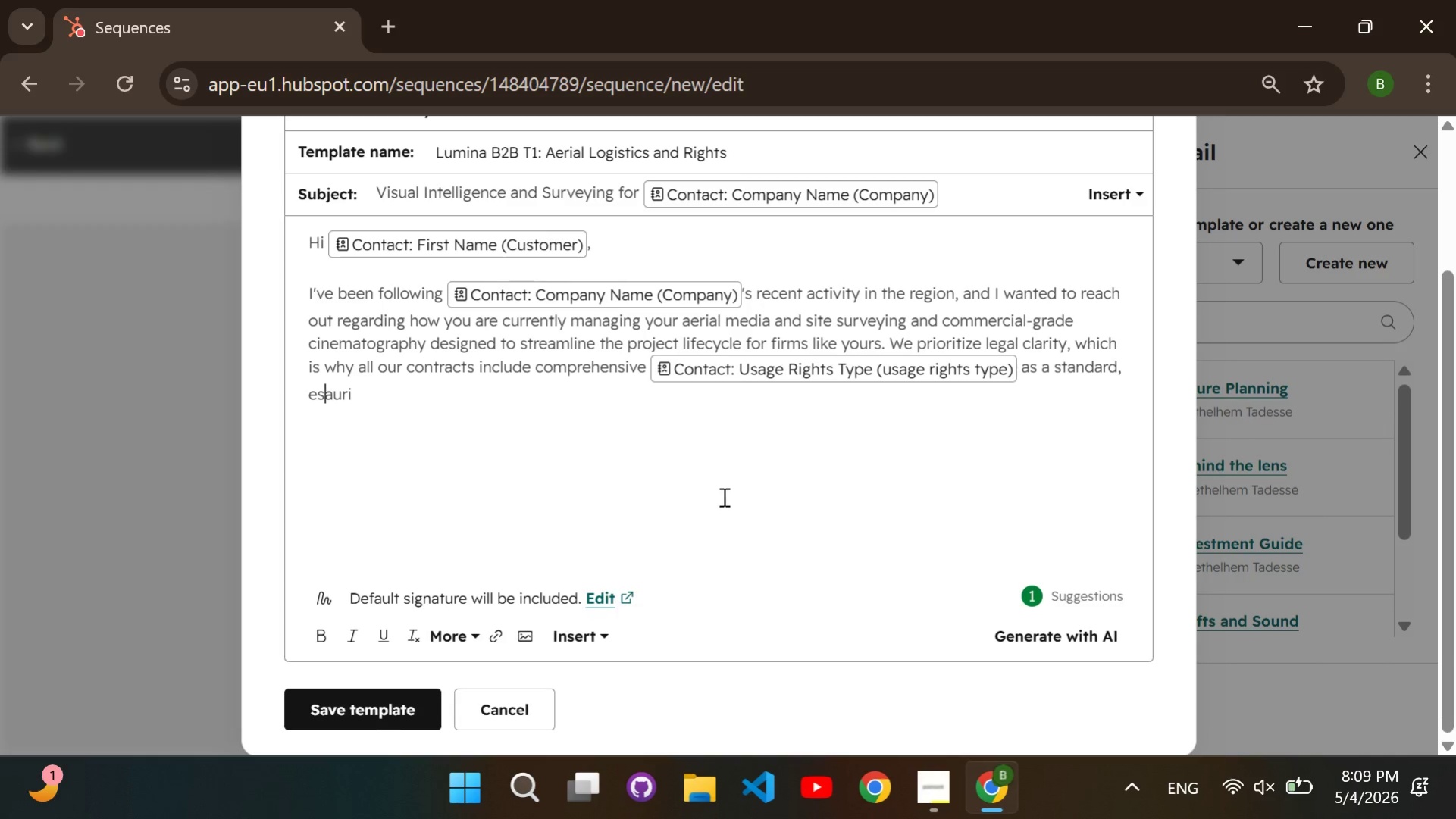 
key(ArrowLeft)
 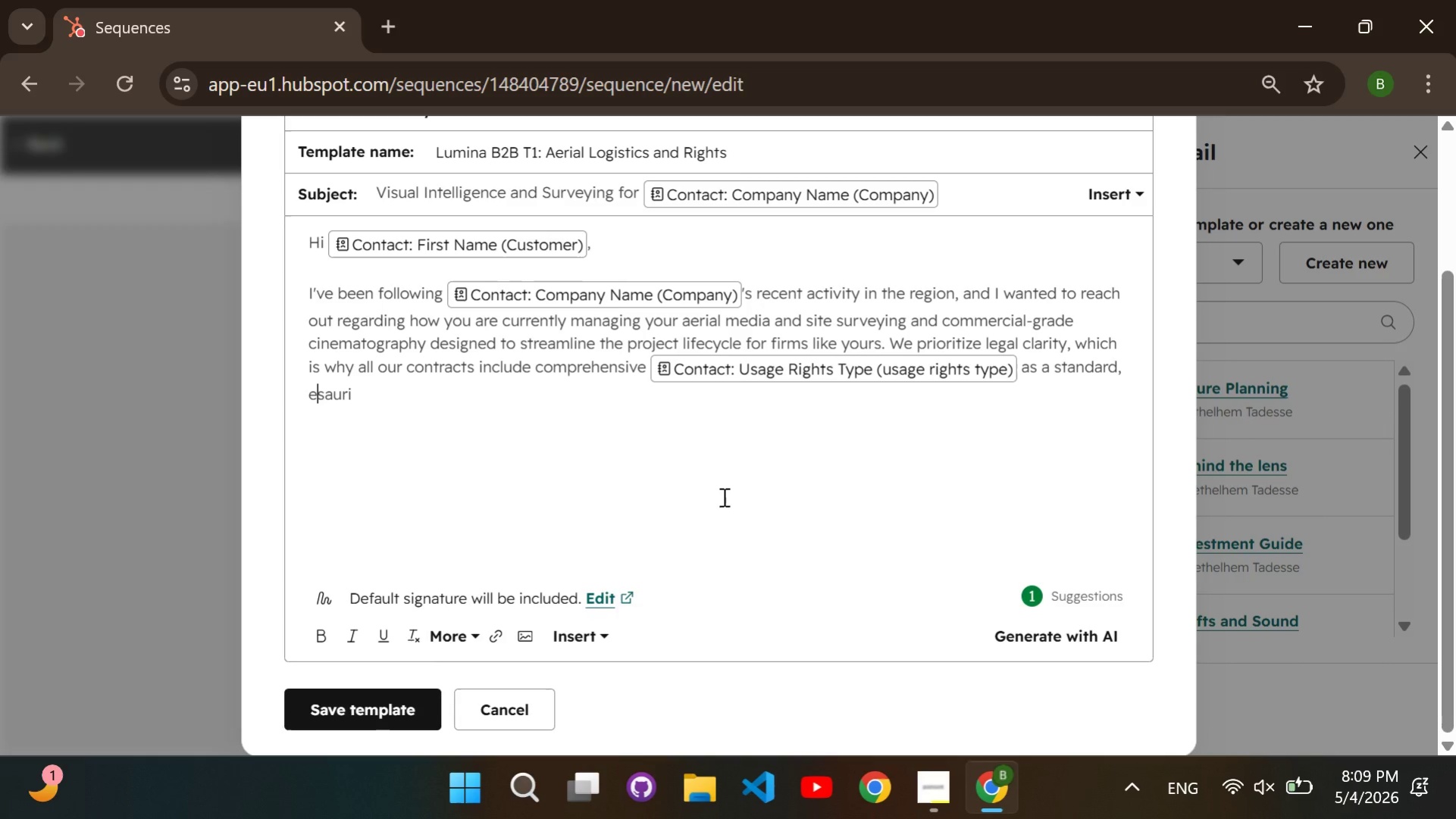 
key(ArrowLeft)
 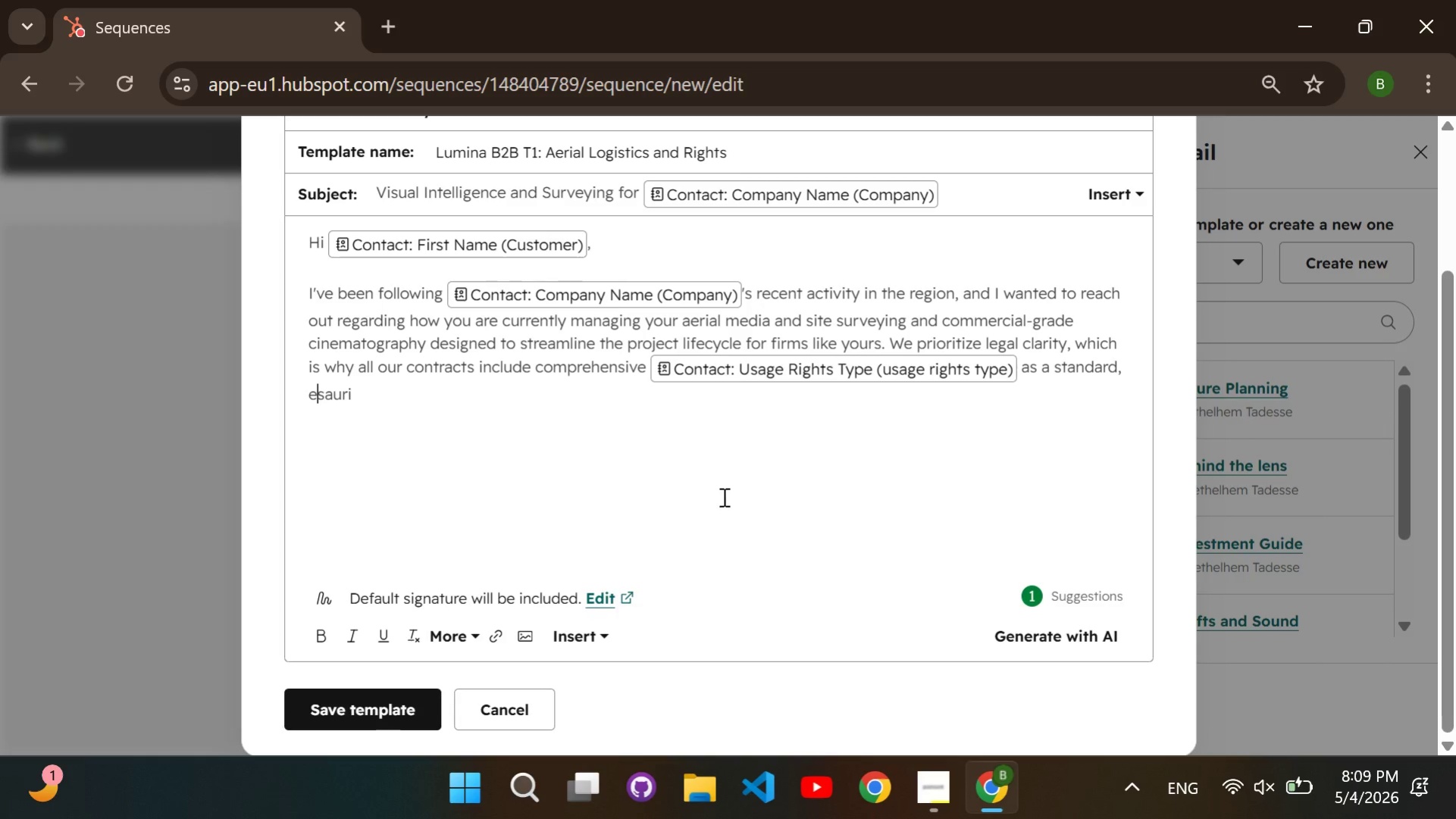 
key(N)
 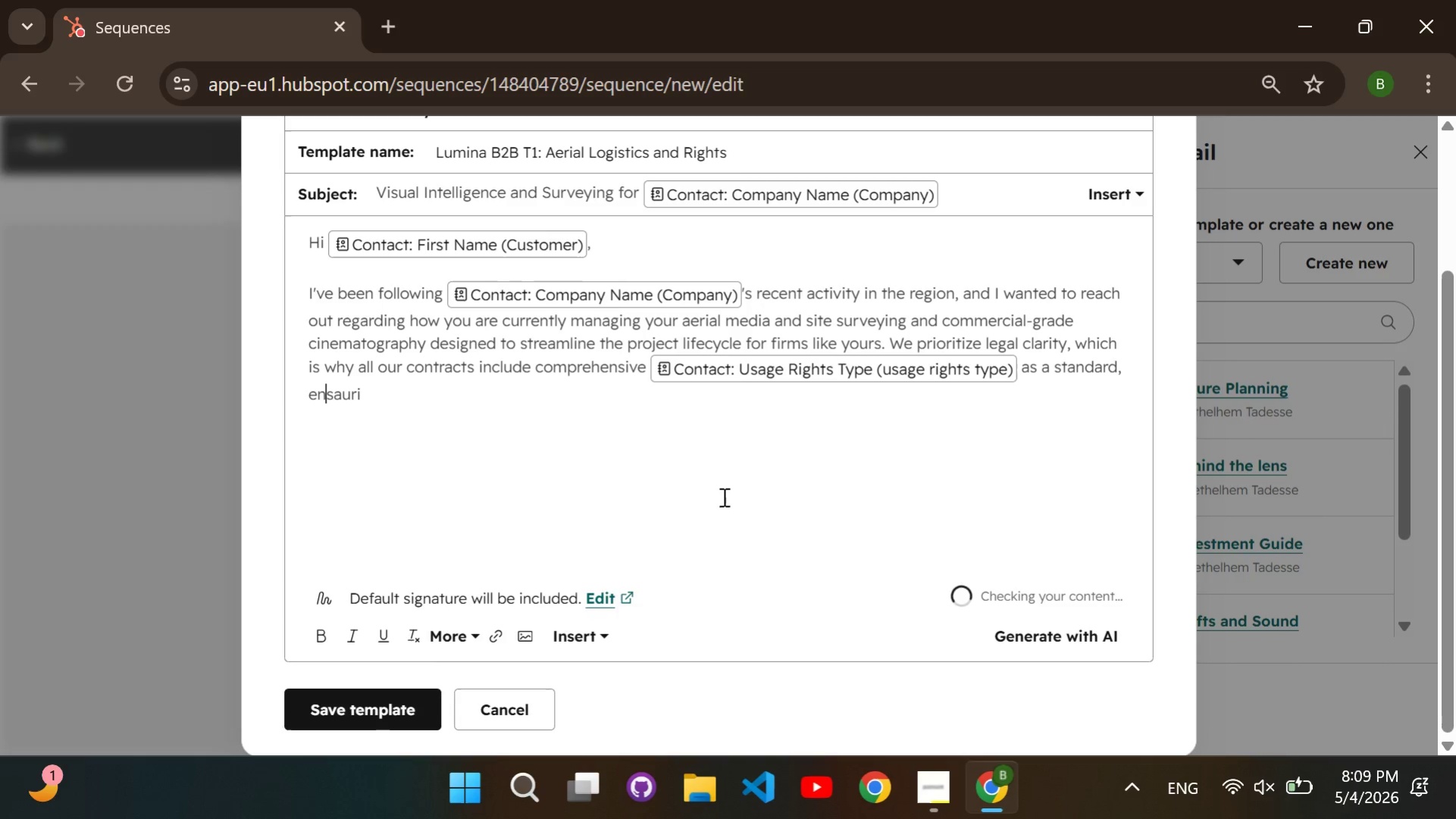 
key(ArrowRight)
 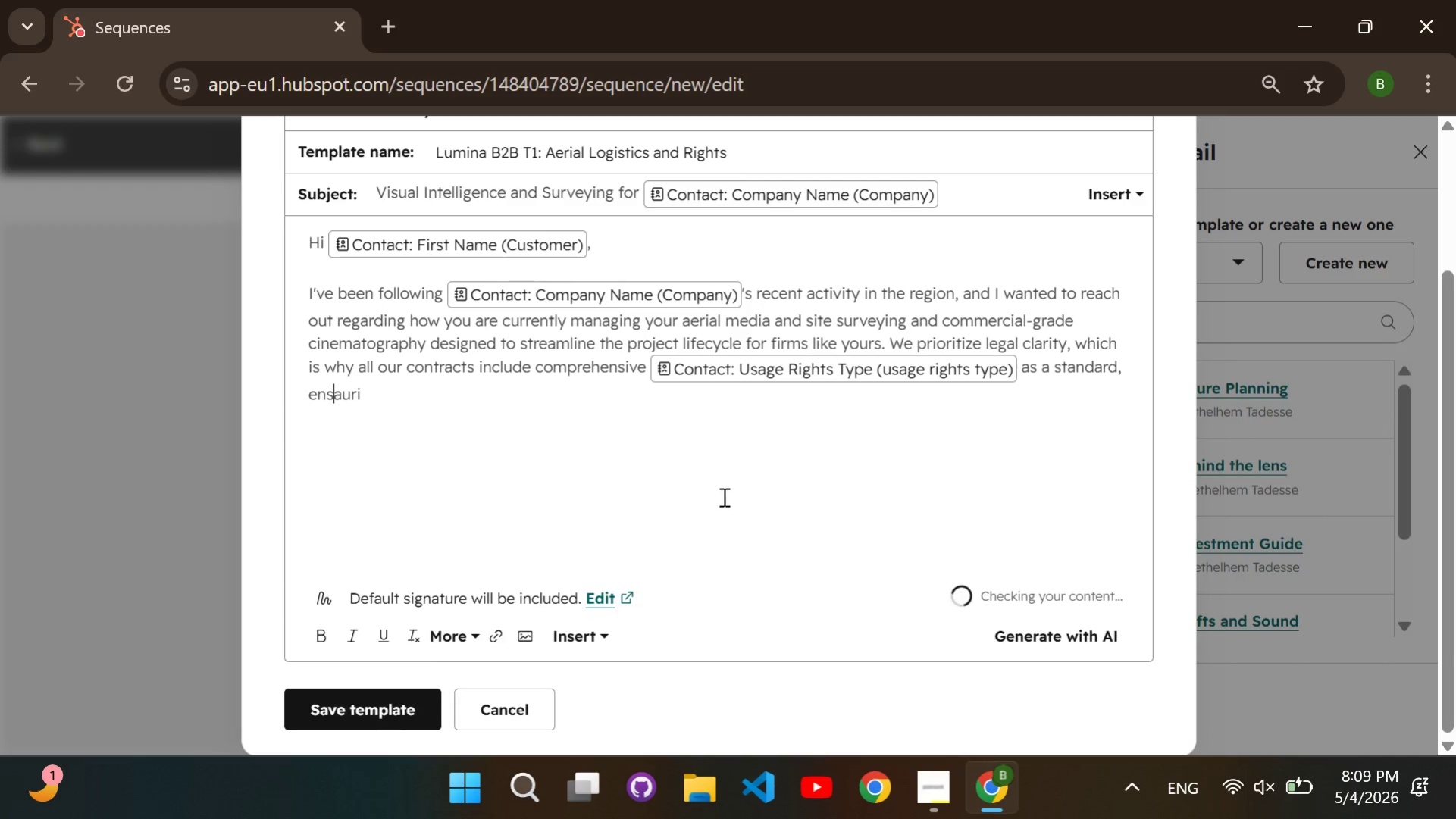 
key(ArrowRight)
 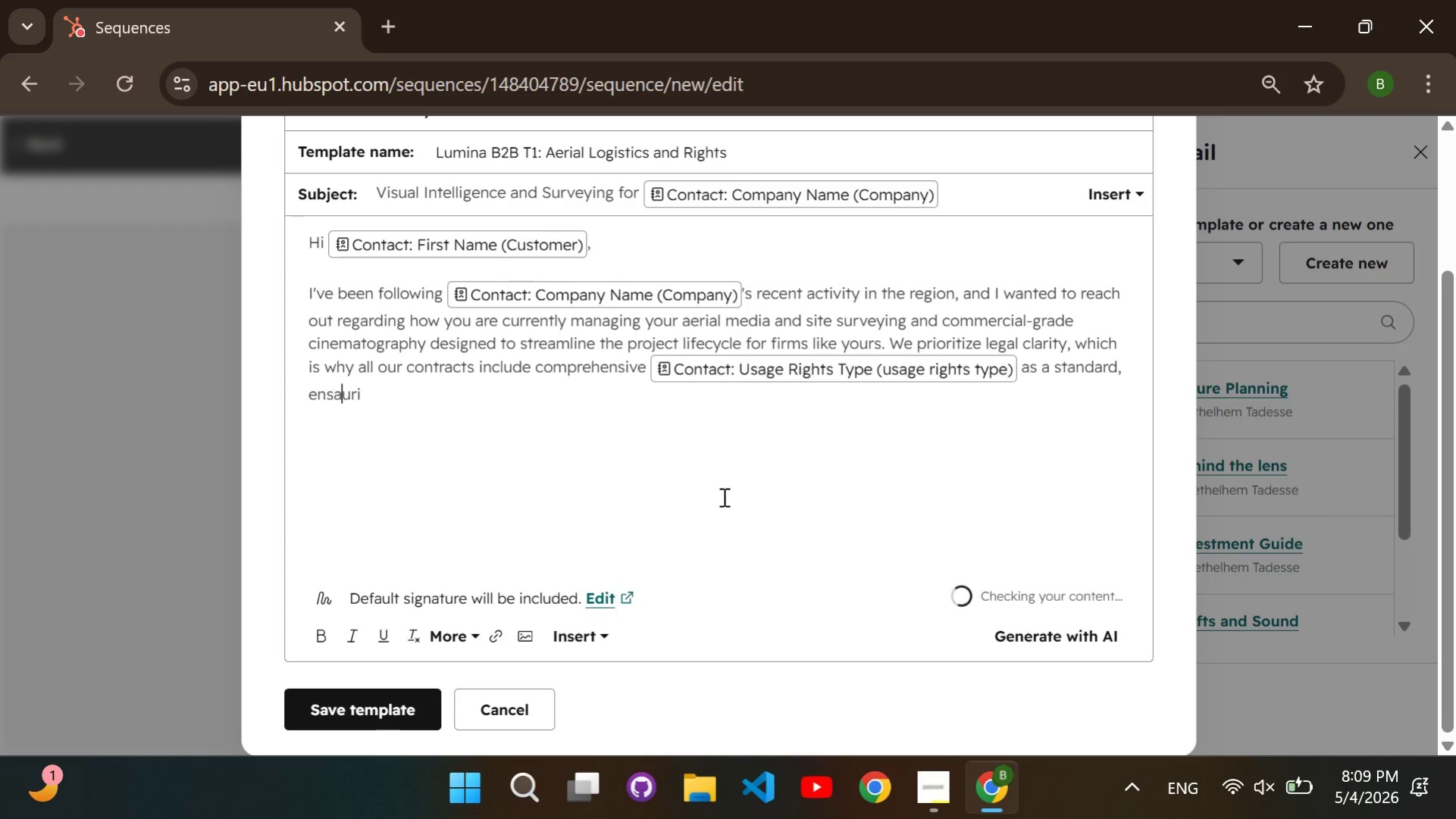 
key(ArrowRight)
 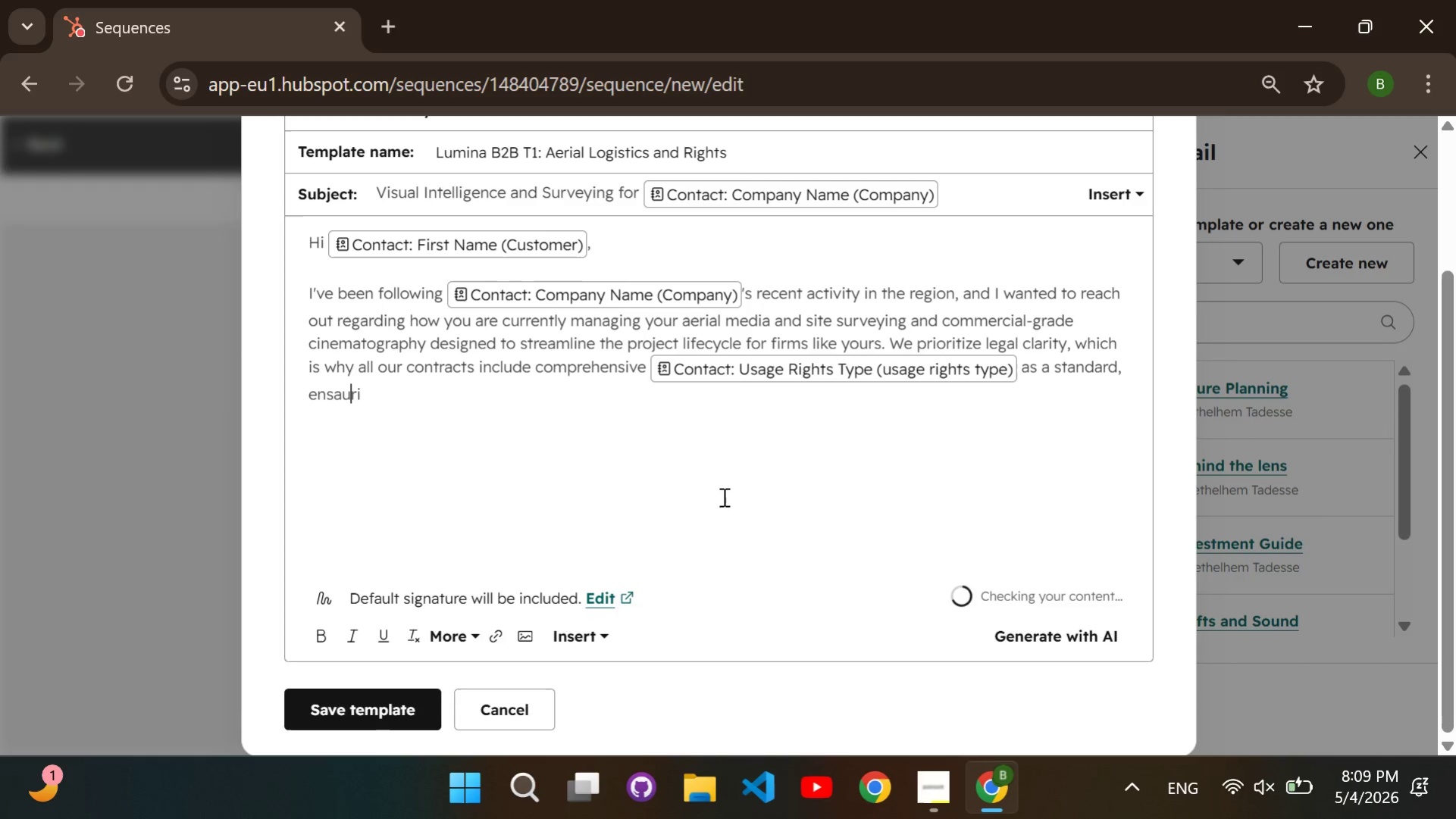 
key(ArrowRight)
 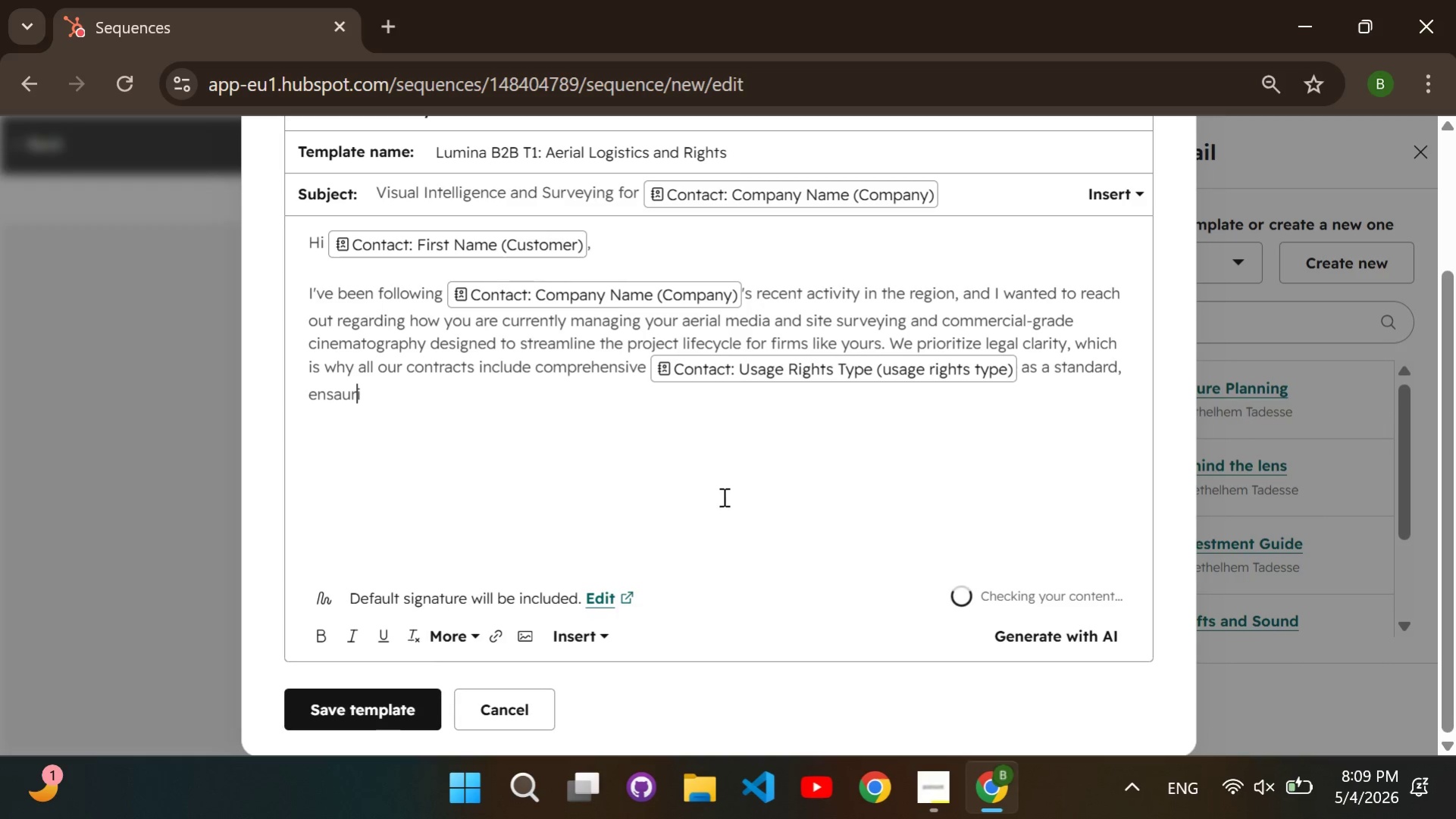 
key(ArrowRight)
 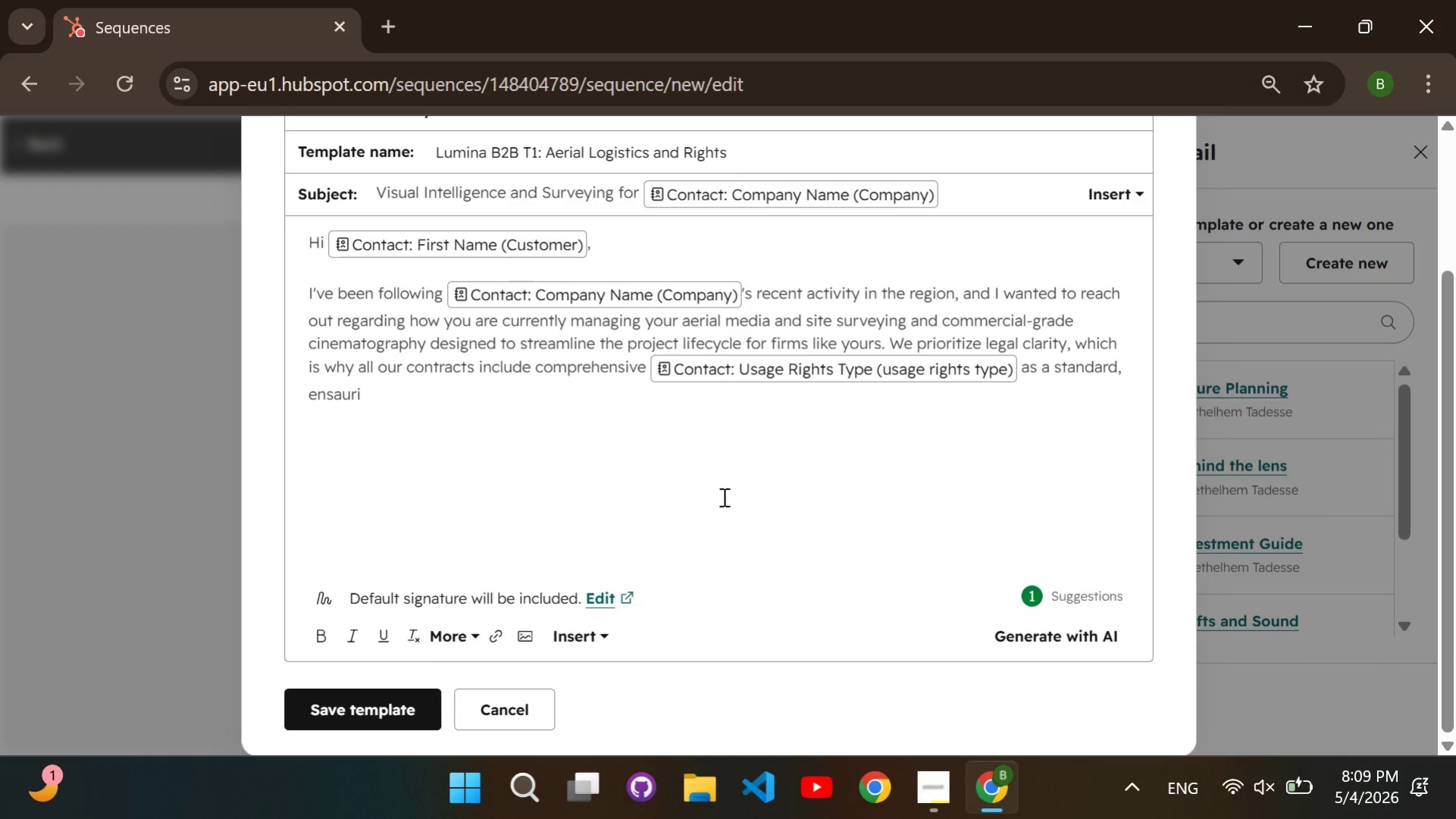 
key(Backspace)
key(Backspace)
key(Backspace)
key(Backspace)
type(uring your data is fully compliant for both engineering oversight and markw)
key(Backspace)
type(eting applications.)
 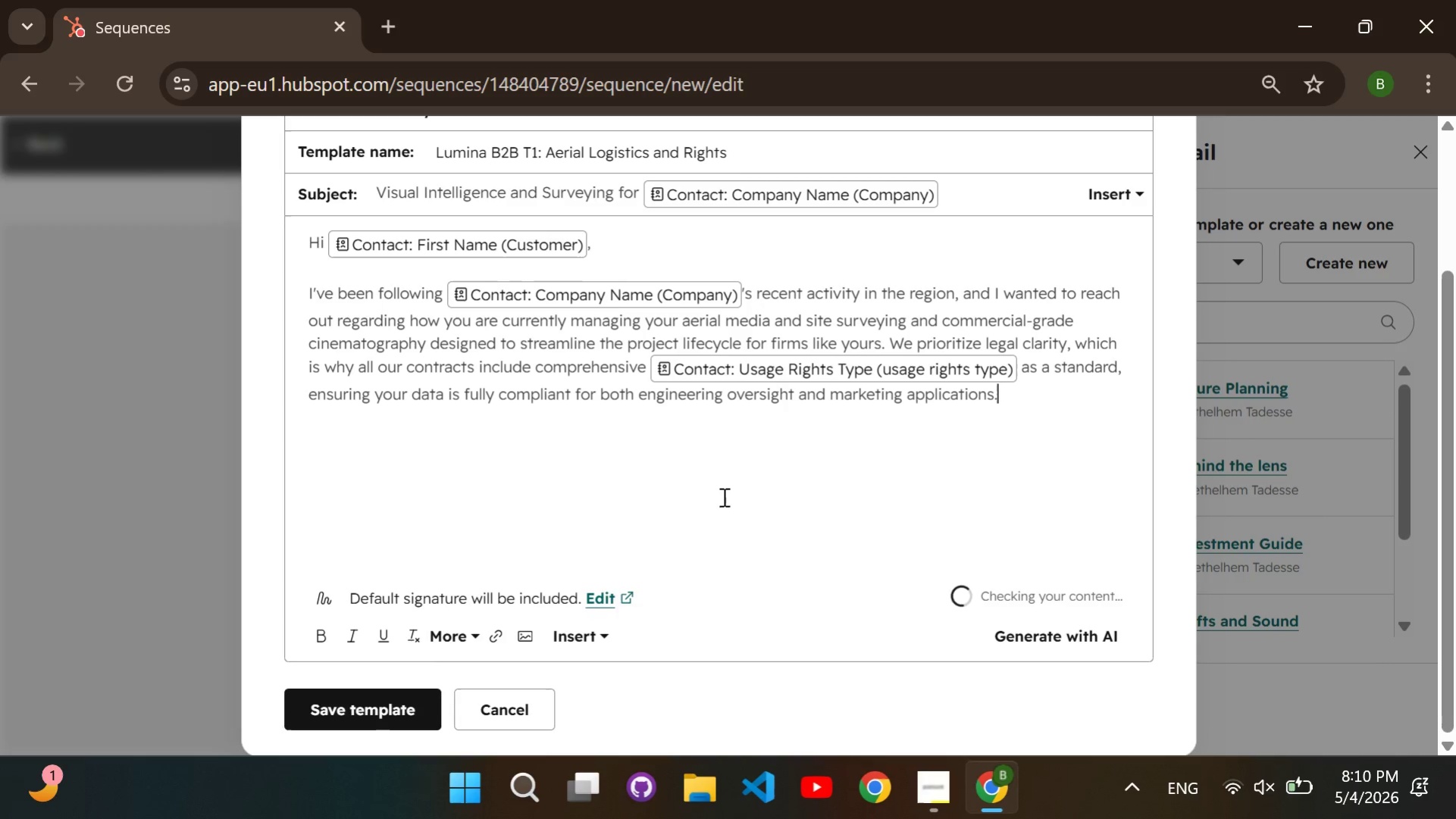 
key(Enter)
 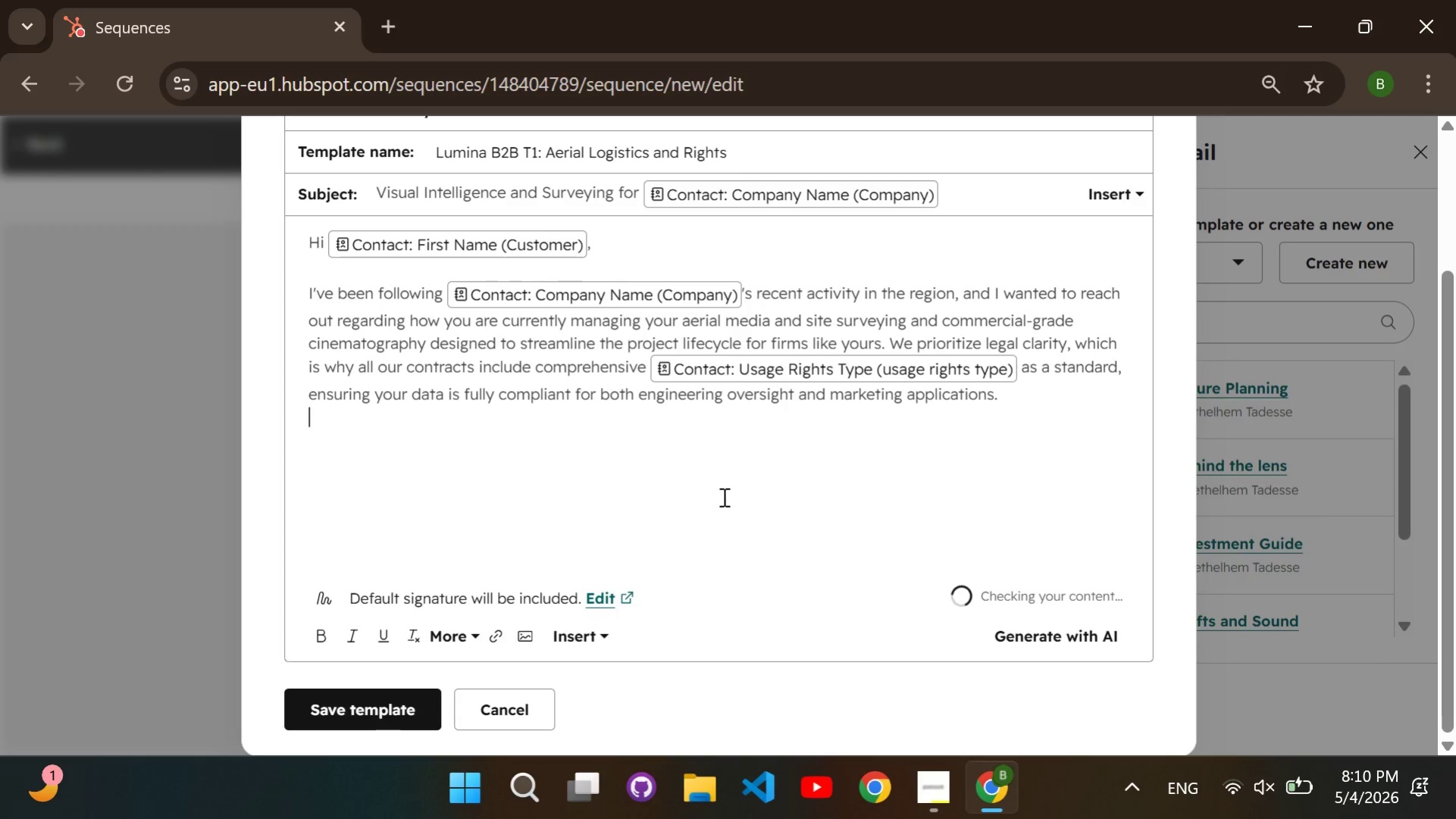 
key(Enter)
 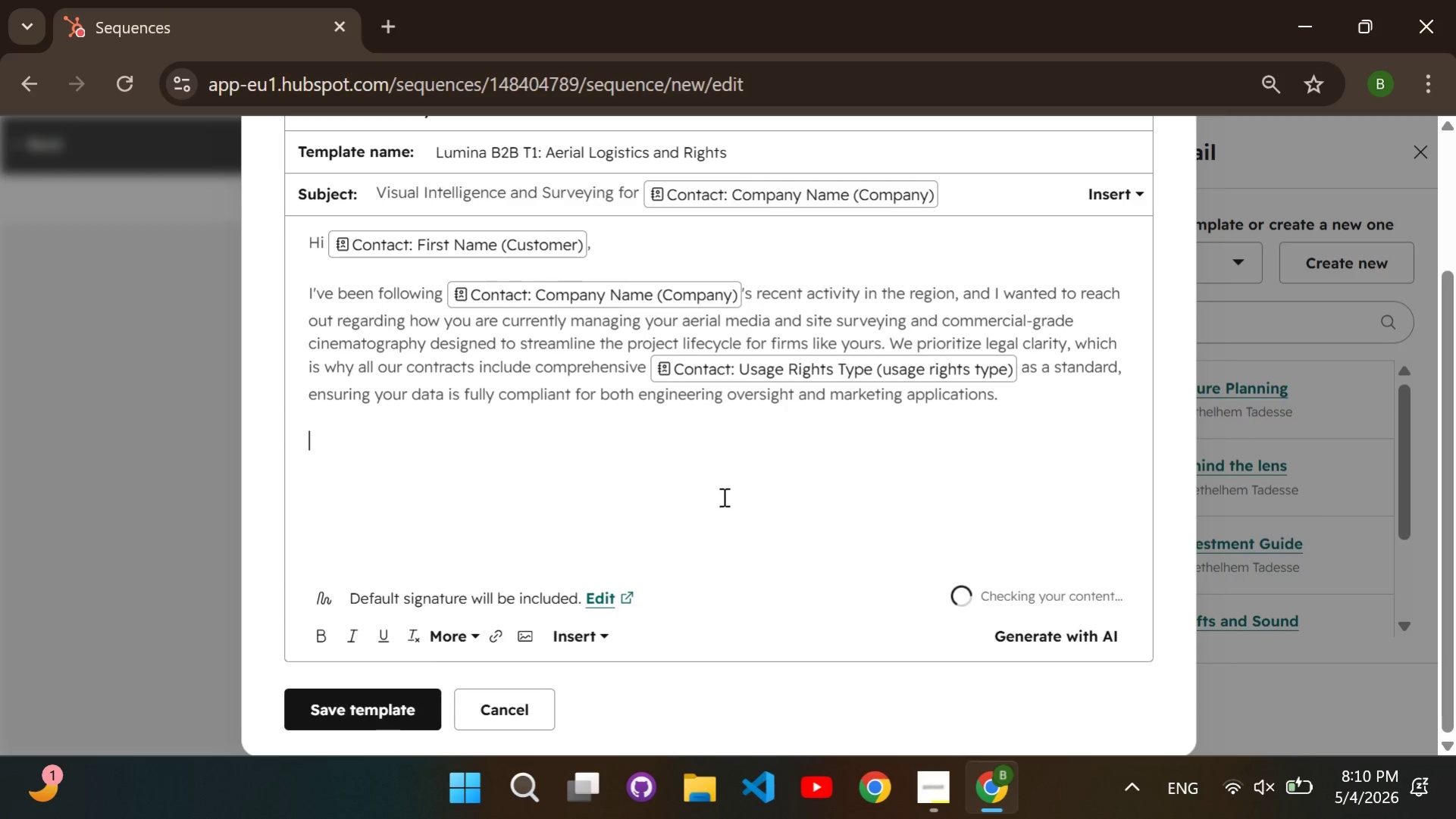 
type(Do you have any upcoming projects where aerial oversight could help mitigate site risks or enhance your portfolio?)
 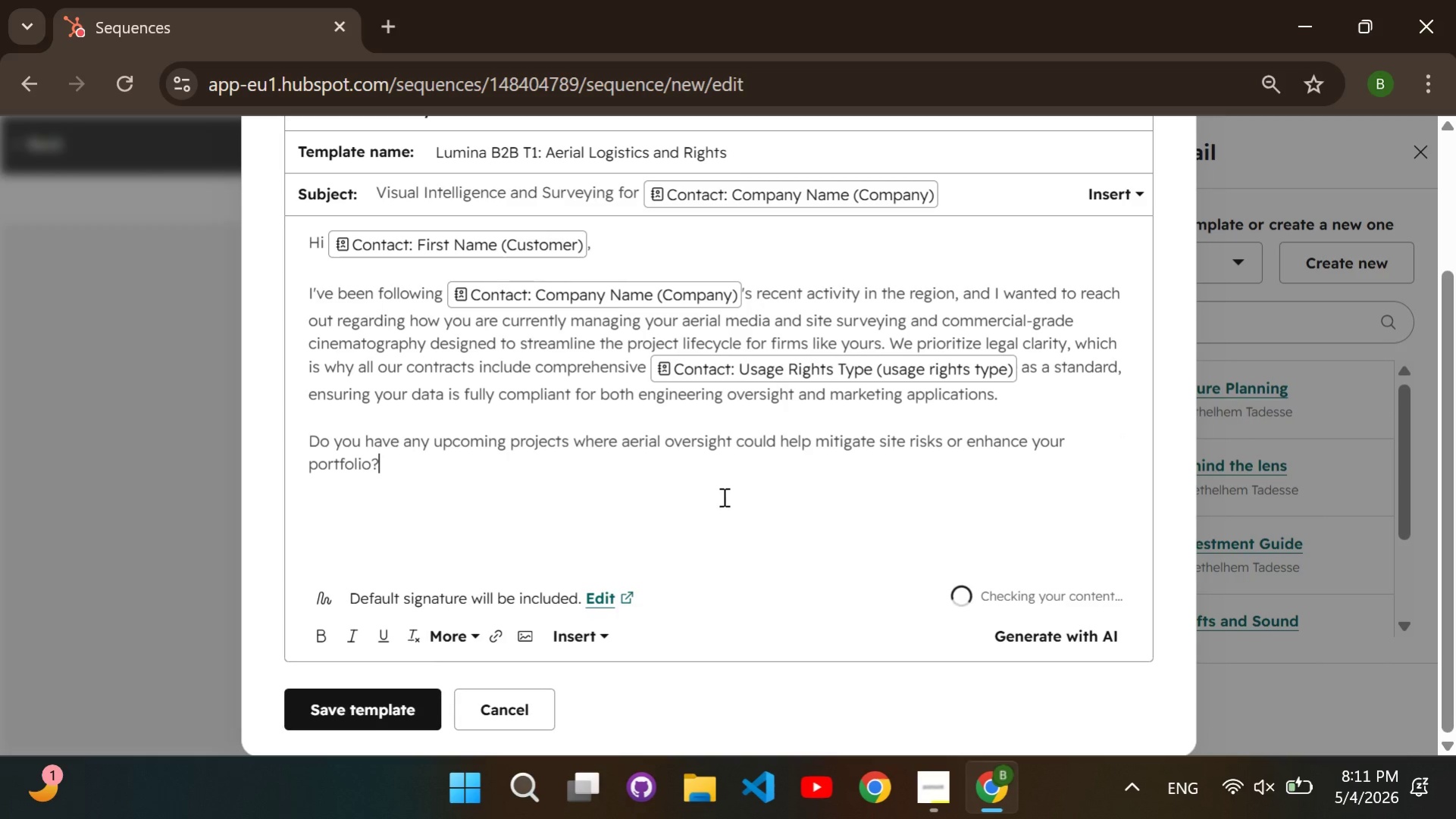 
key(Enter)
 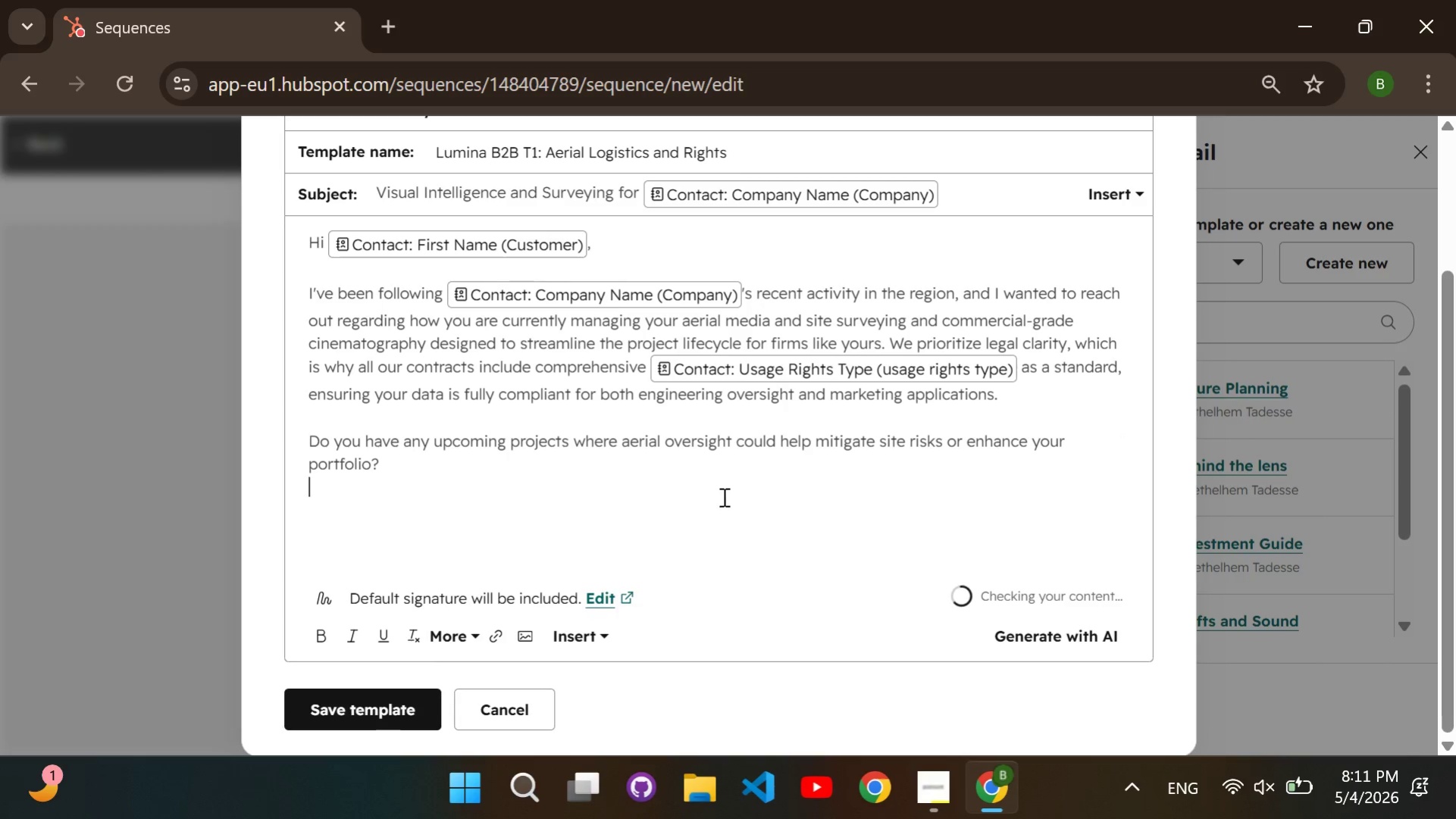 
key(Enter)
 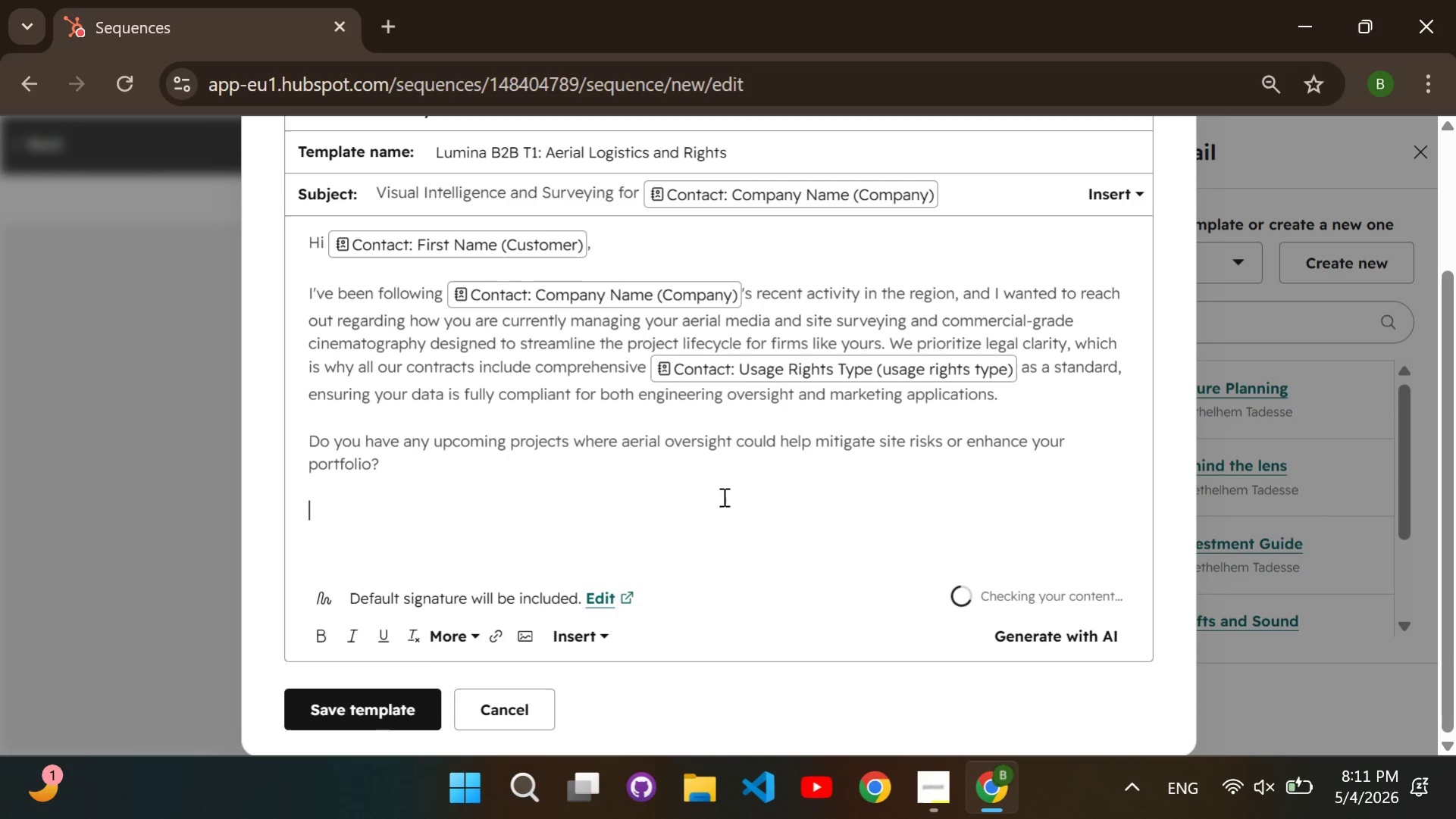 
type(Best, The Lumina Team)
 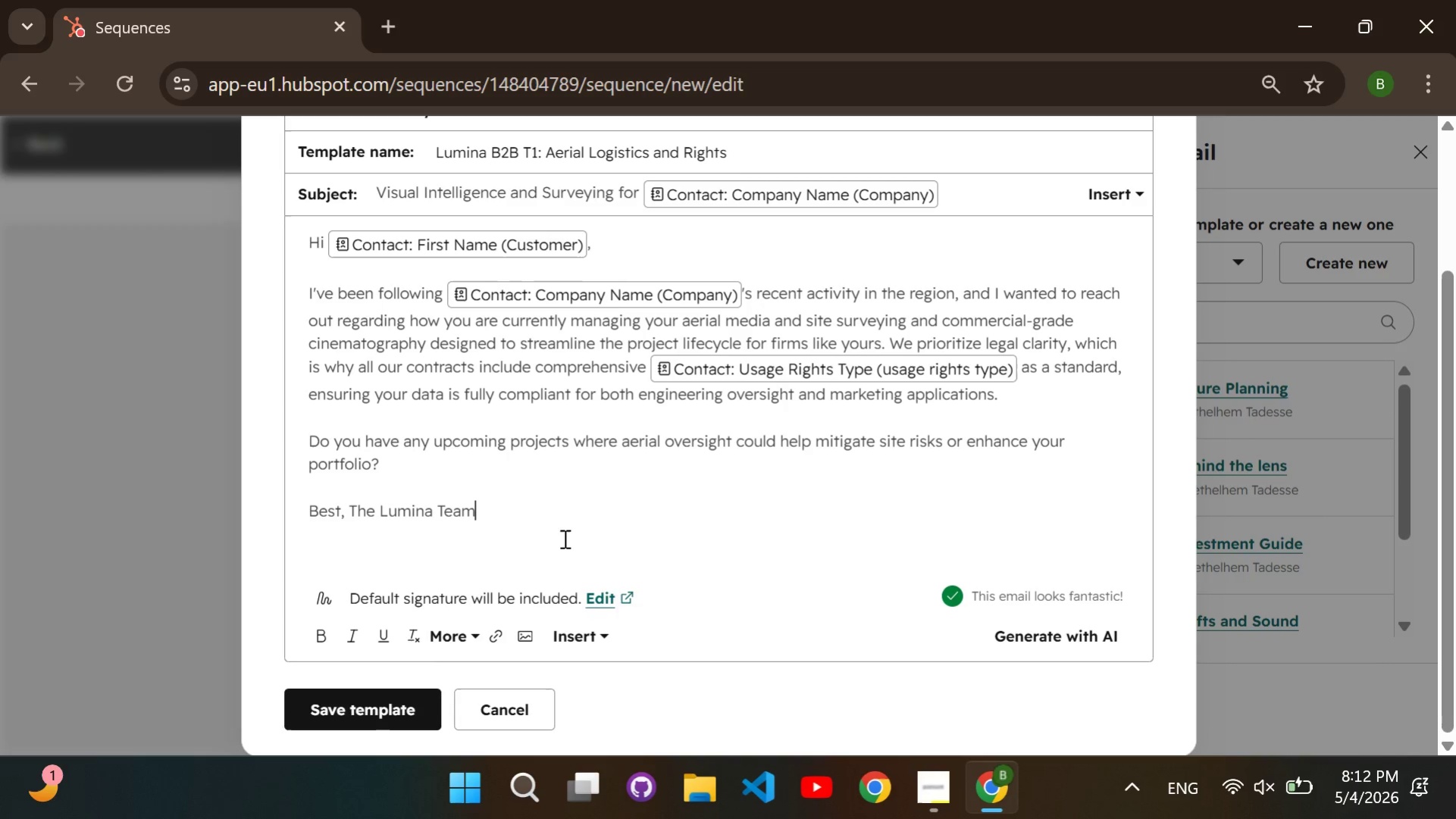 
left_click([385, 721])
 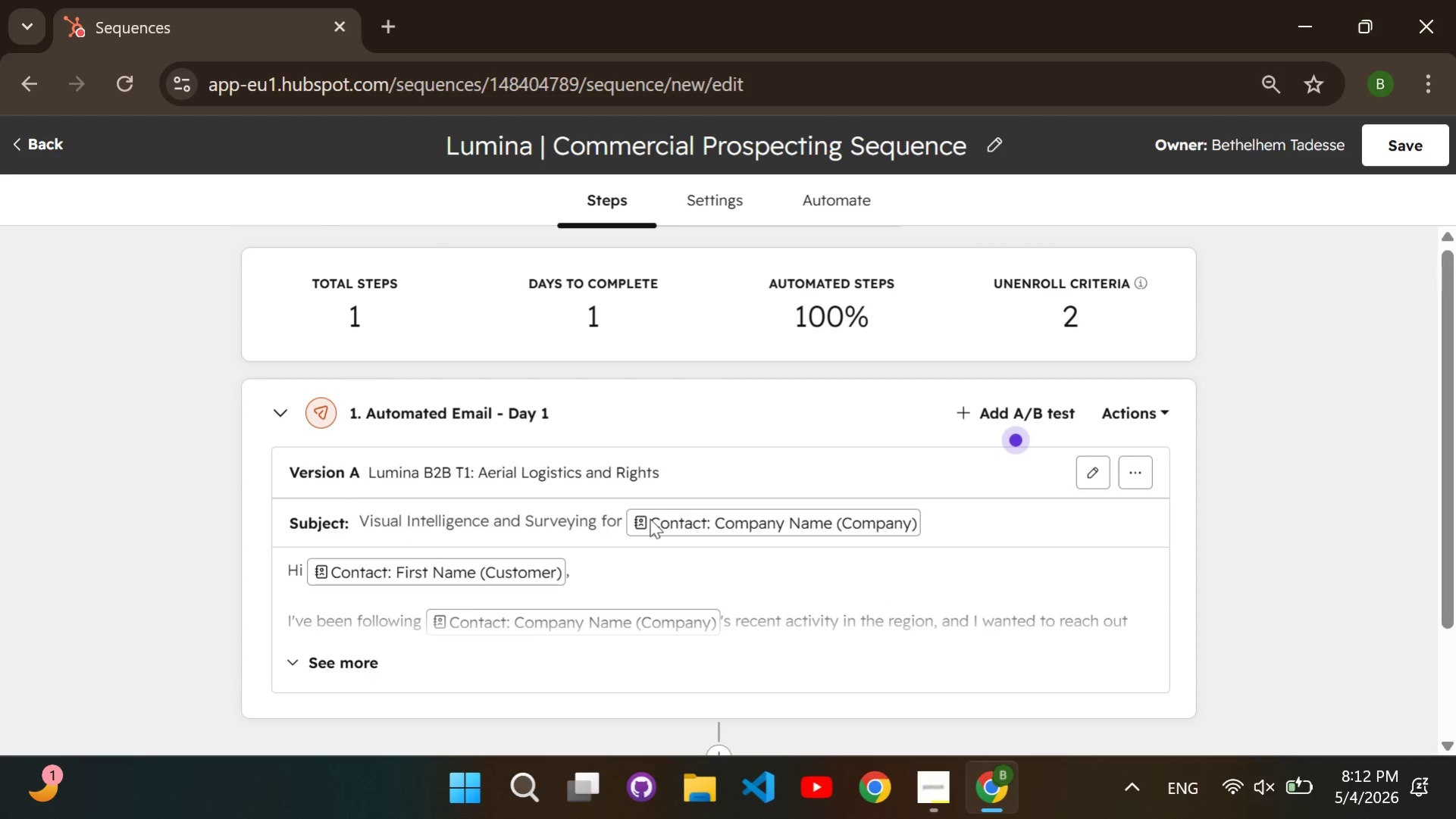 
scroll: coordinate [650, 518], scroll_direction: down, amount: 2.0
 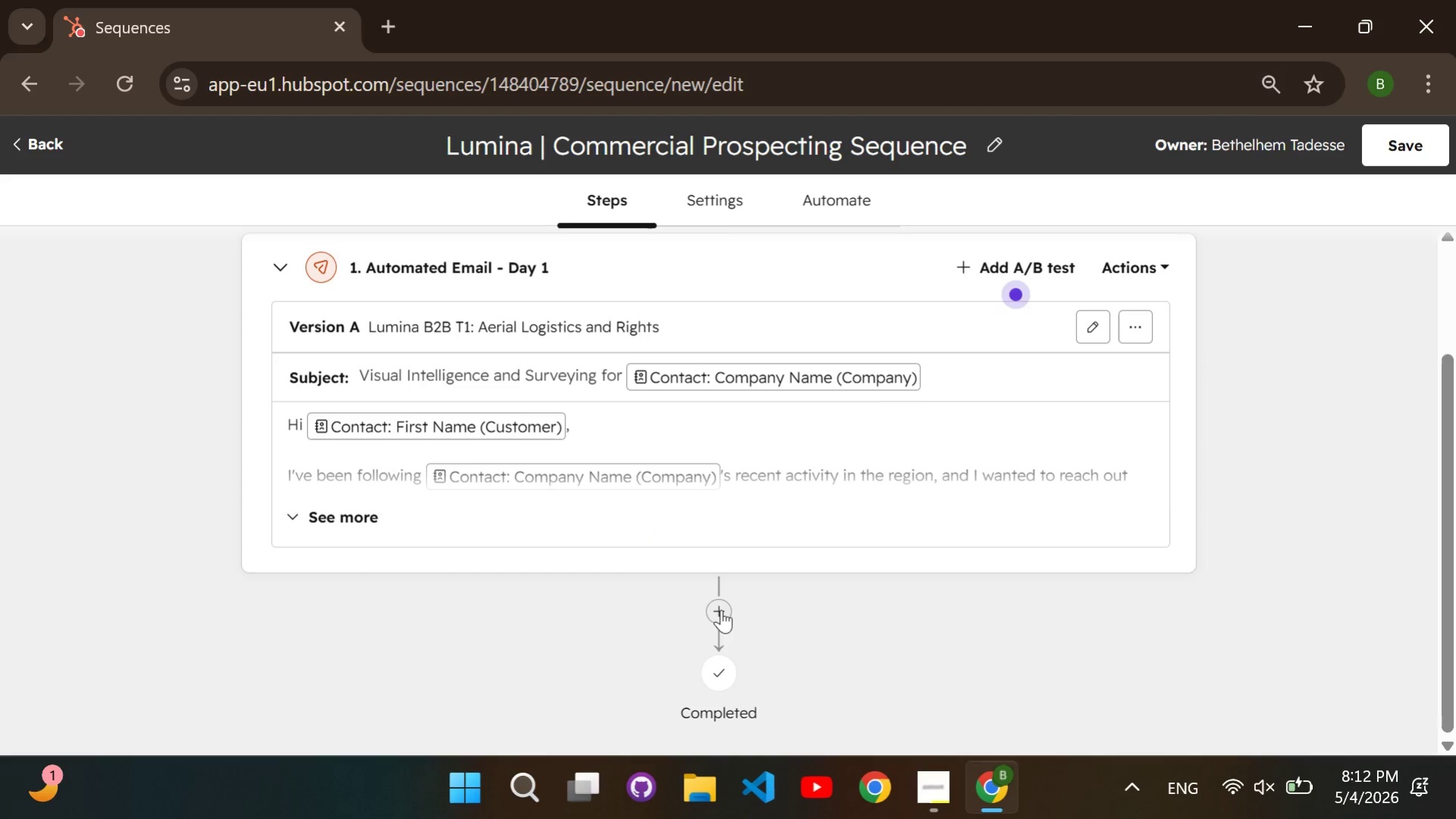 
double_click([721, 609])
 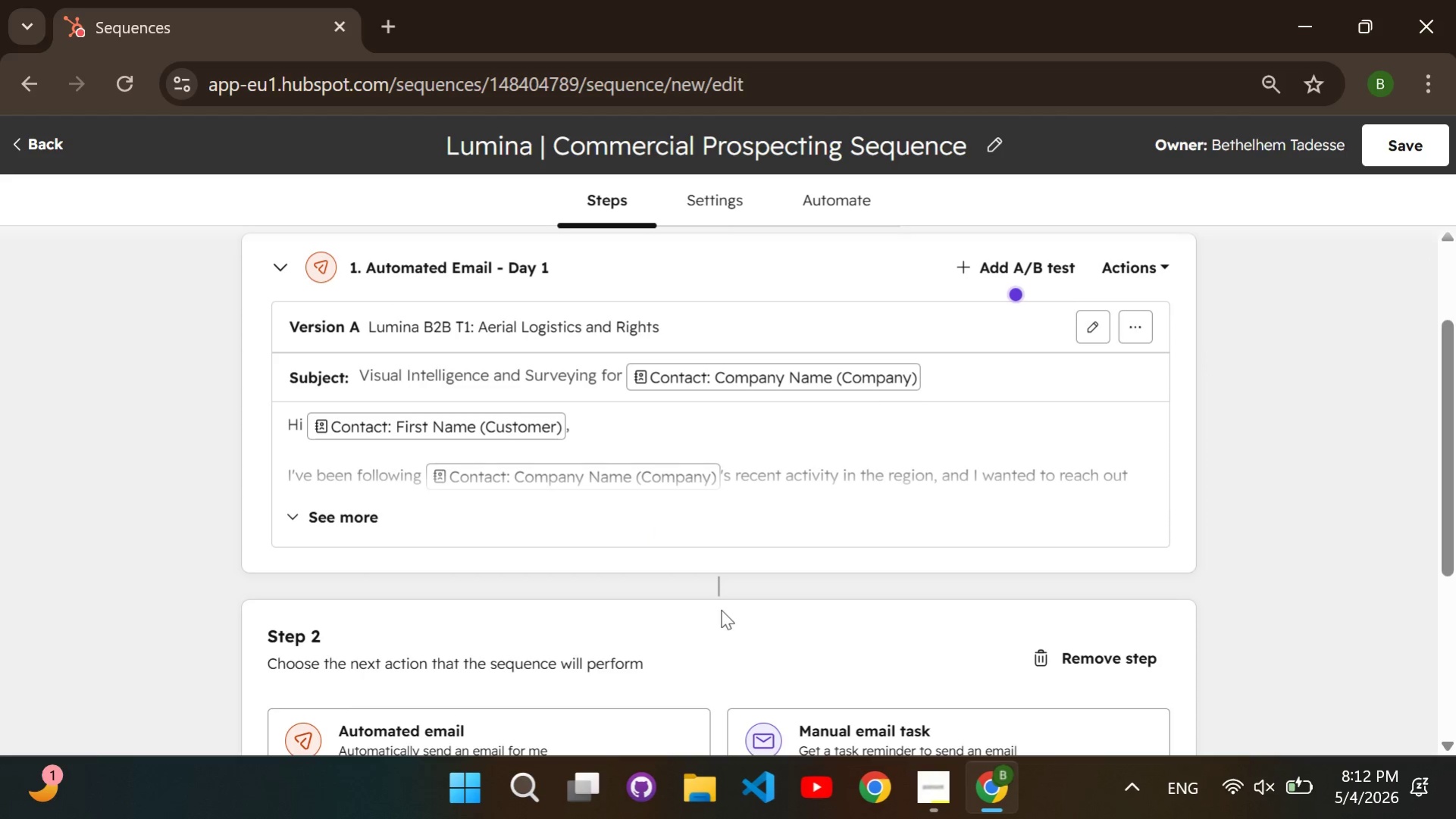 
scroll: coordinate [721, 609], scroll_direction: down, amount: 1.0
 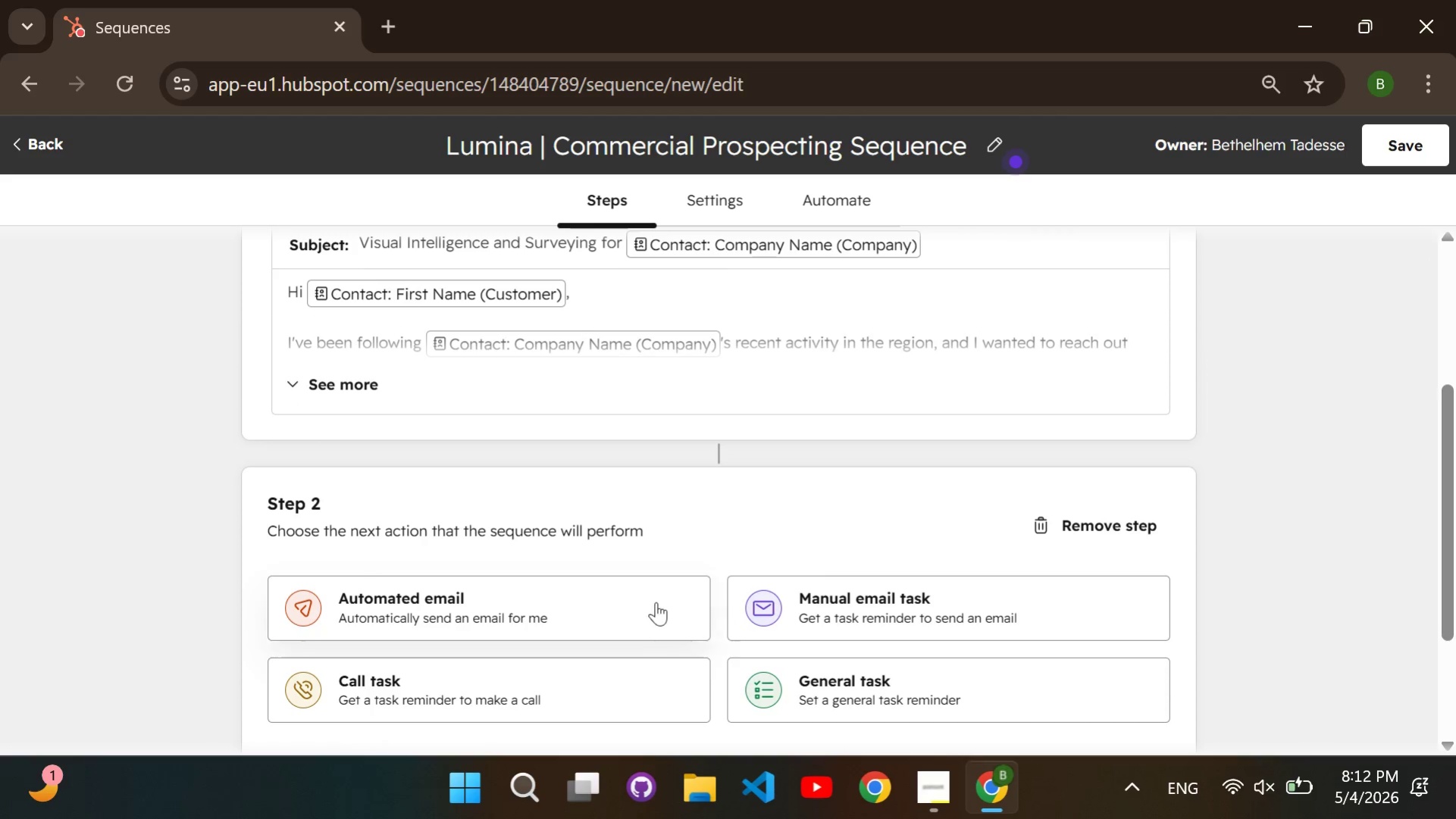 
left_click([656, 602])
 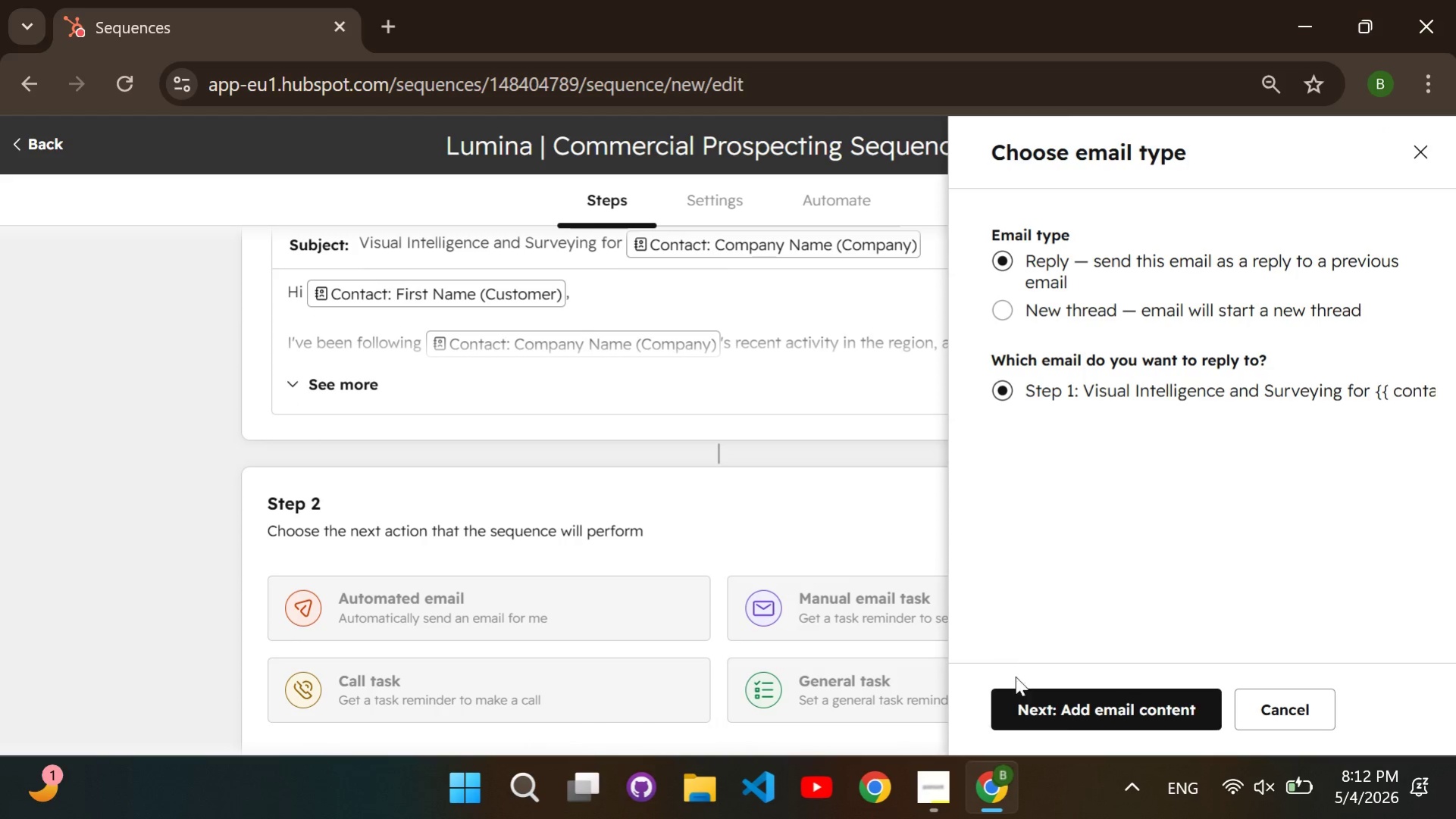 
left_click([1046, 717])
 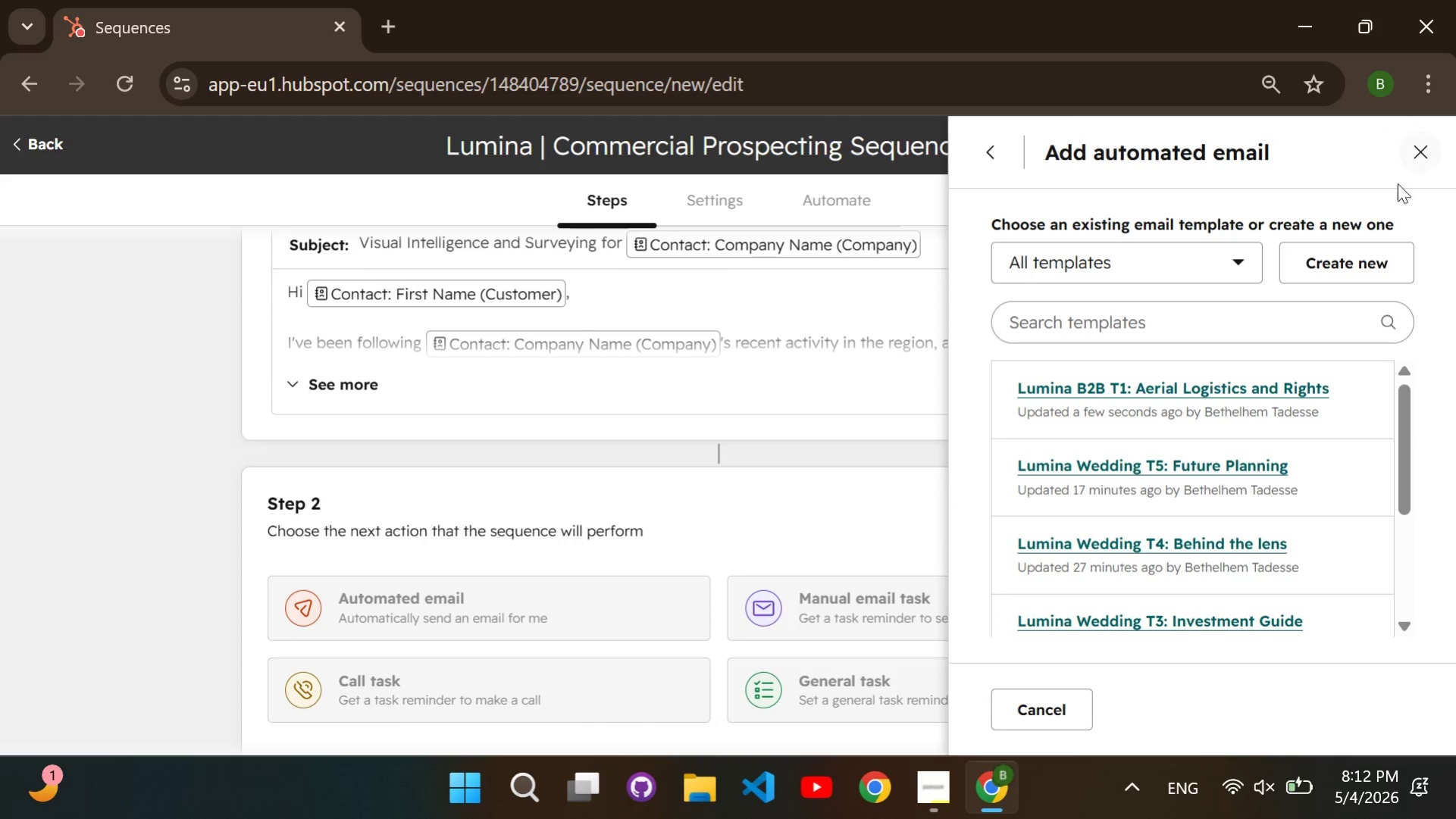 
left_click([1360, 260])
 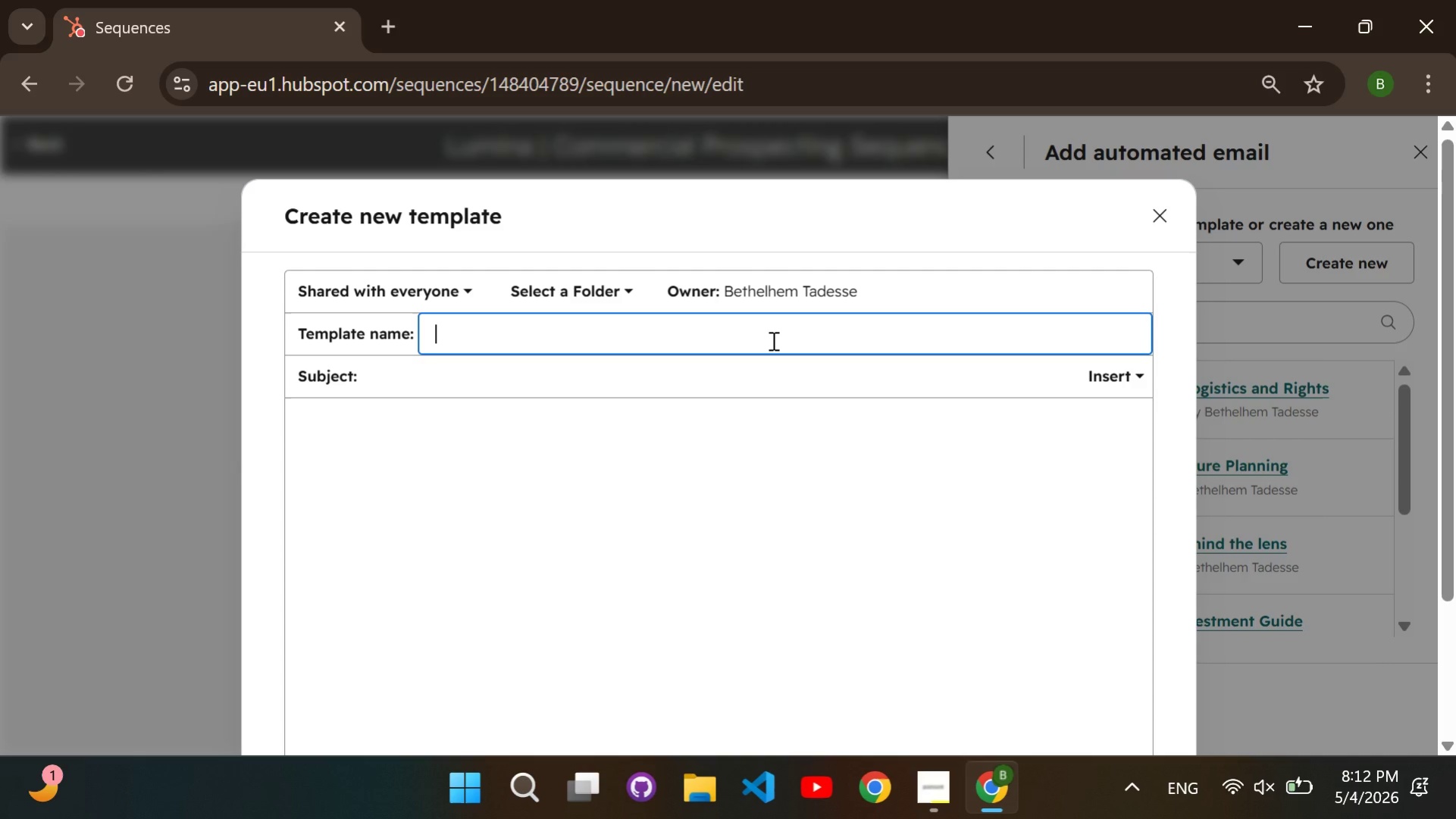 
type(Lumina B2B T2: Precision and Time )
key(Backspace)
type(-Savings)
 